 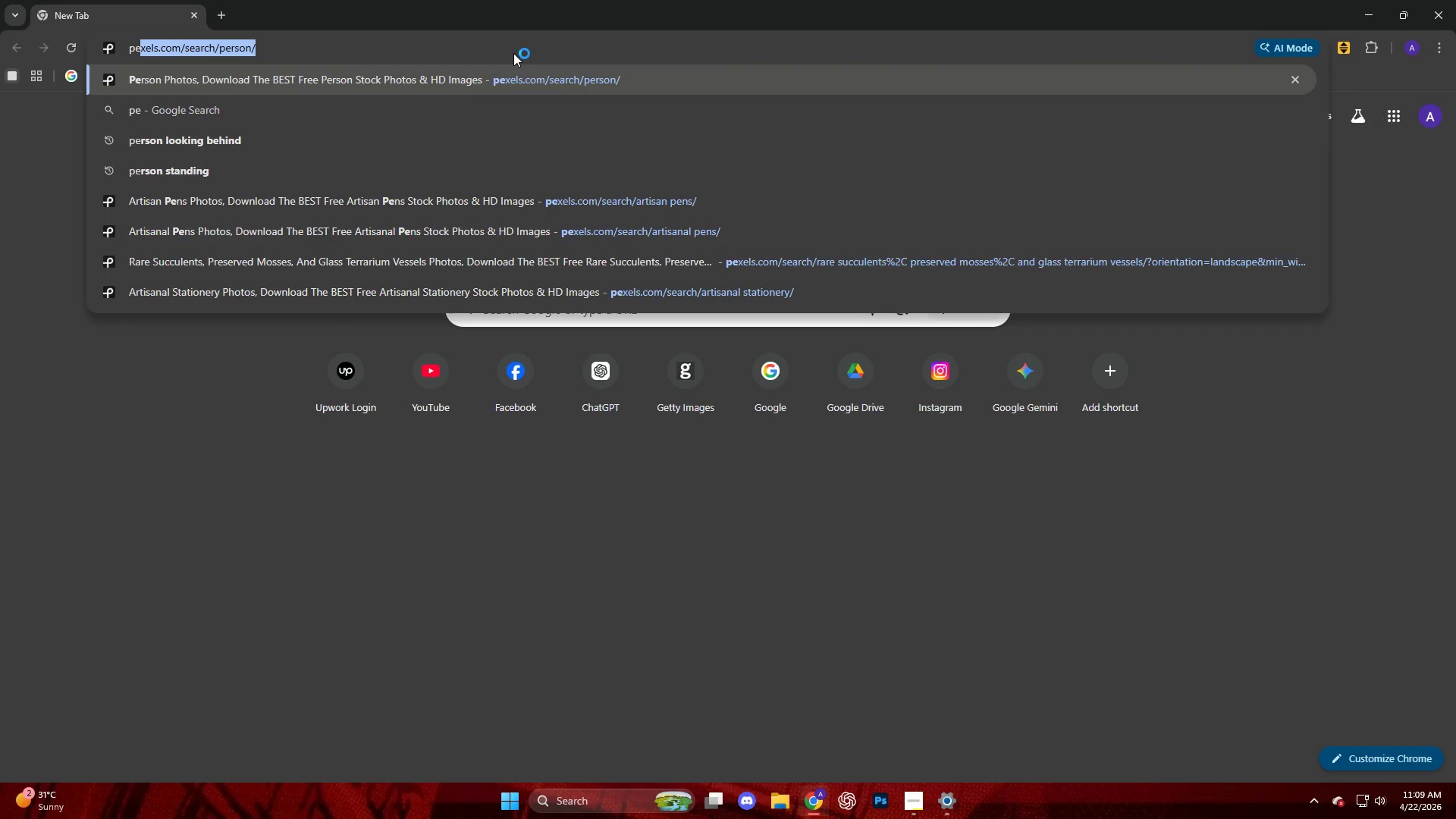 
key(Enter)
 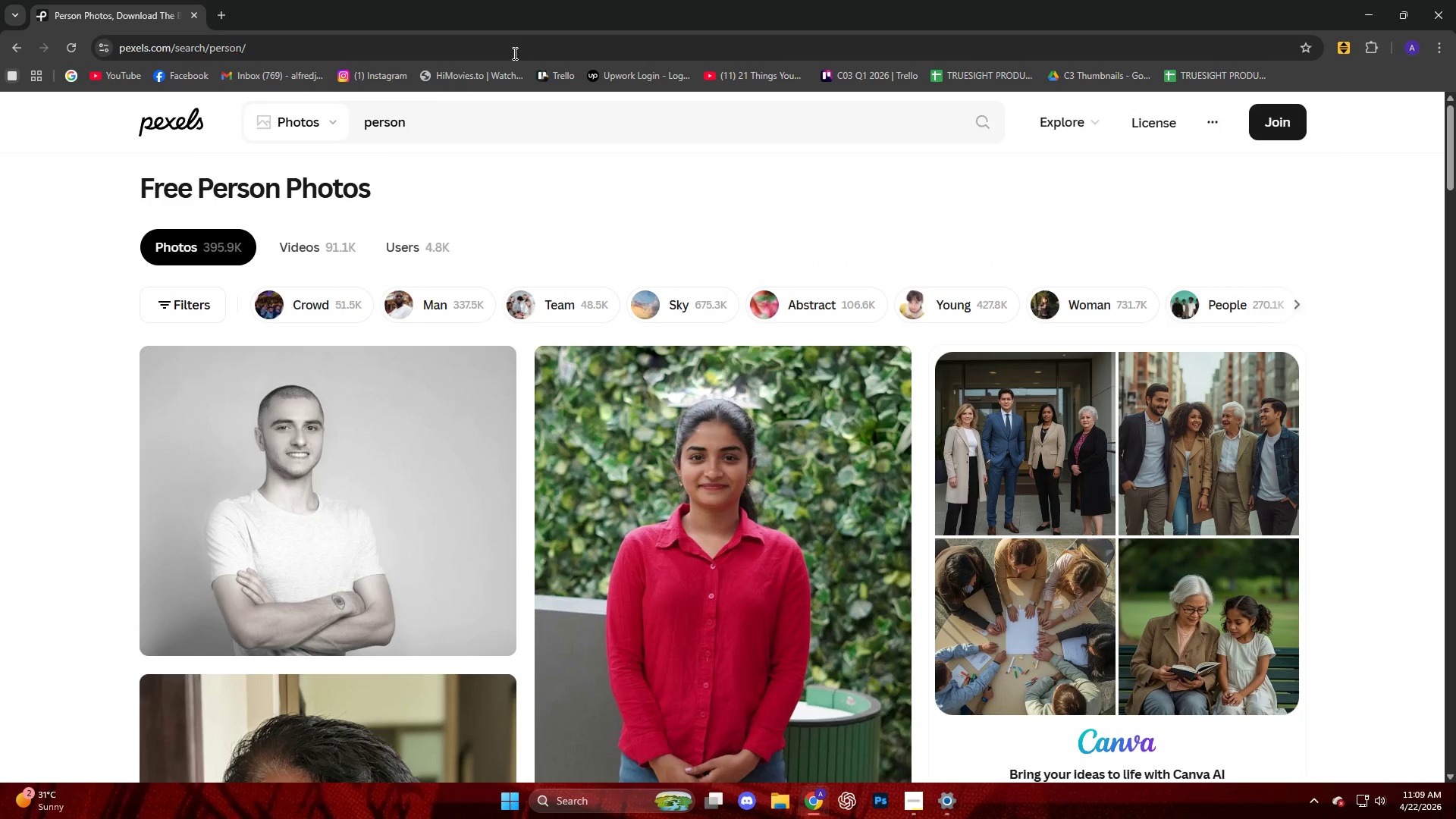 
wait(14.91)
 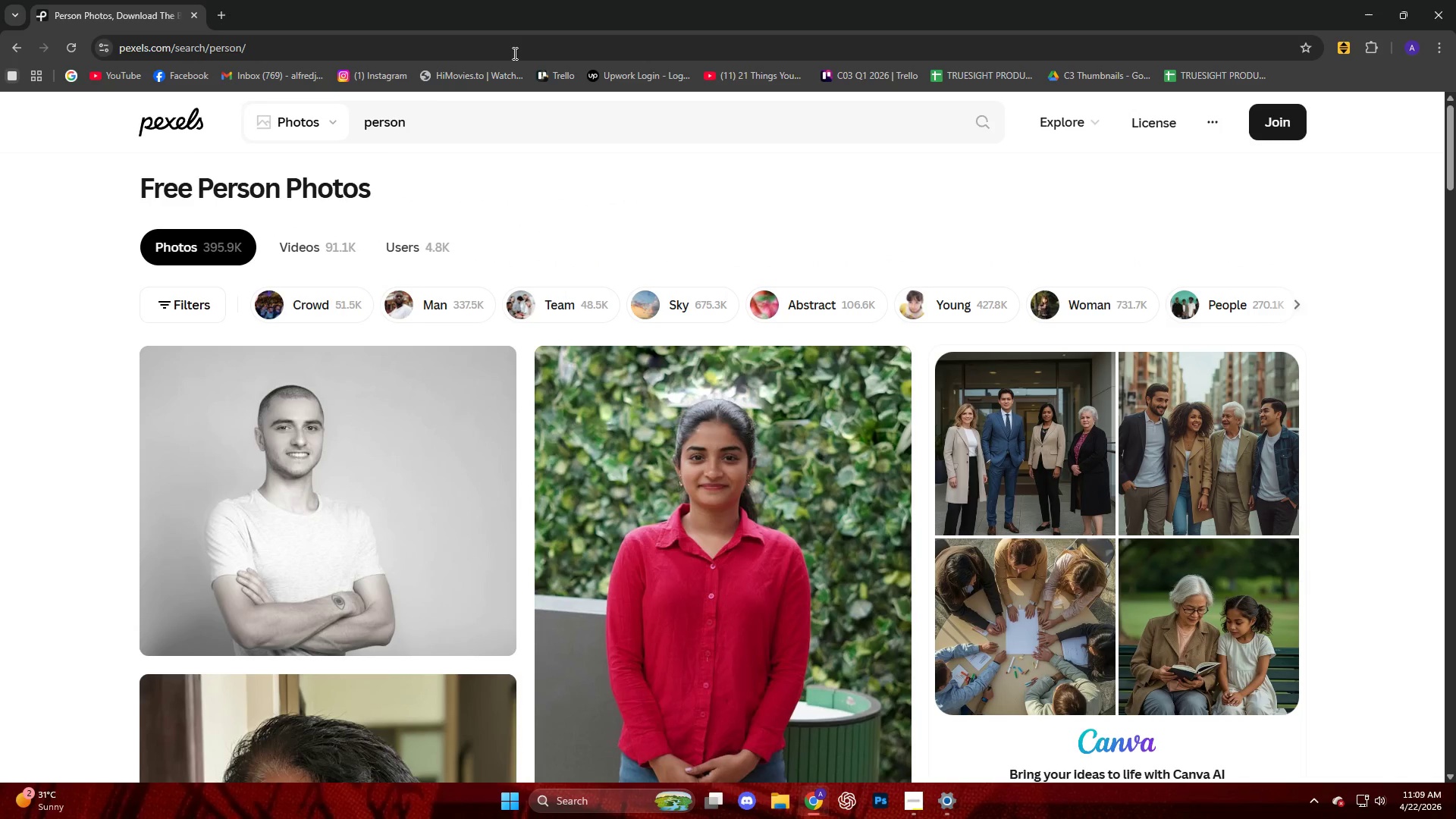 
left_click([431, 127])
 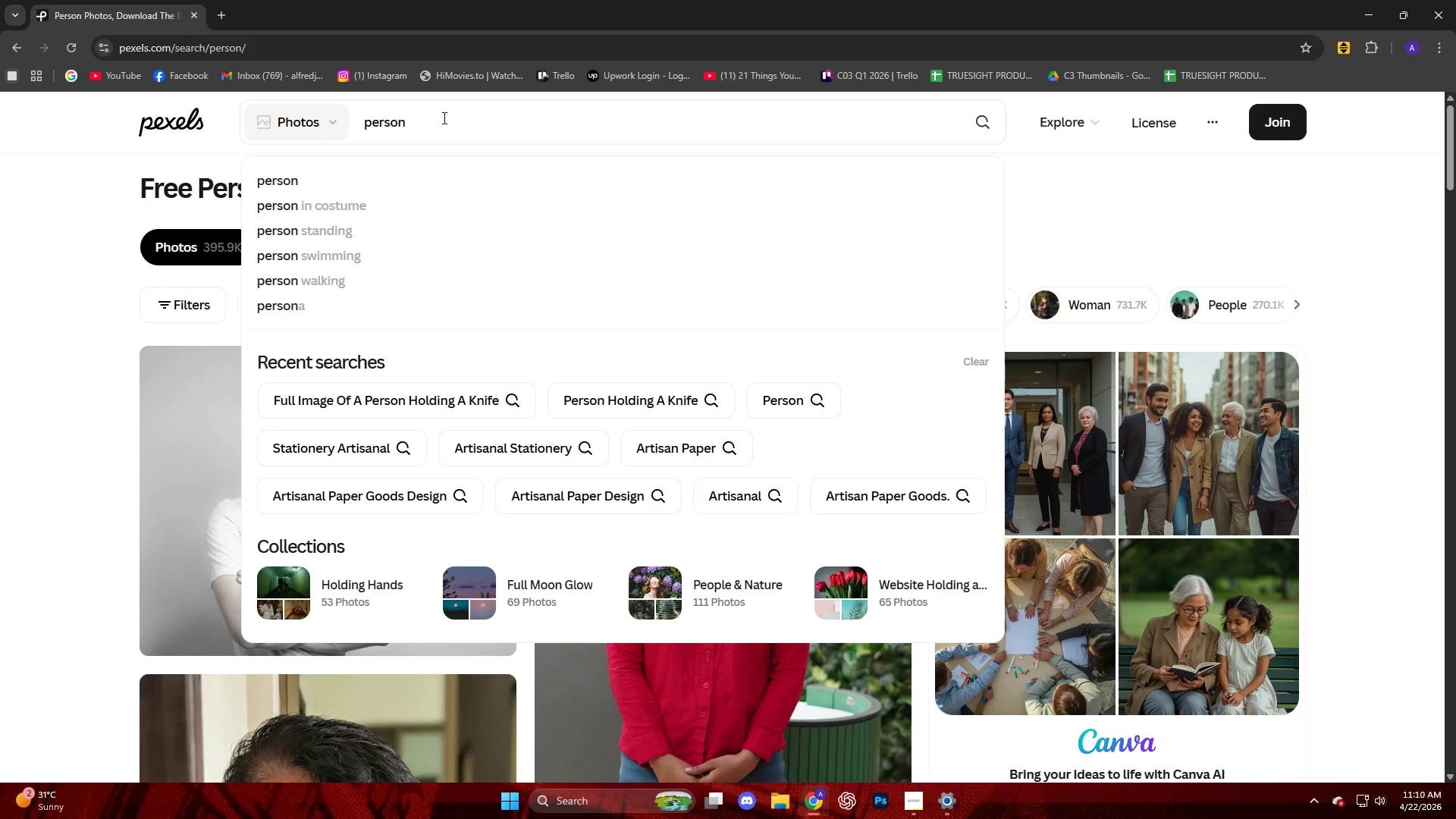 
left_click_drag(start_coordinate=[443, 118], to_coordinate=[325, 126])
 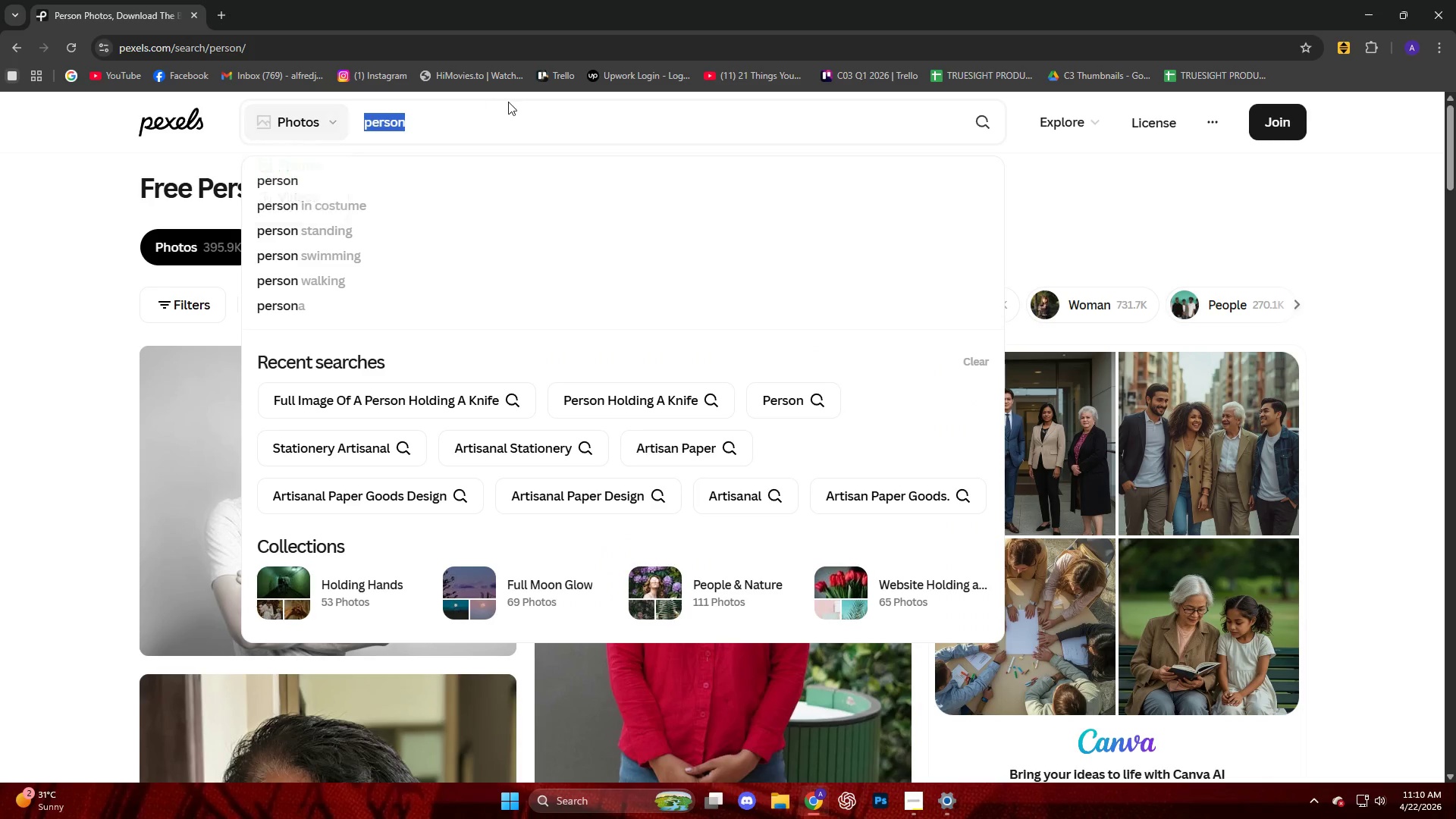 
left_click([508, 102])
 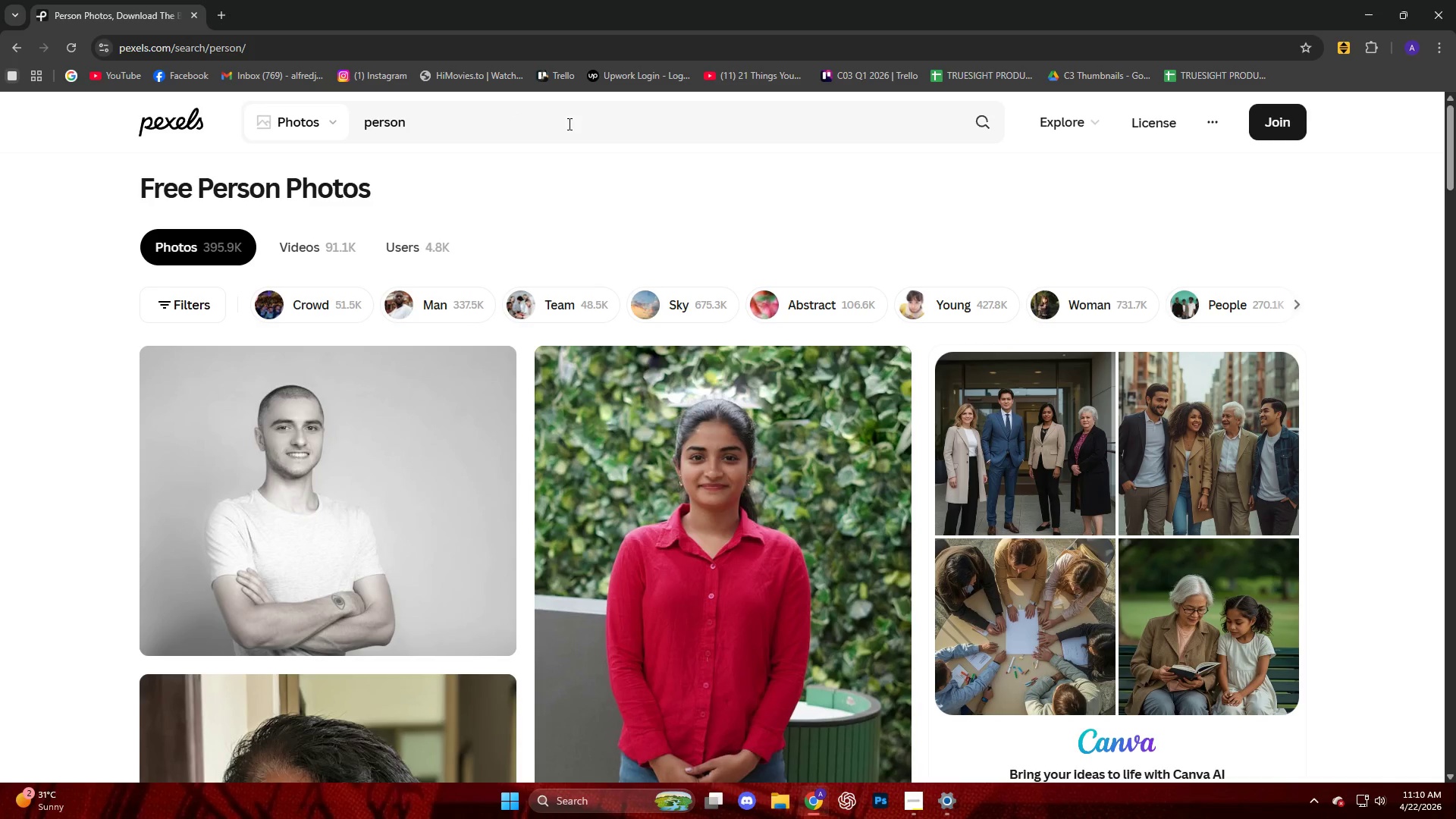 
left_click([563, 123])
 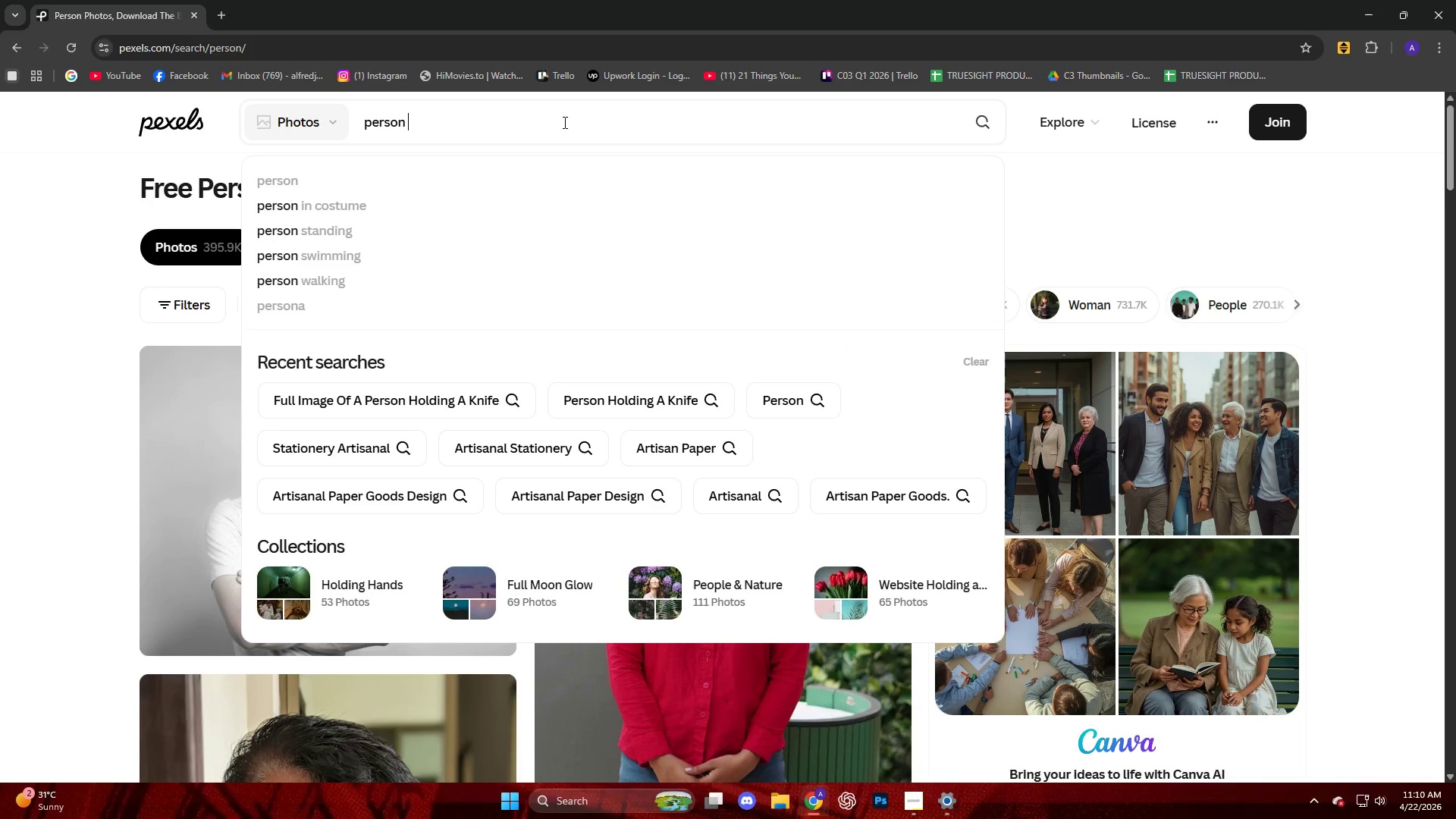 
type( in a yout)
key(Backspace)
key(Backspace)
key(Backspace)
key(Backspace)
type(suit)
 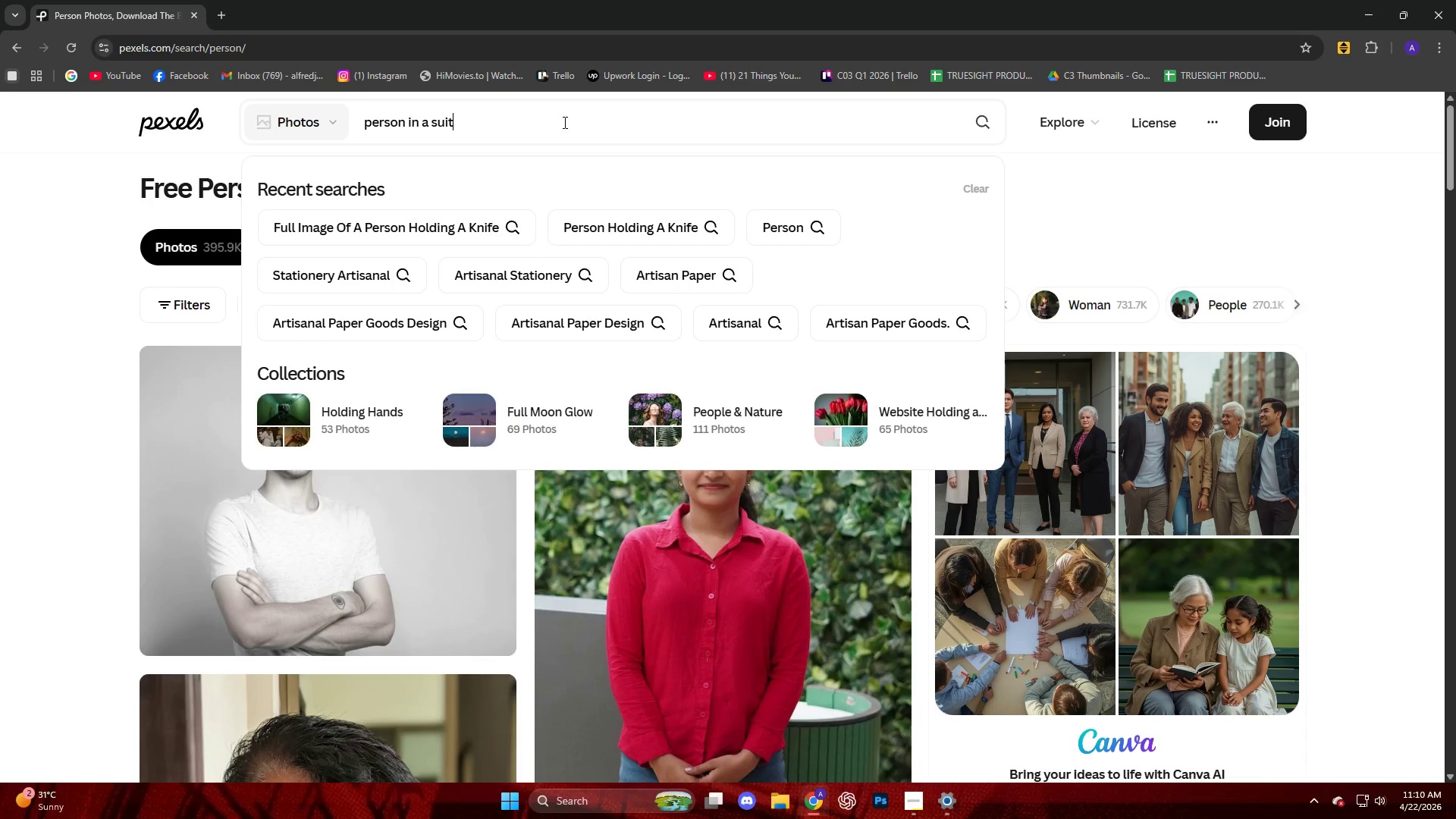 
key(Enter)
 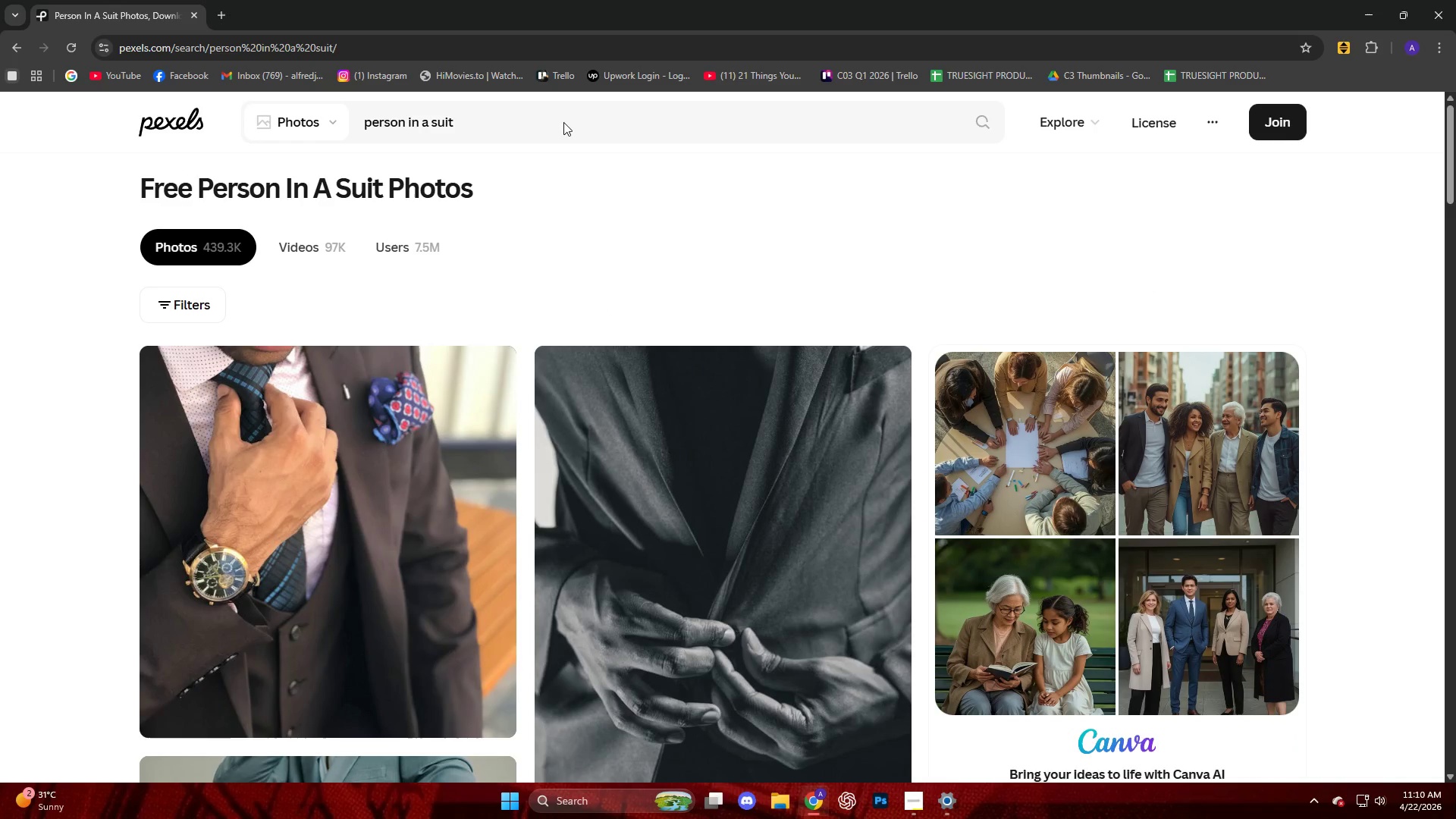 
wait(16.47)
 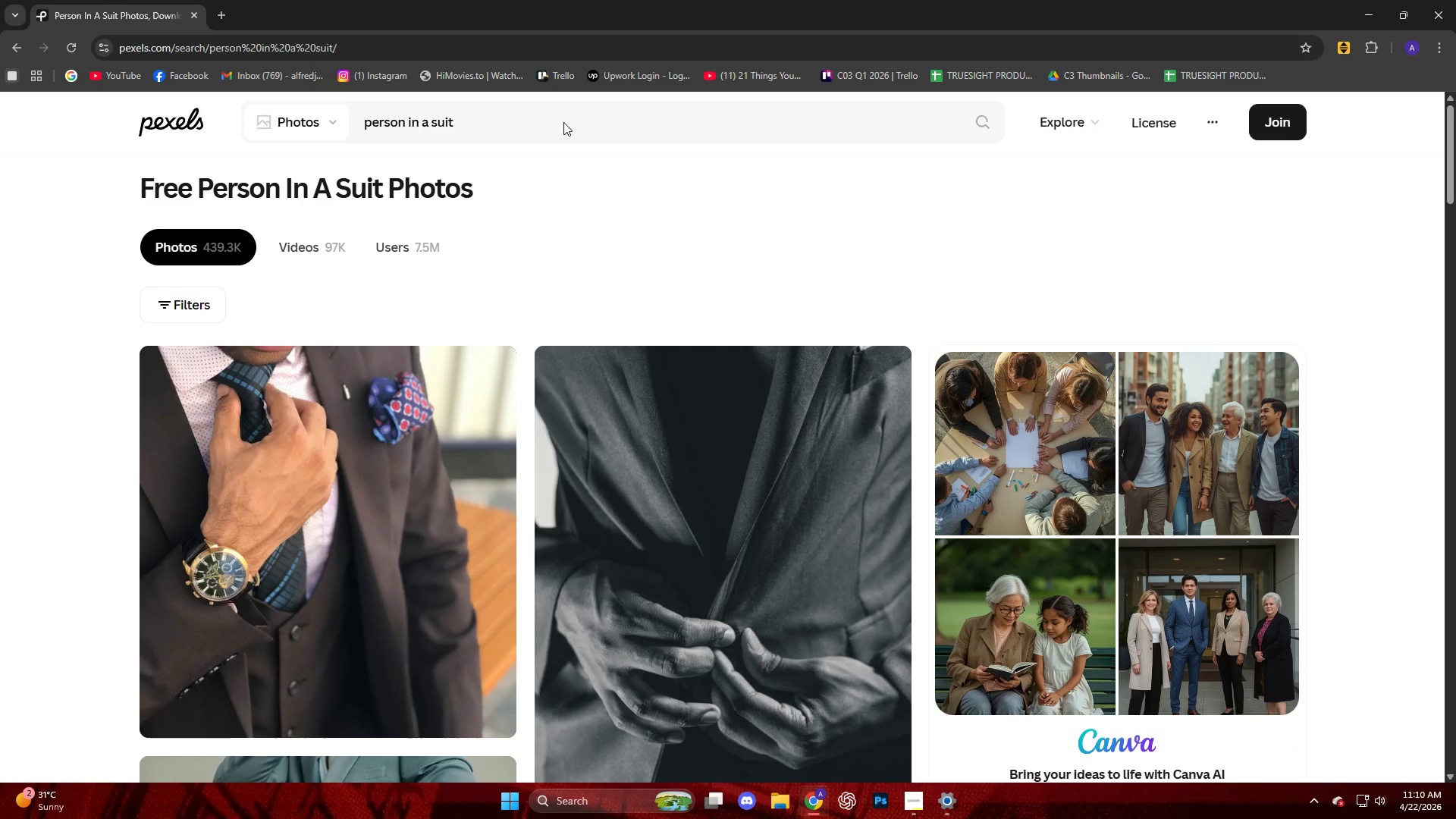 
scroll: coordinate [128, 293], scroll_direction: down, amount: 33.0
 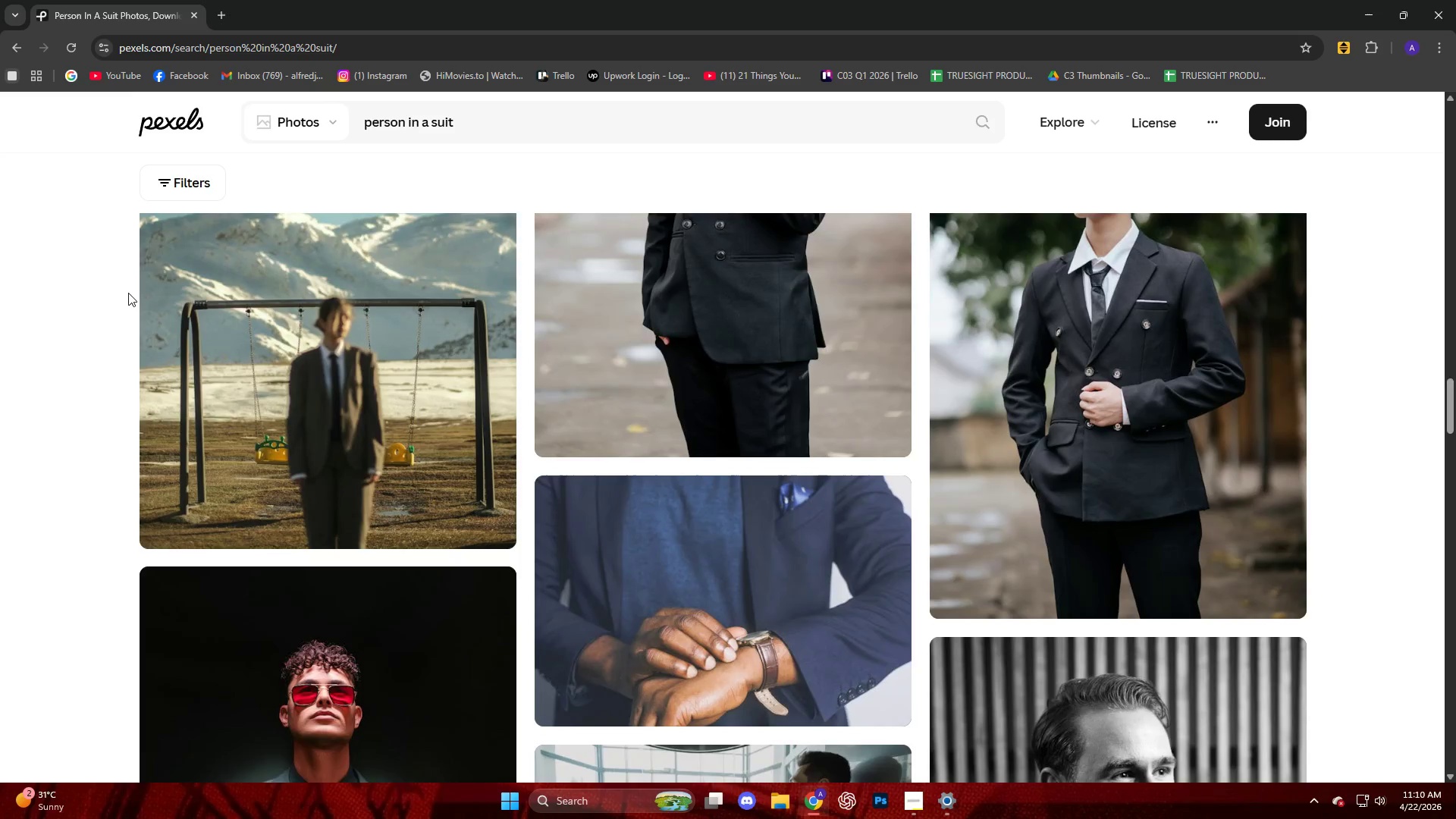 
scroll: coordinate [97, 300], scroll_direction: down, amount: 44.0
 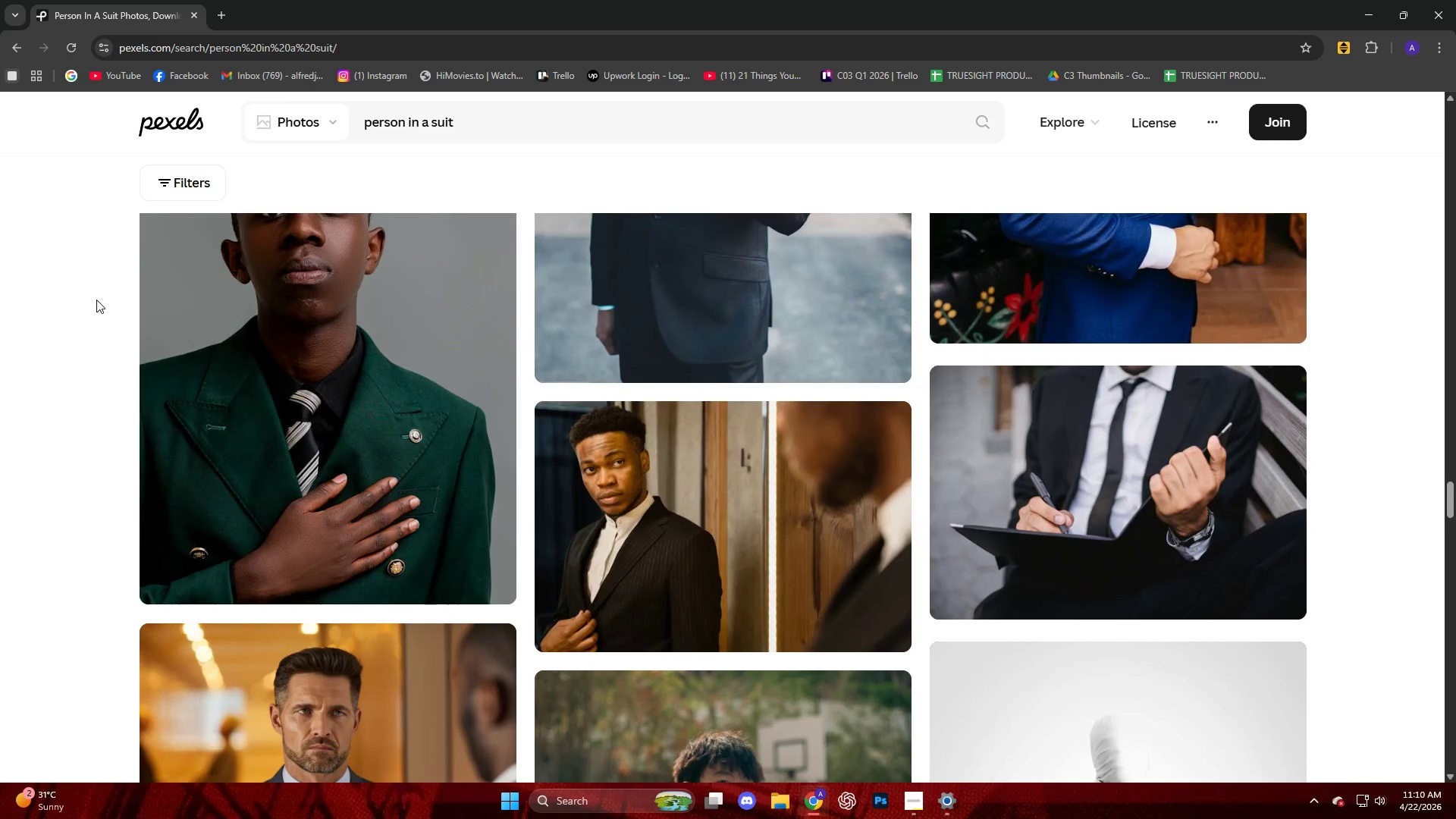 
scroll: coordinate [149, 288], scroll_direction: down, amount: 13.0
 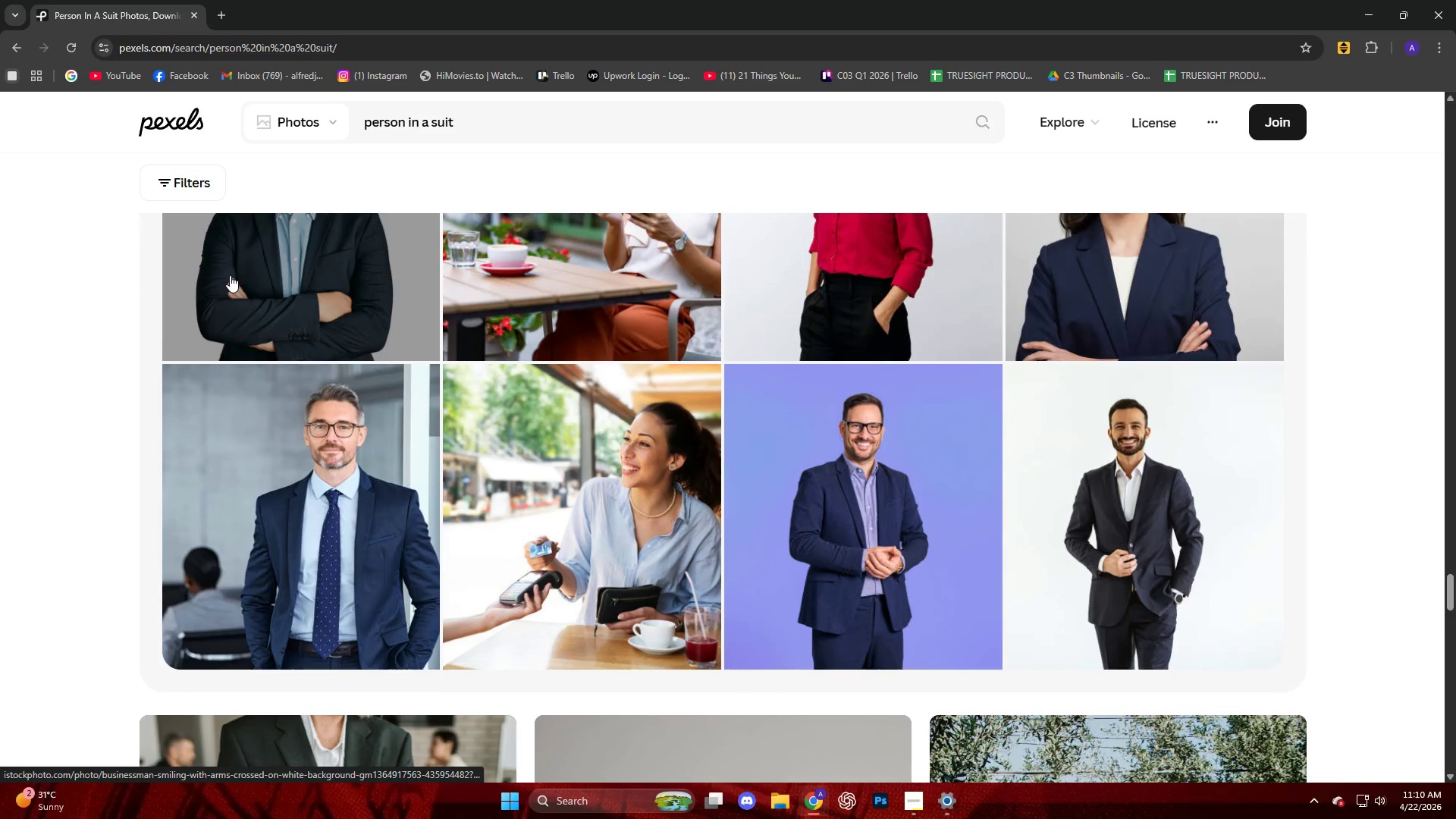 
scroll: coordinate [193, 353], scroll_direction: up, amount: 5.0
 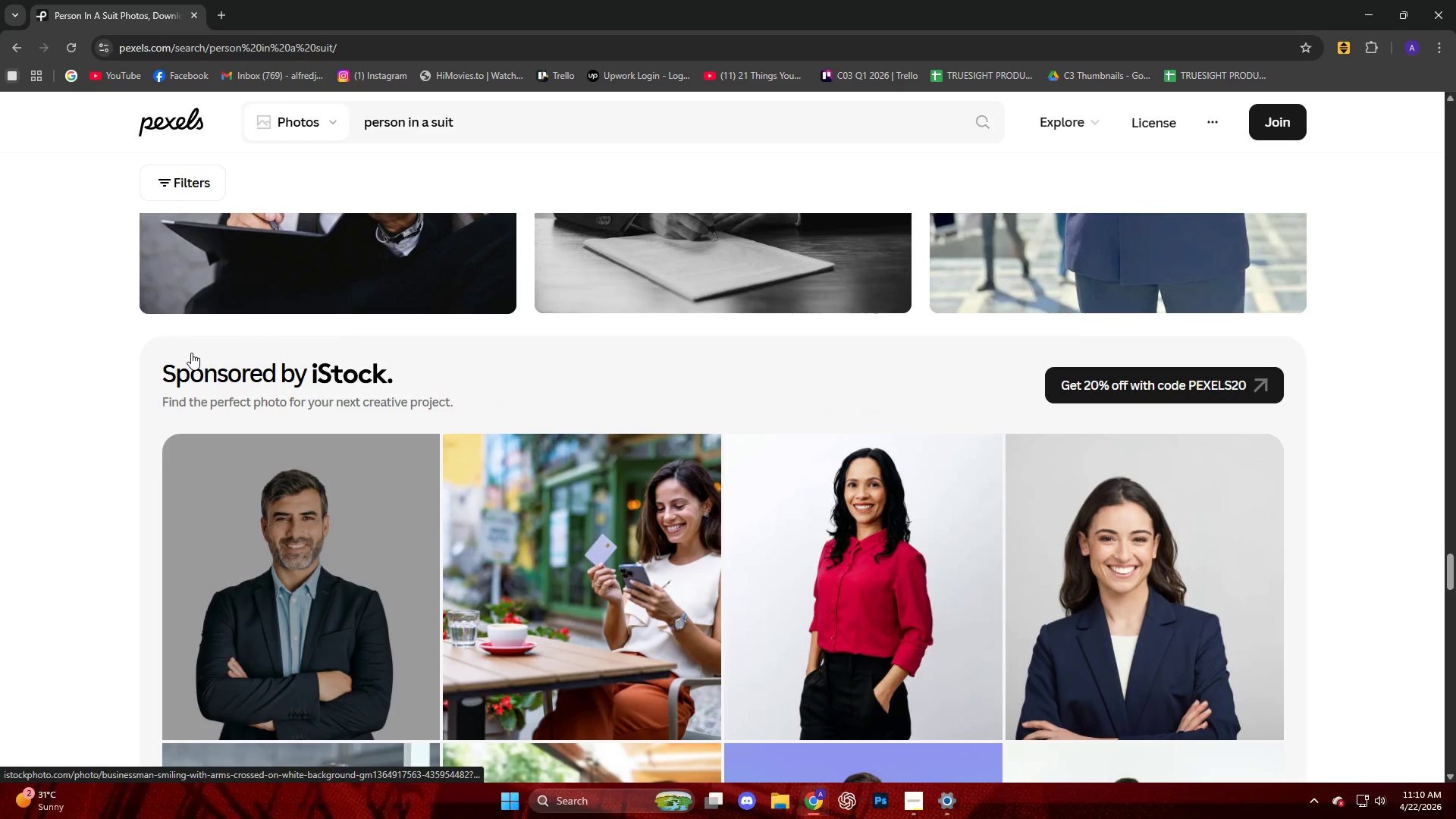 
scroll: coordinate [185, 340], scroll_direction: down, amount: 34.0
 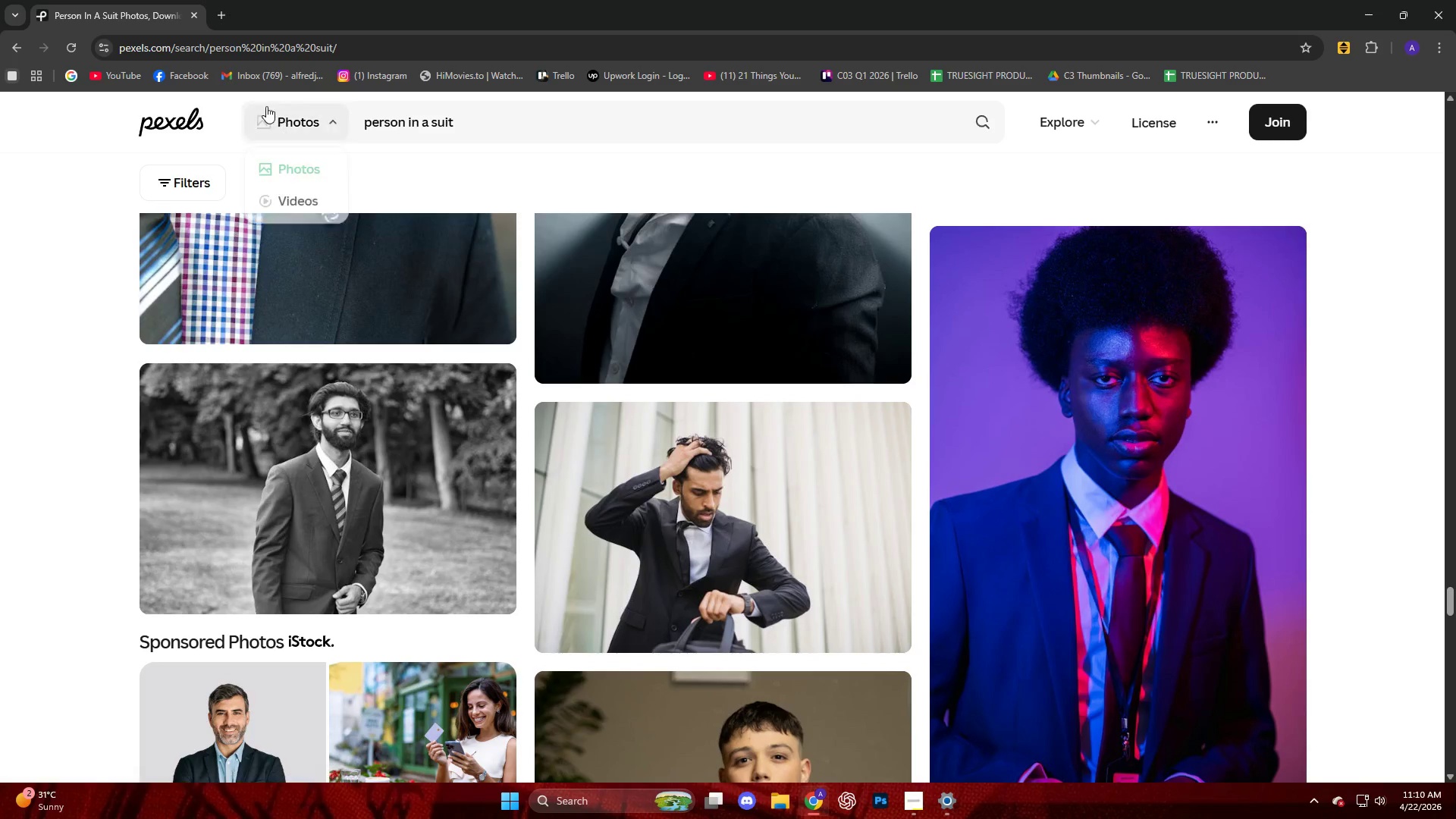 
left_click([217, 19])
 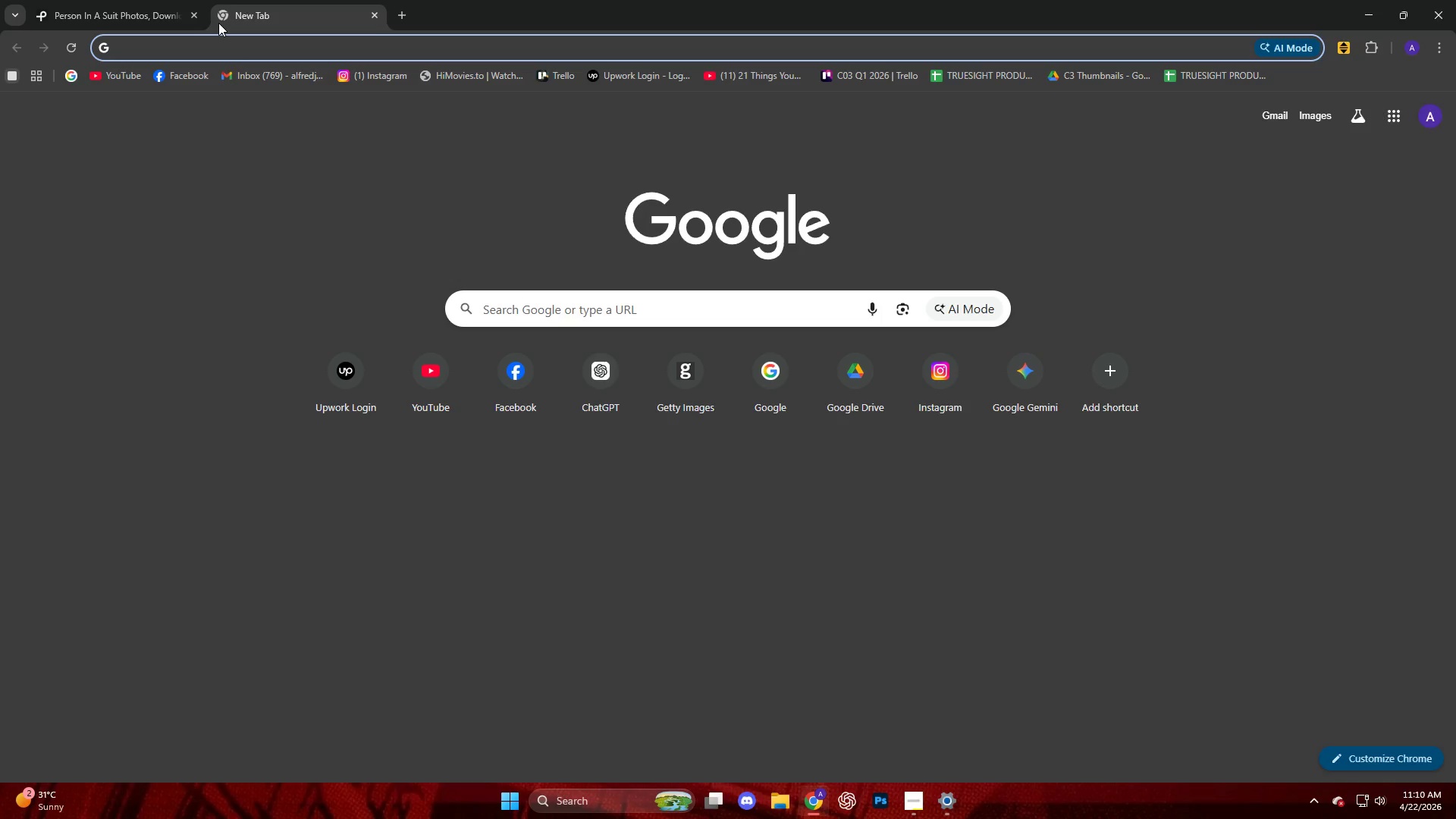 
key(U)
 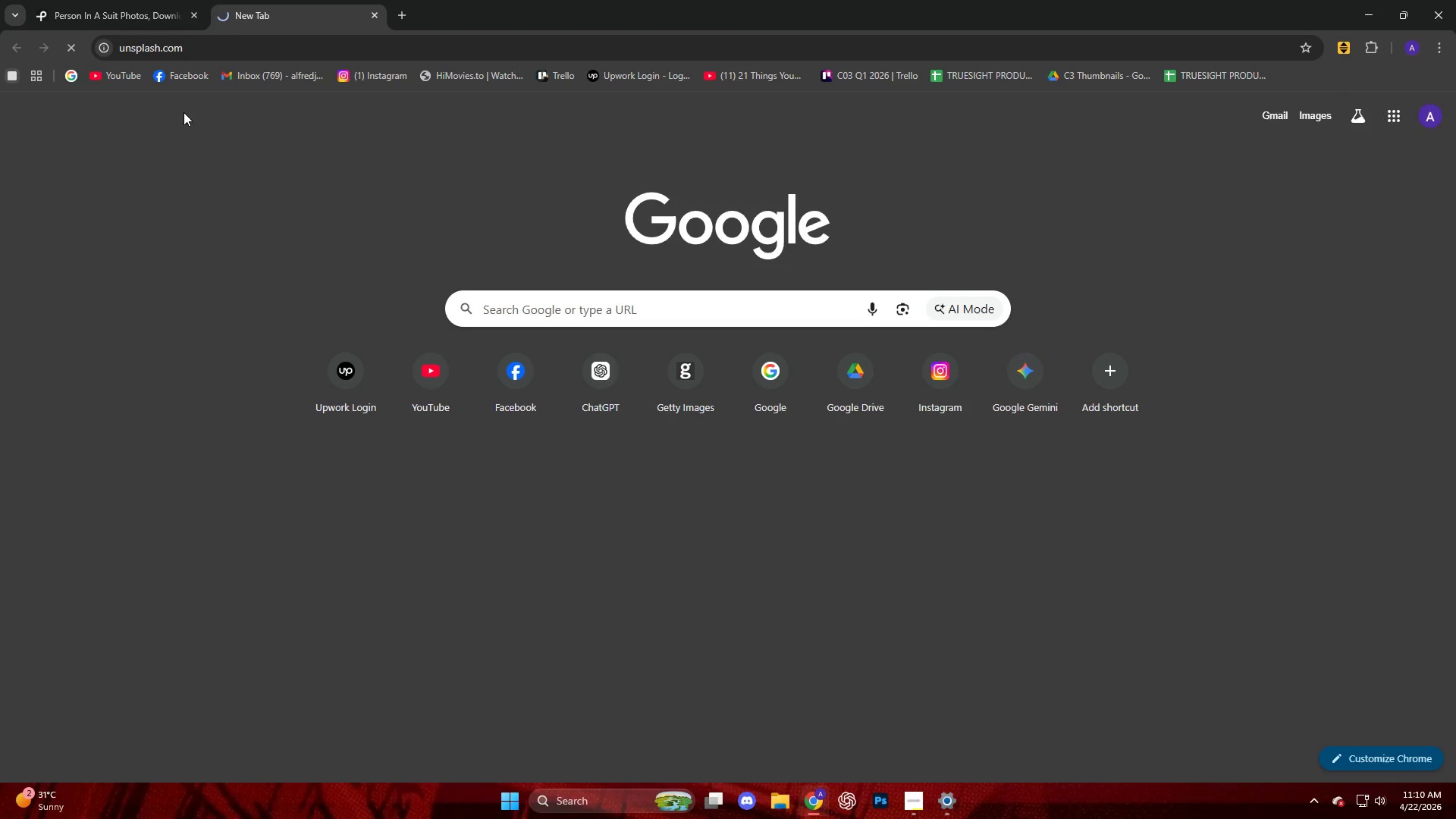 
left_click([94, 1])
 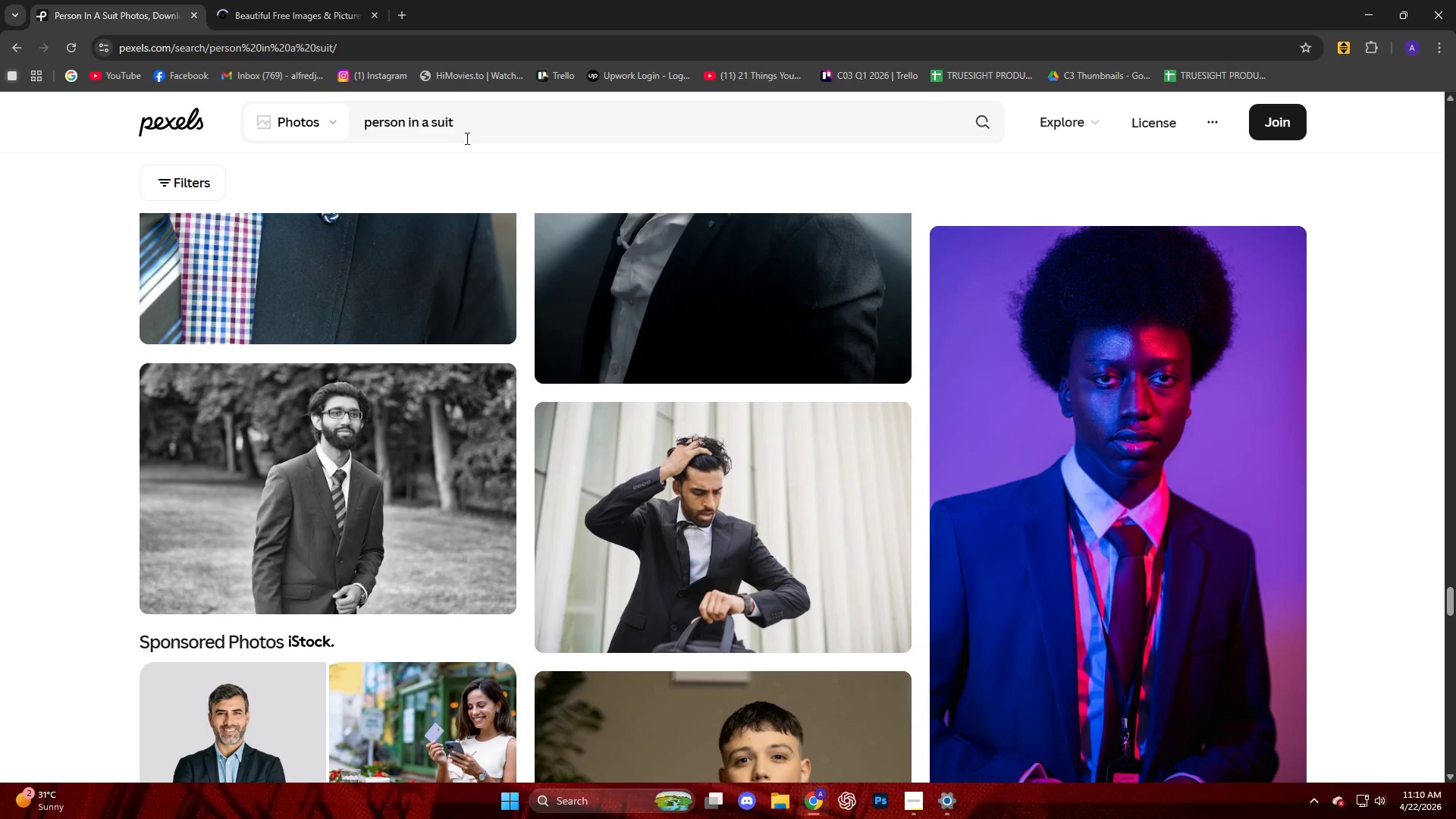 
left_click_drag(start_coordinate=[476, 125], to_coordinate=[249, 152])
 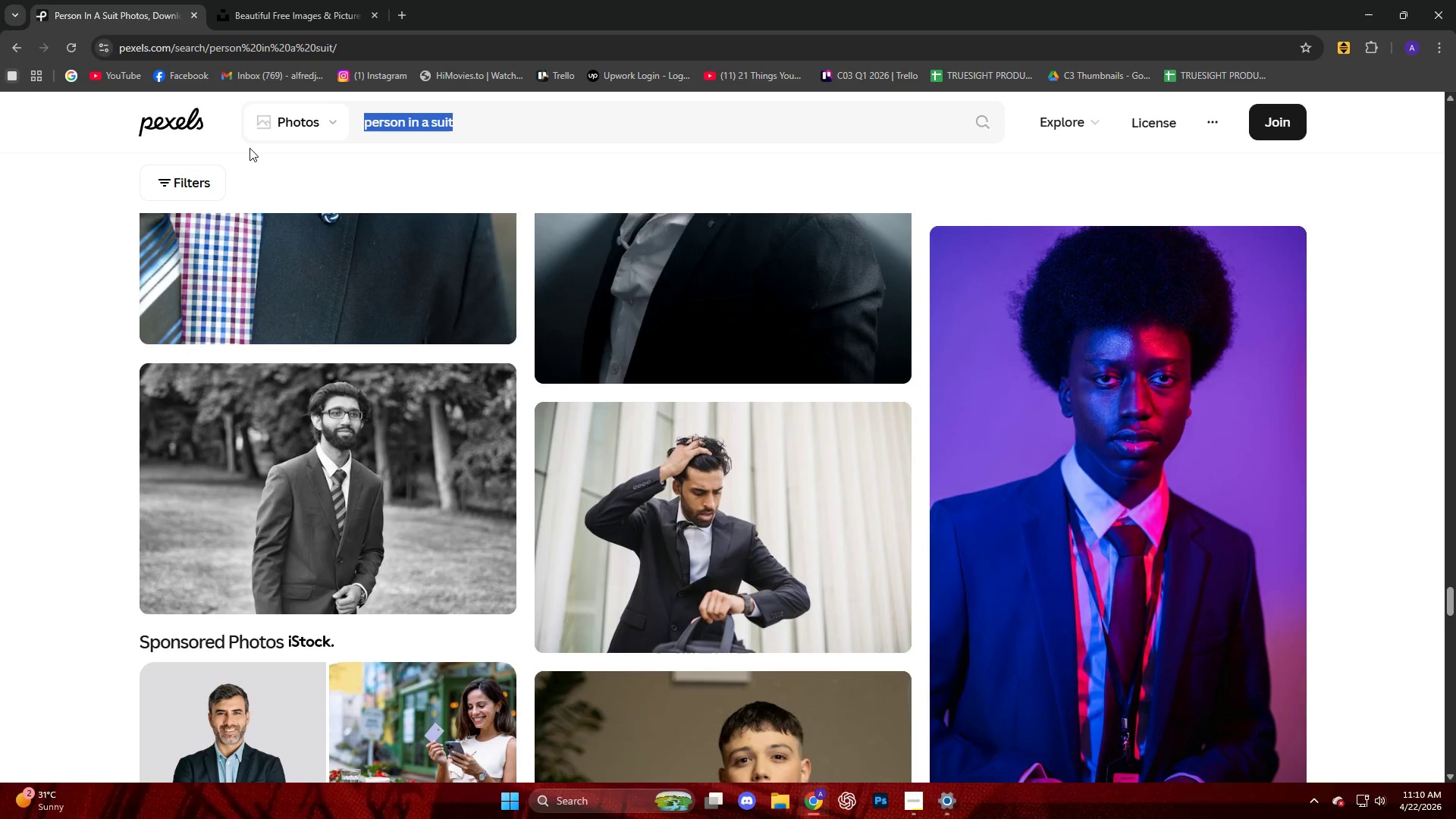 
key(Control+C)
 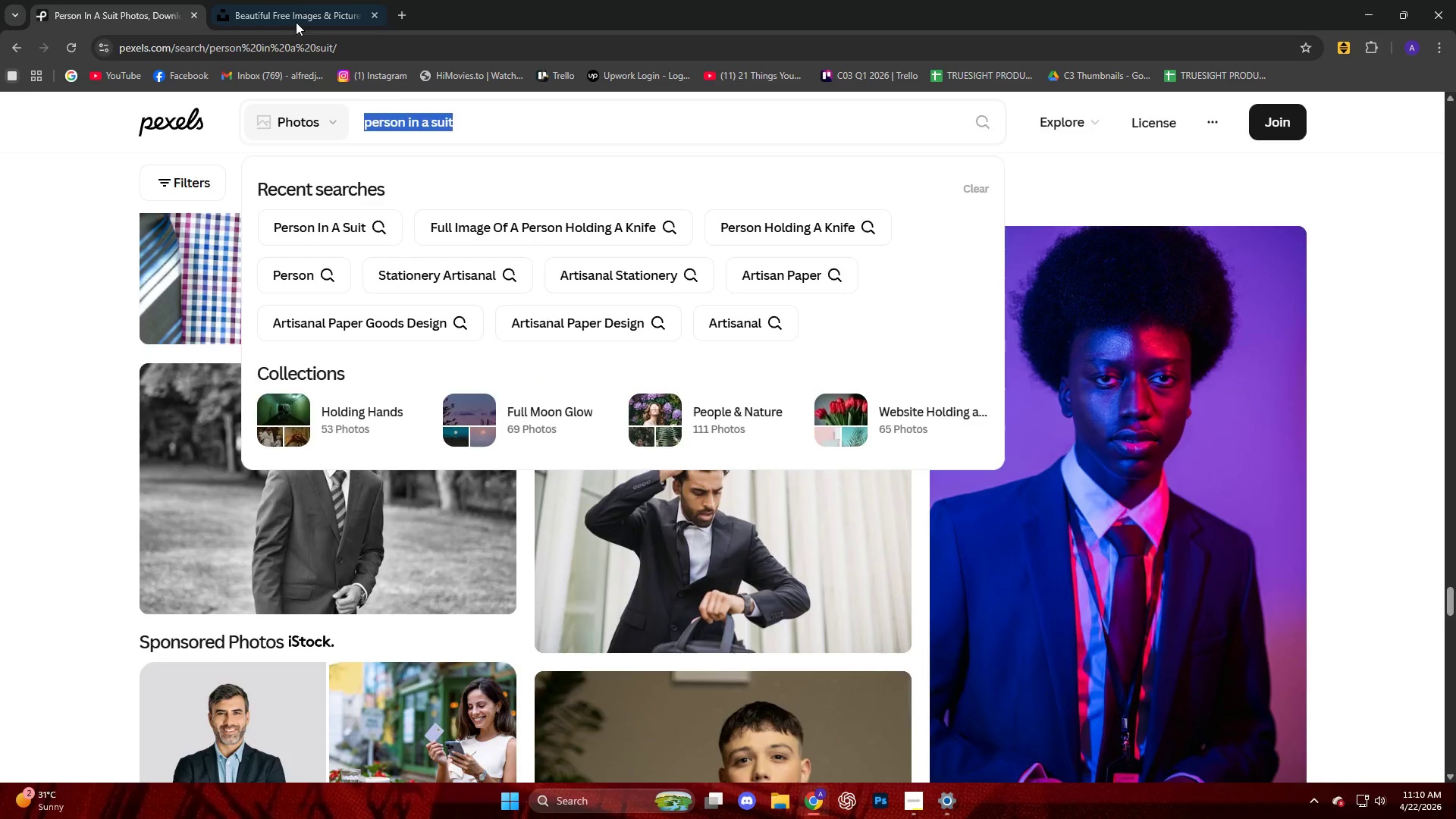 
left_click([290, 10])
 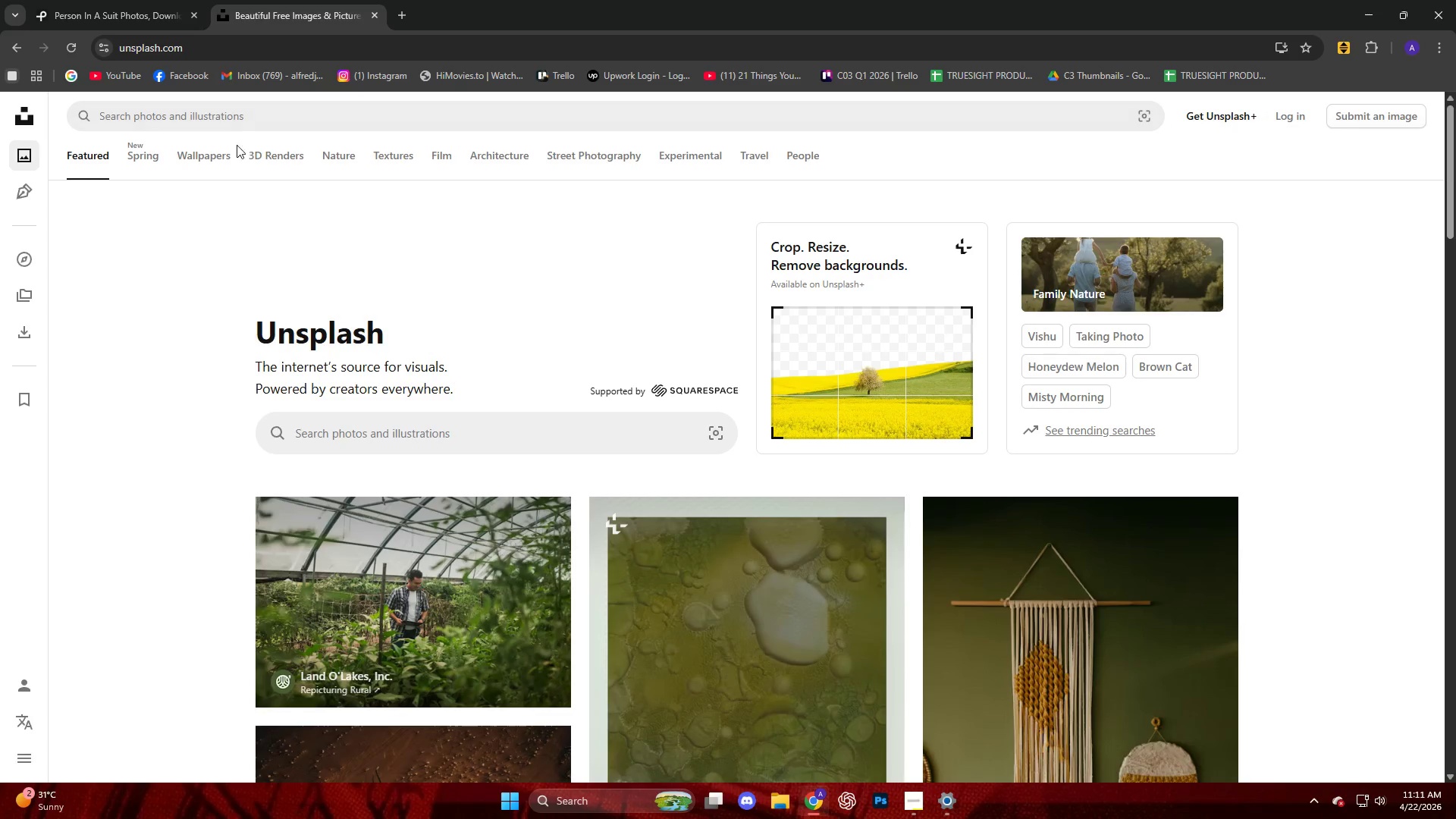 
left_click([239, 124])
 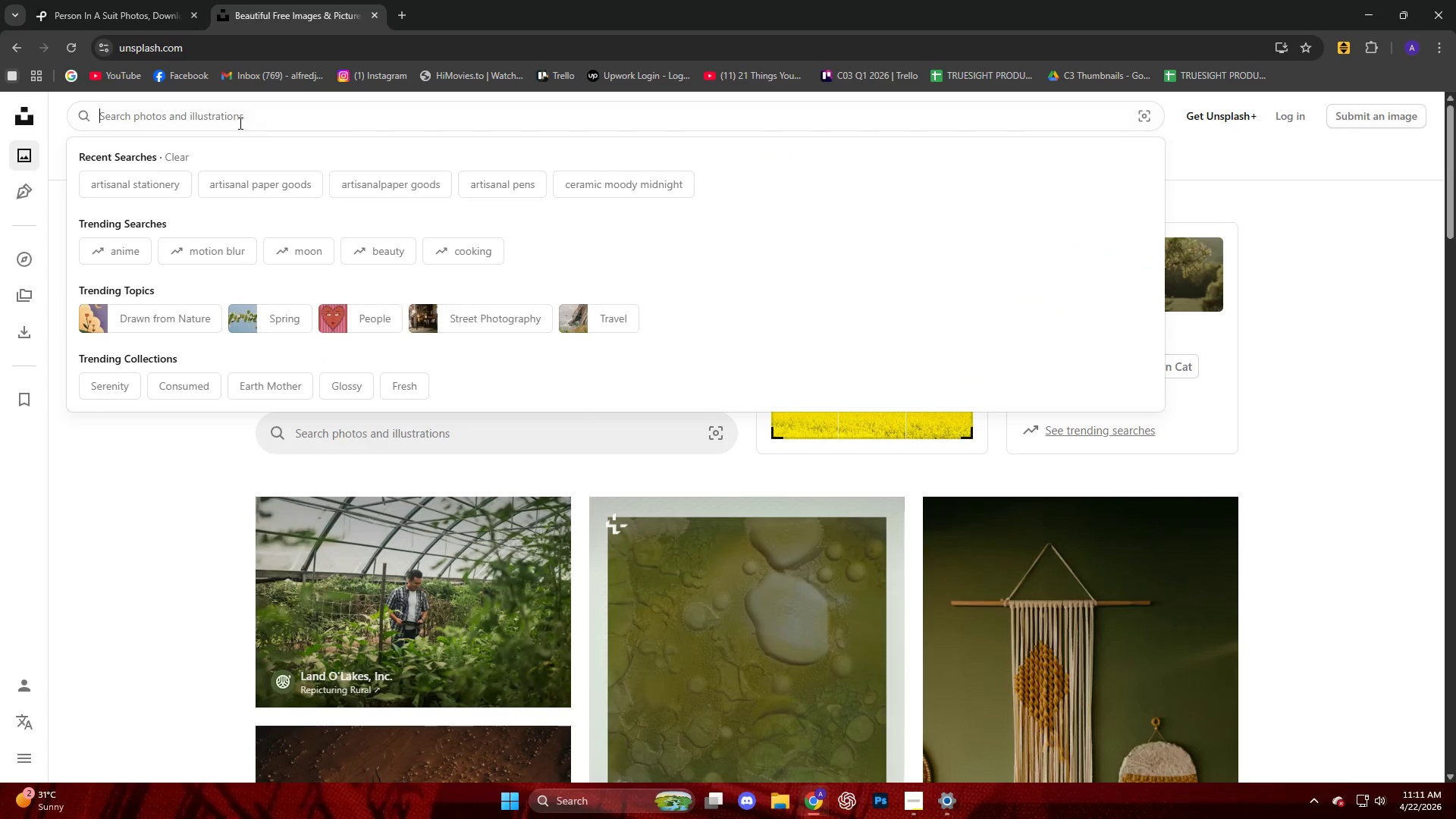 
hold_key(key=ControlLeft, duration=0.39)
 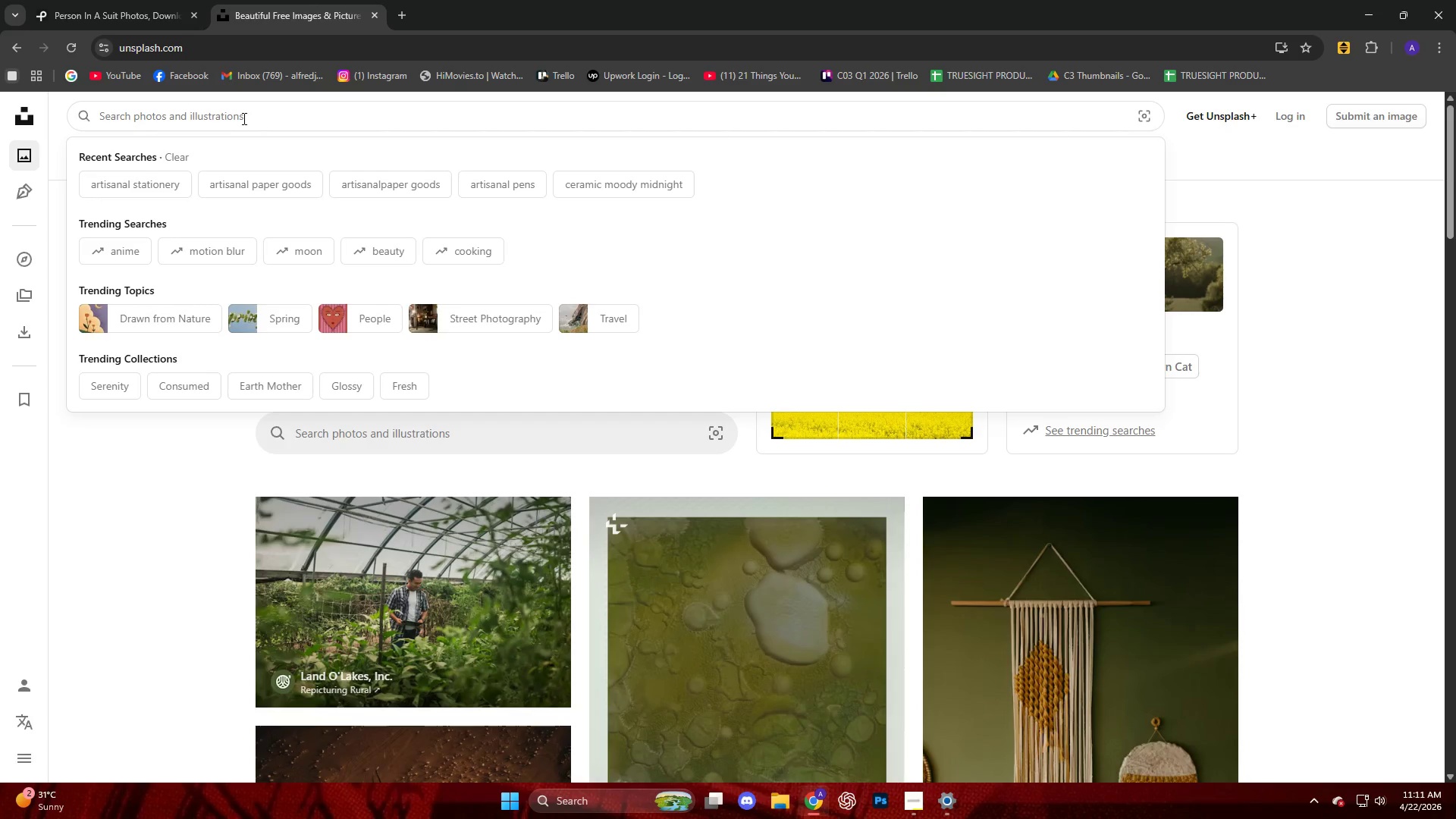 
key(Control+V)
 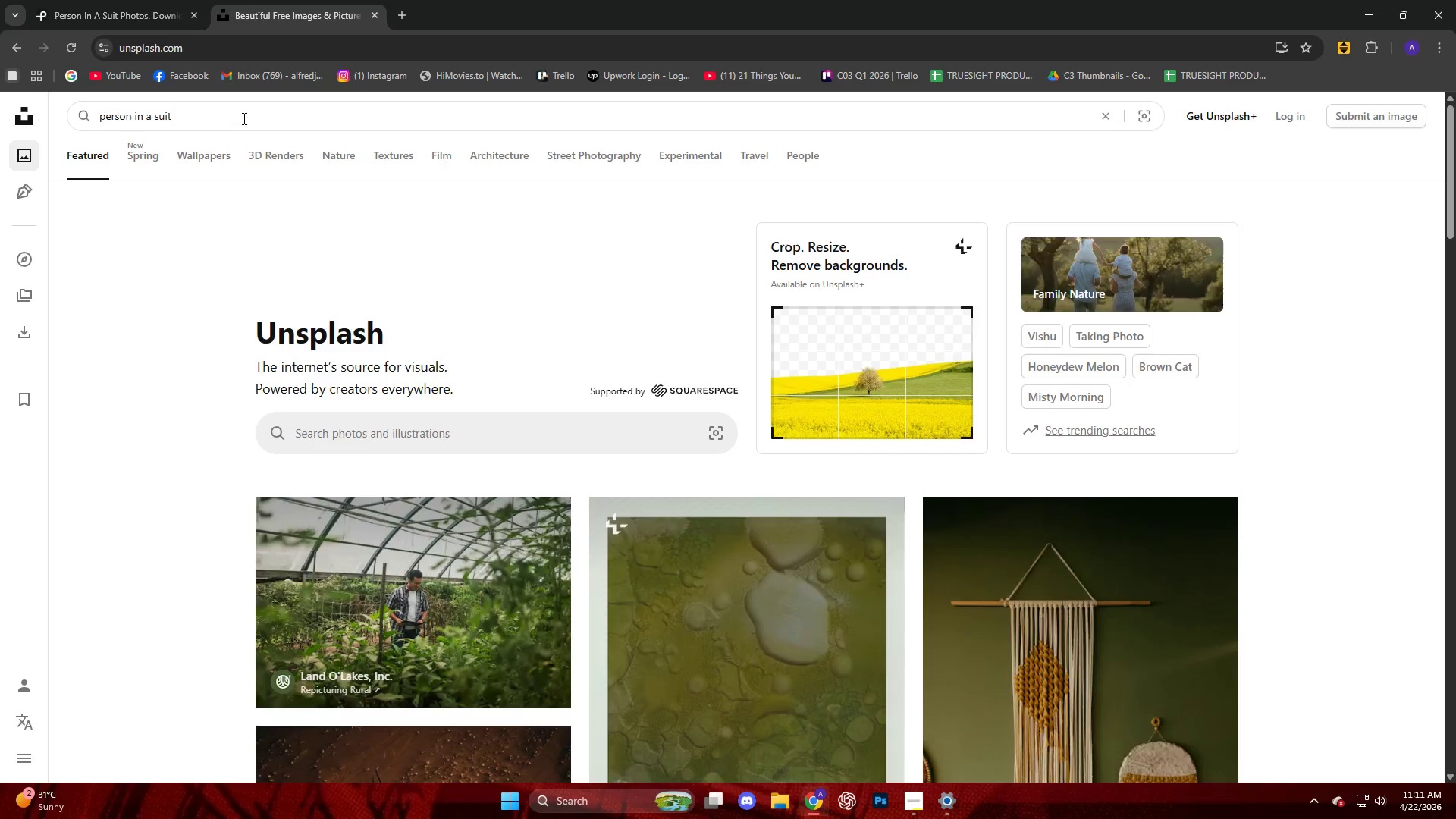 
key(NumpadEnter)
 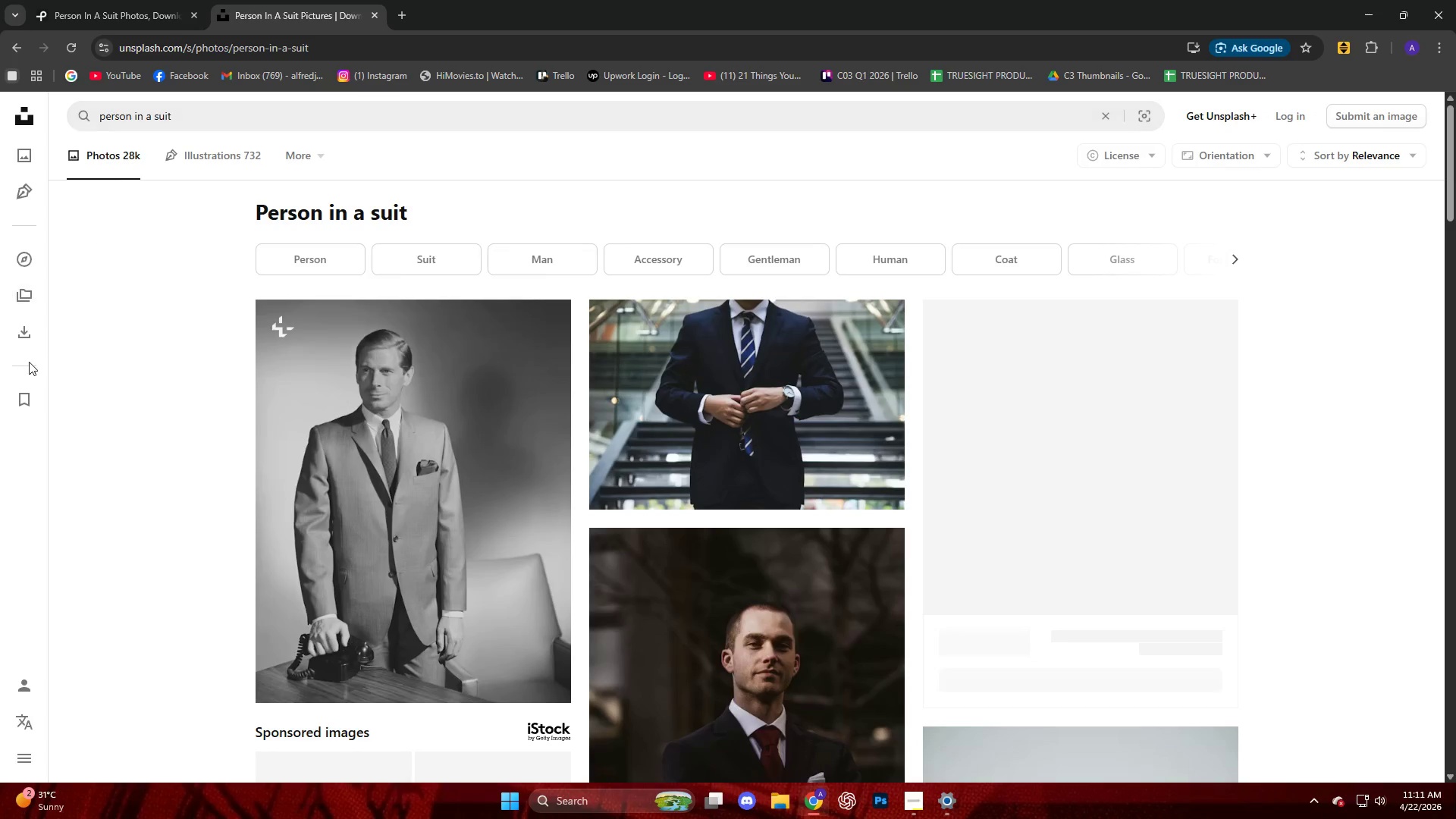 
scroll: coordinate [92, 319], scroll_direction: down, amount: 34.0
 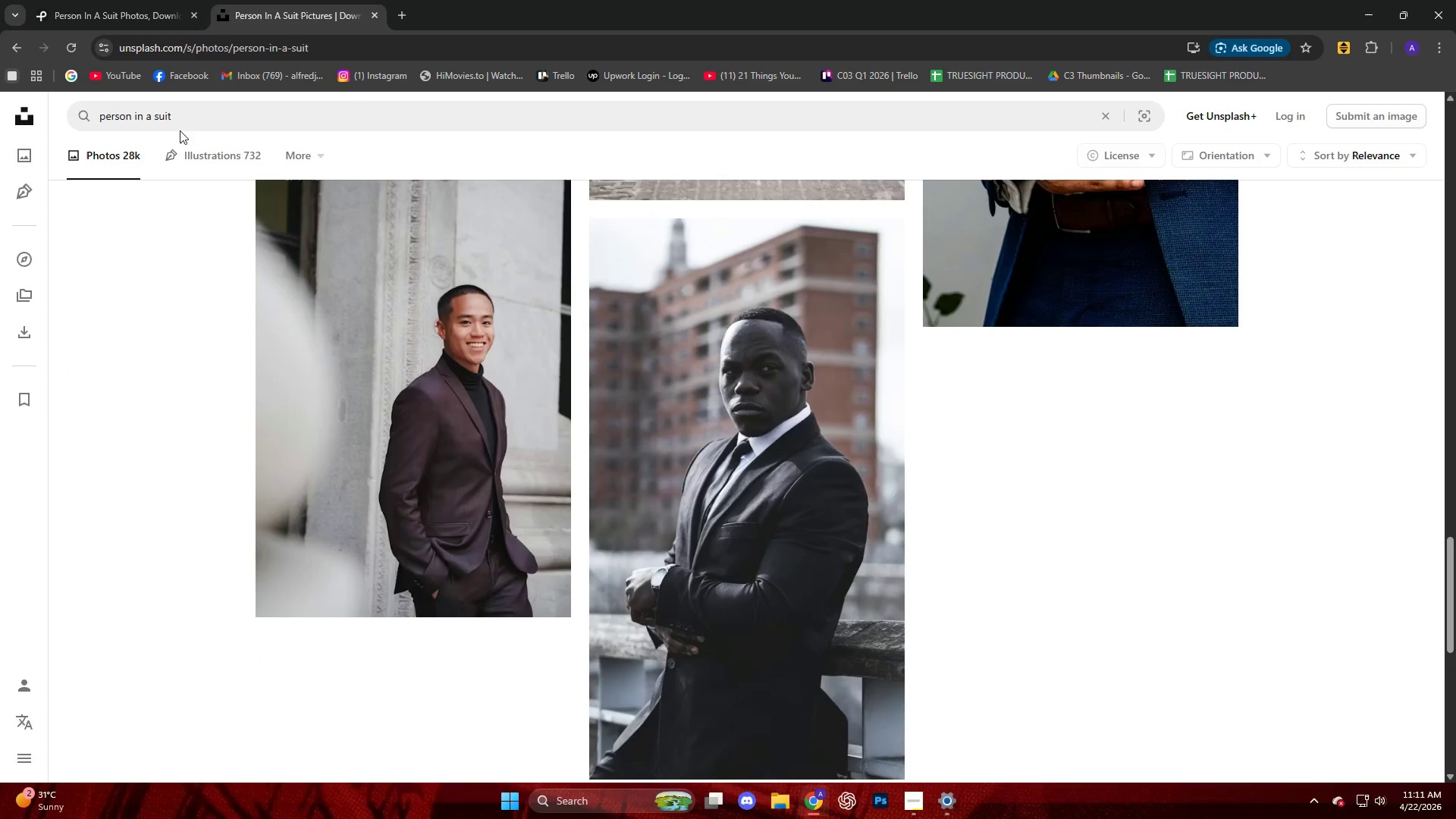 
left_click_drag(start_coordinate=[190, 119], to_coordinate=[0, 124])
 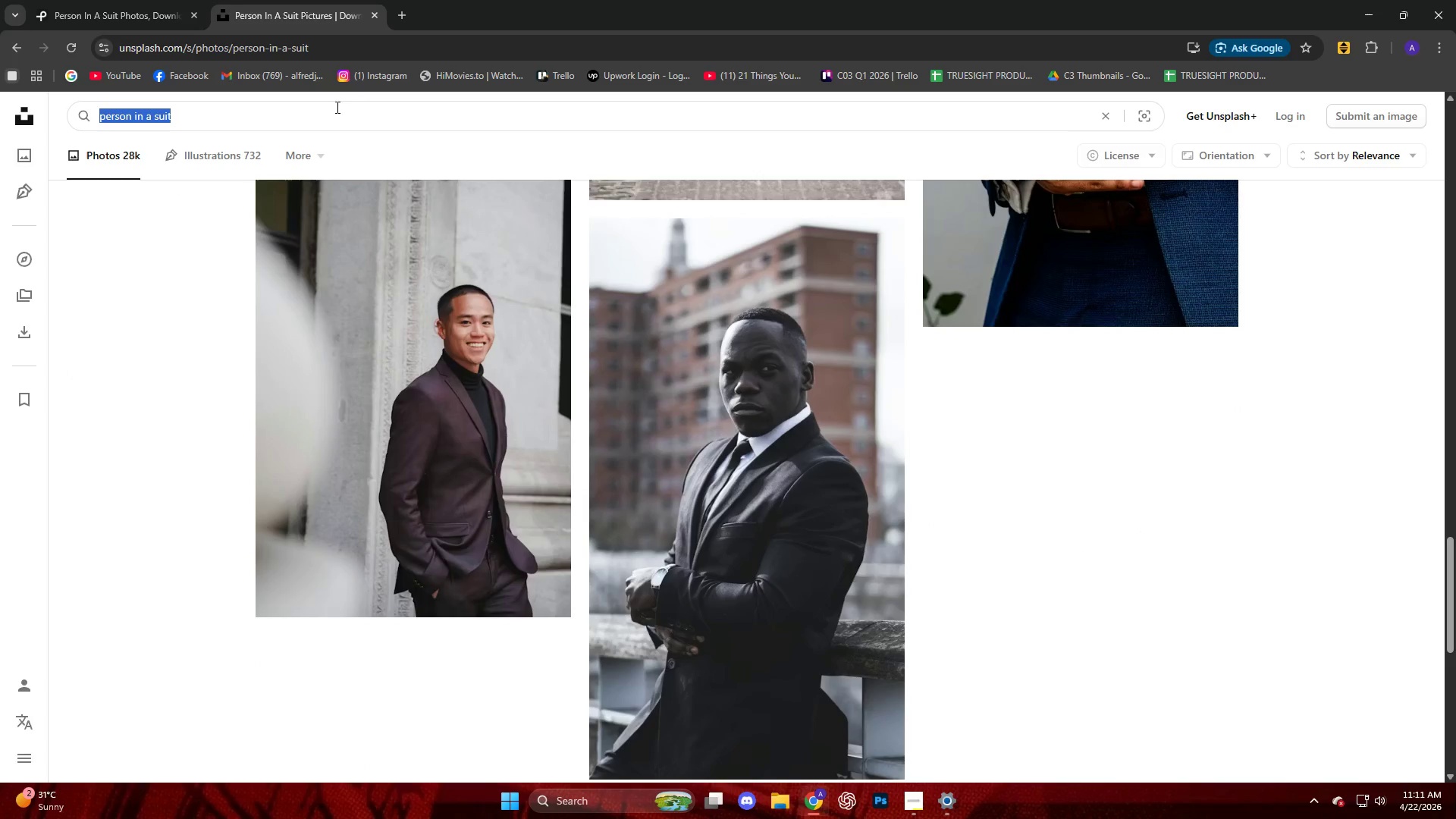 
key(Control+C)
 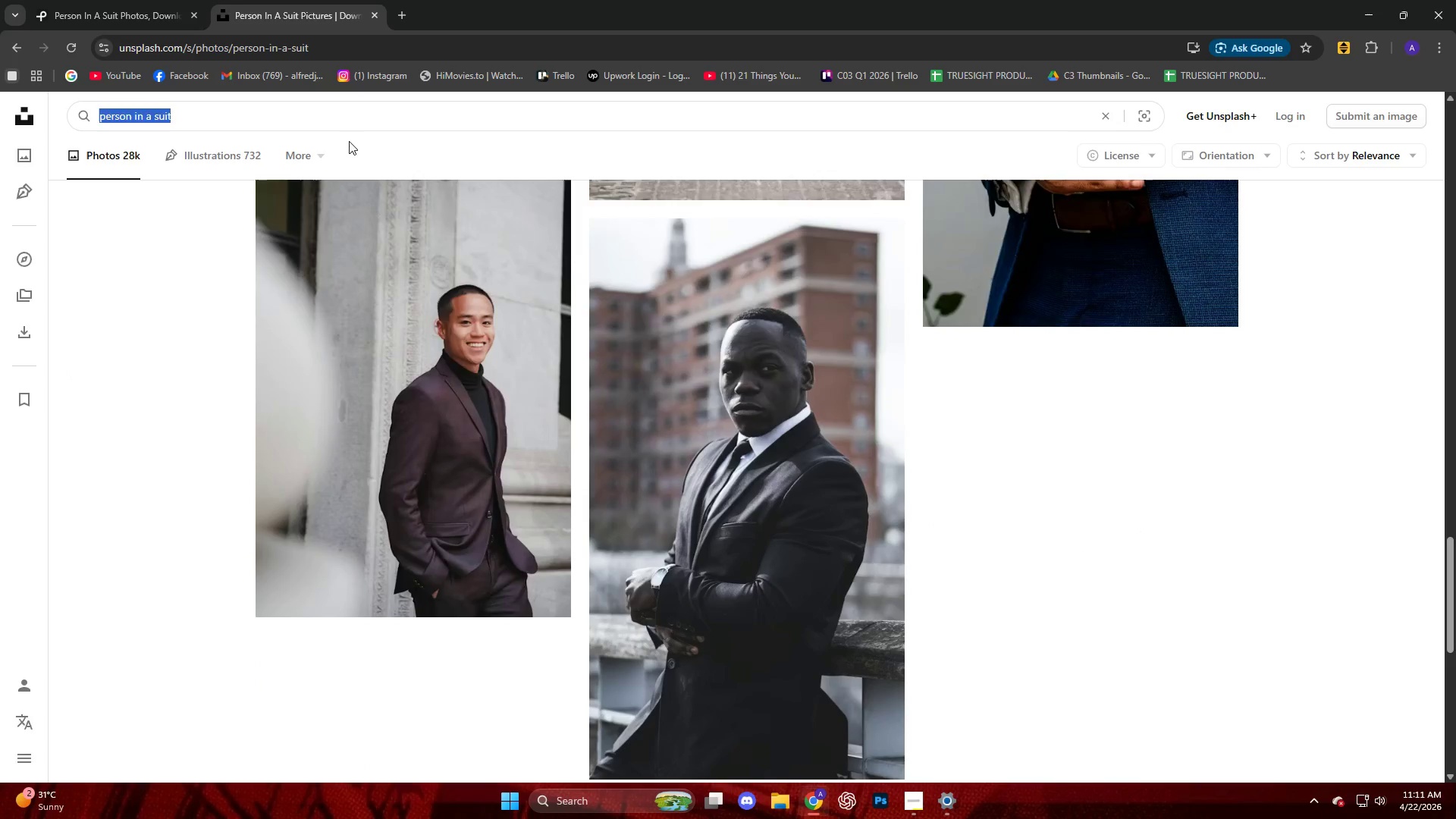 
key(Control+X)
 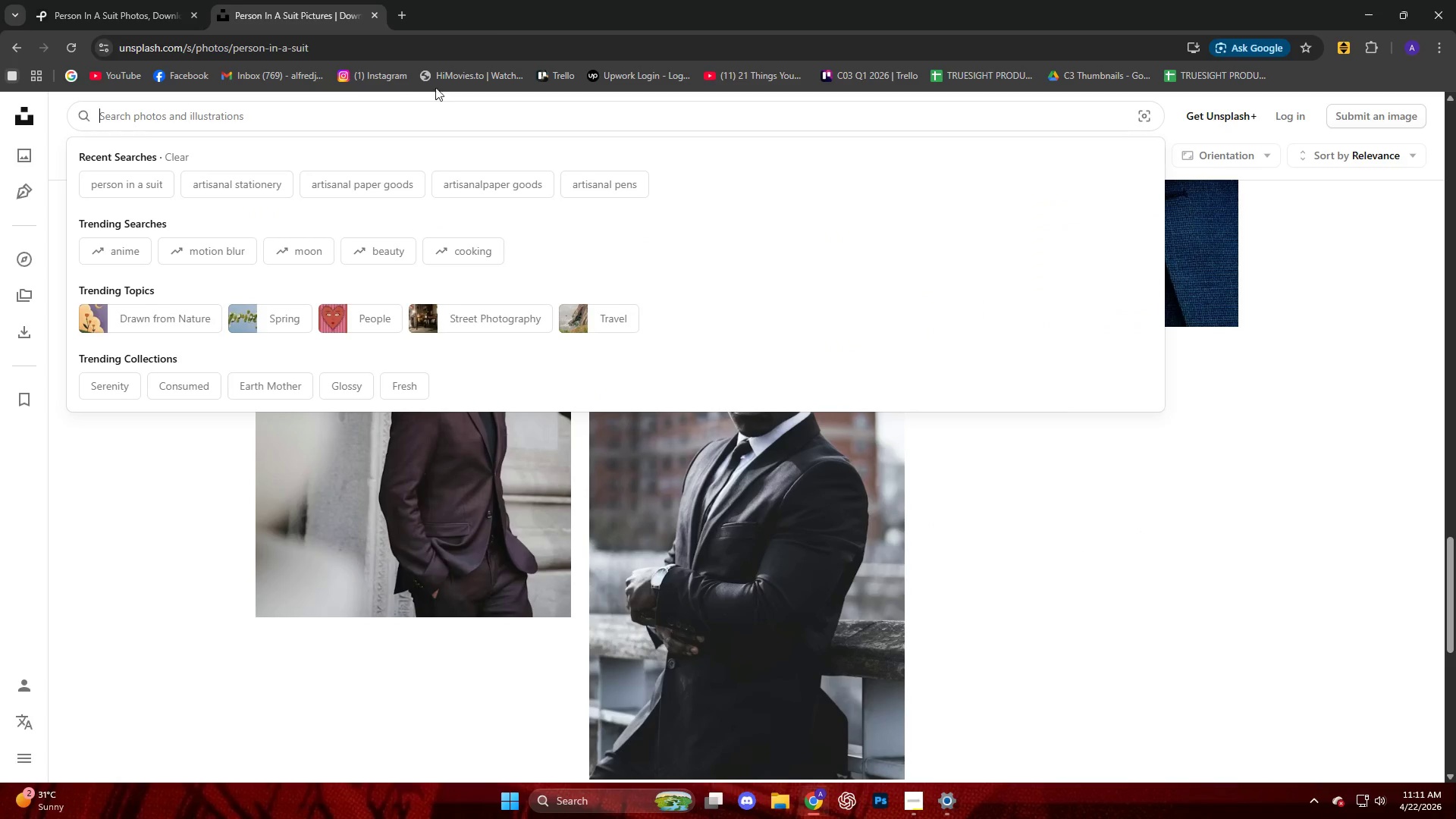 
key(Control+C)
 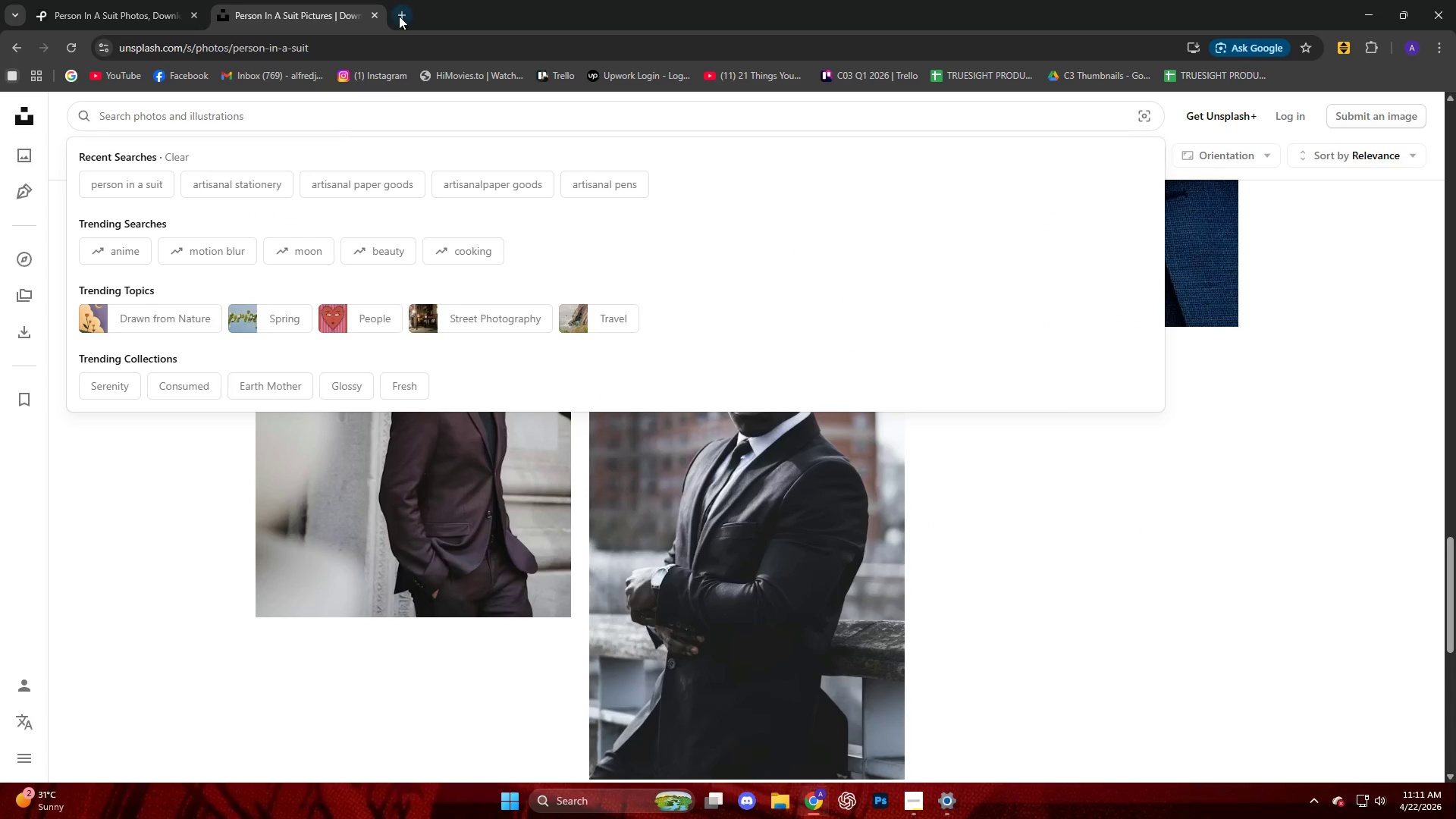 
left_click([399, 17])
 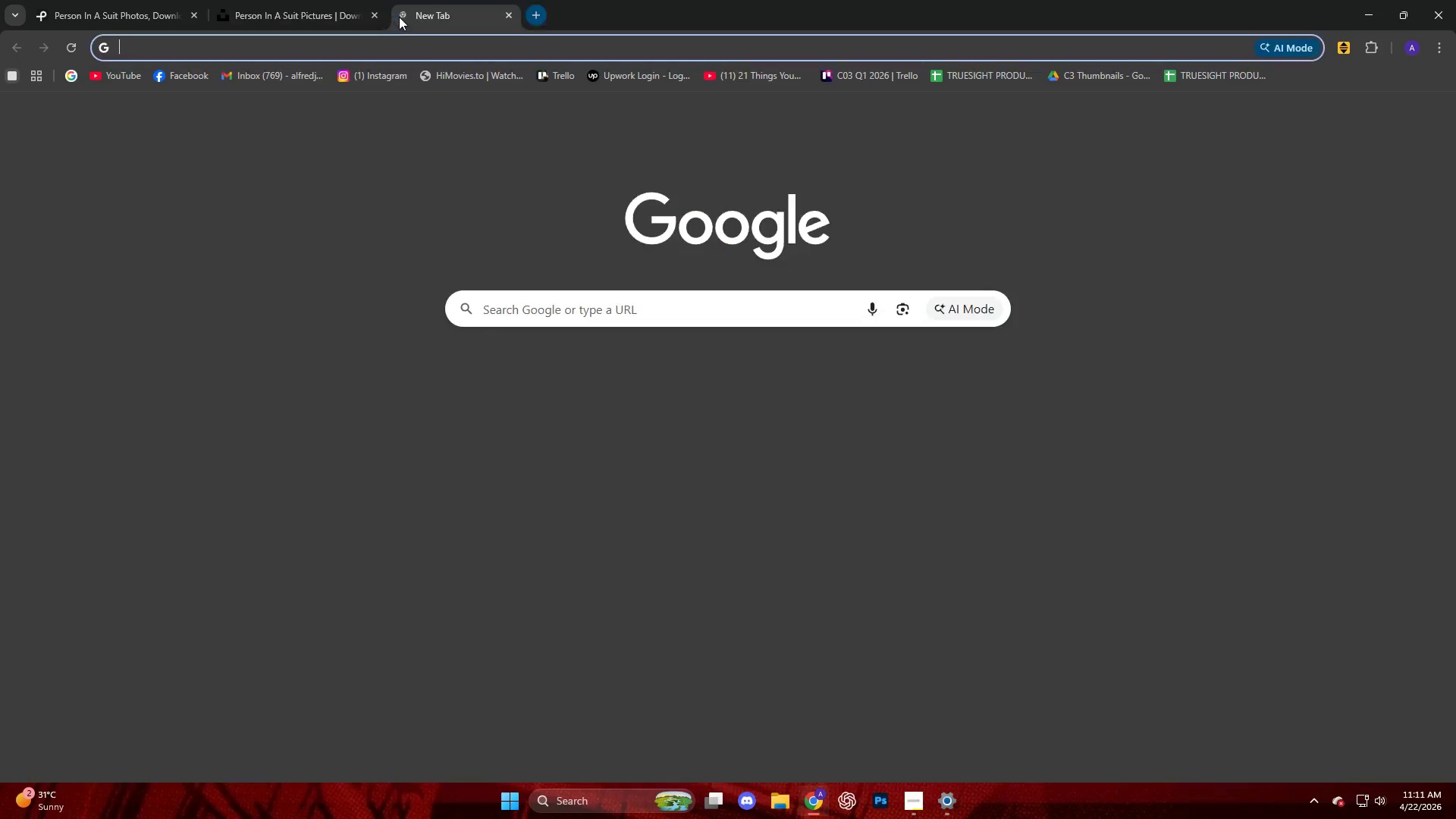 
key(Control+ControlLeft)
 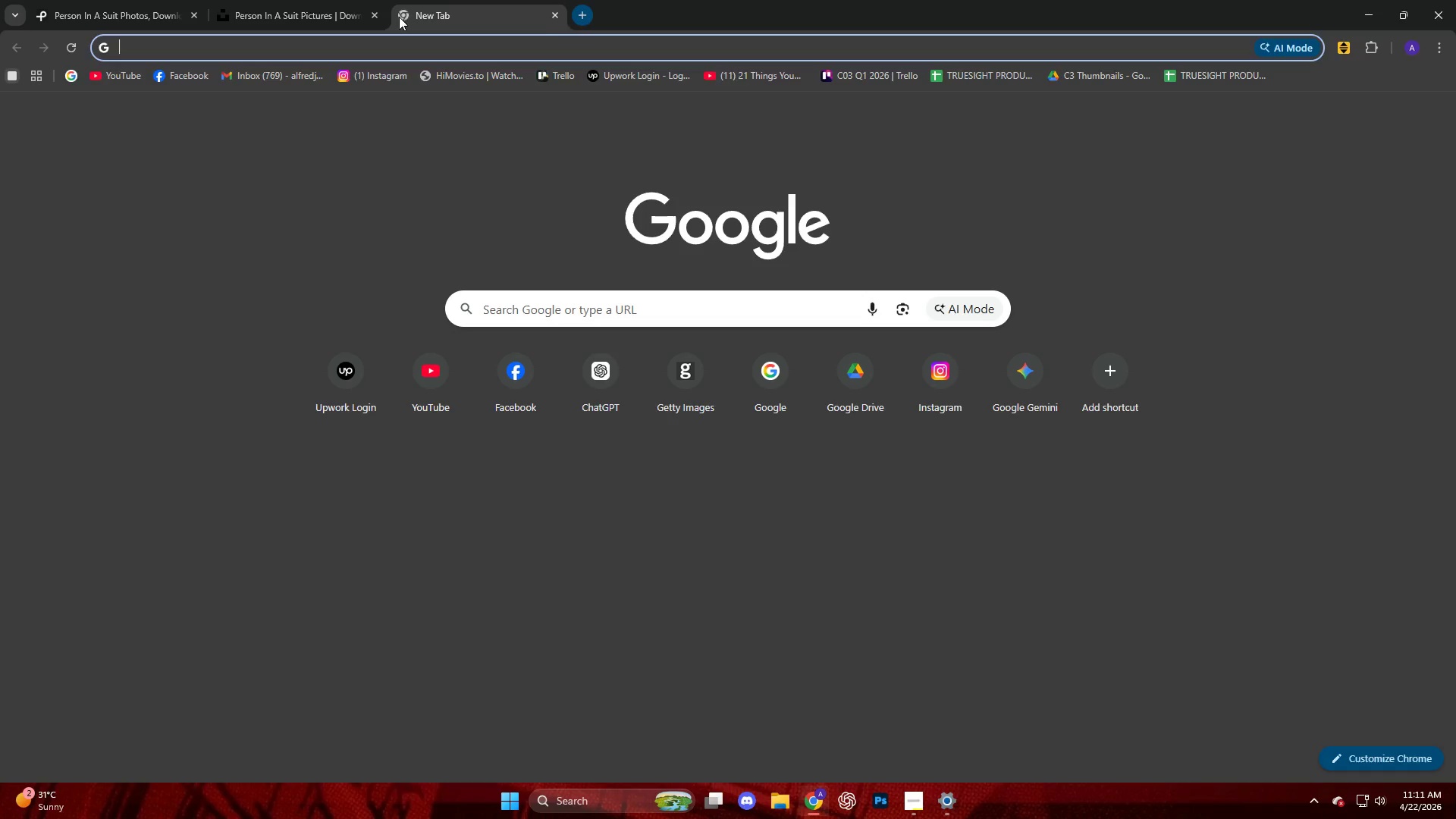 
key(Control+V)
 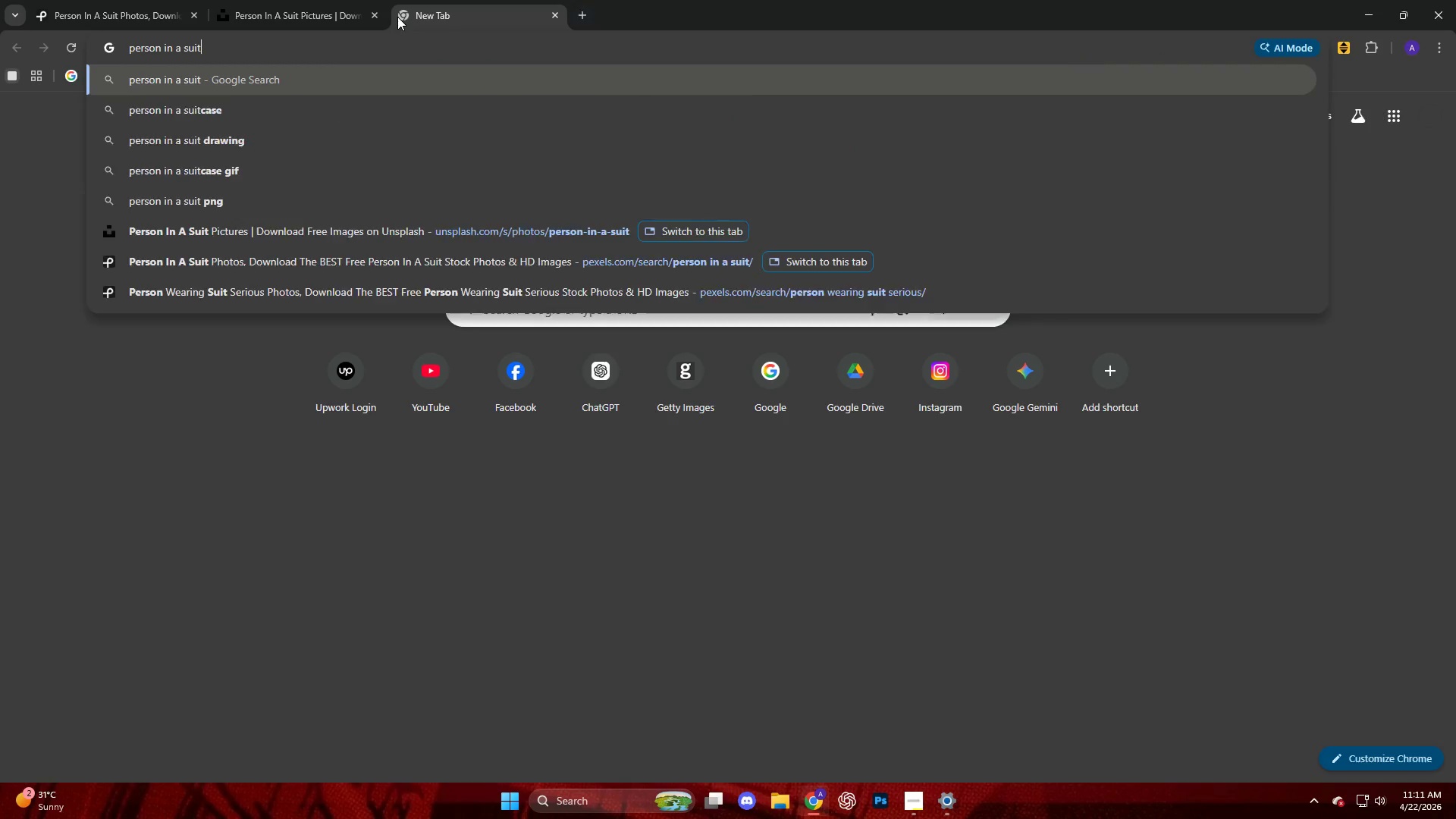 
key(NumpadEnter)
 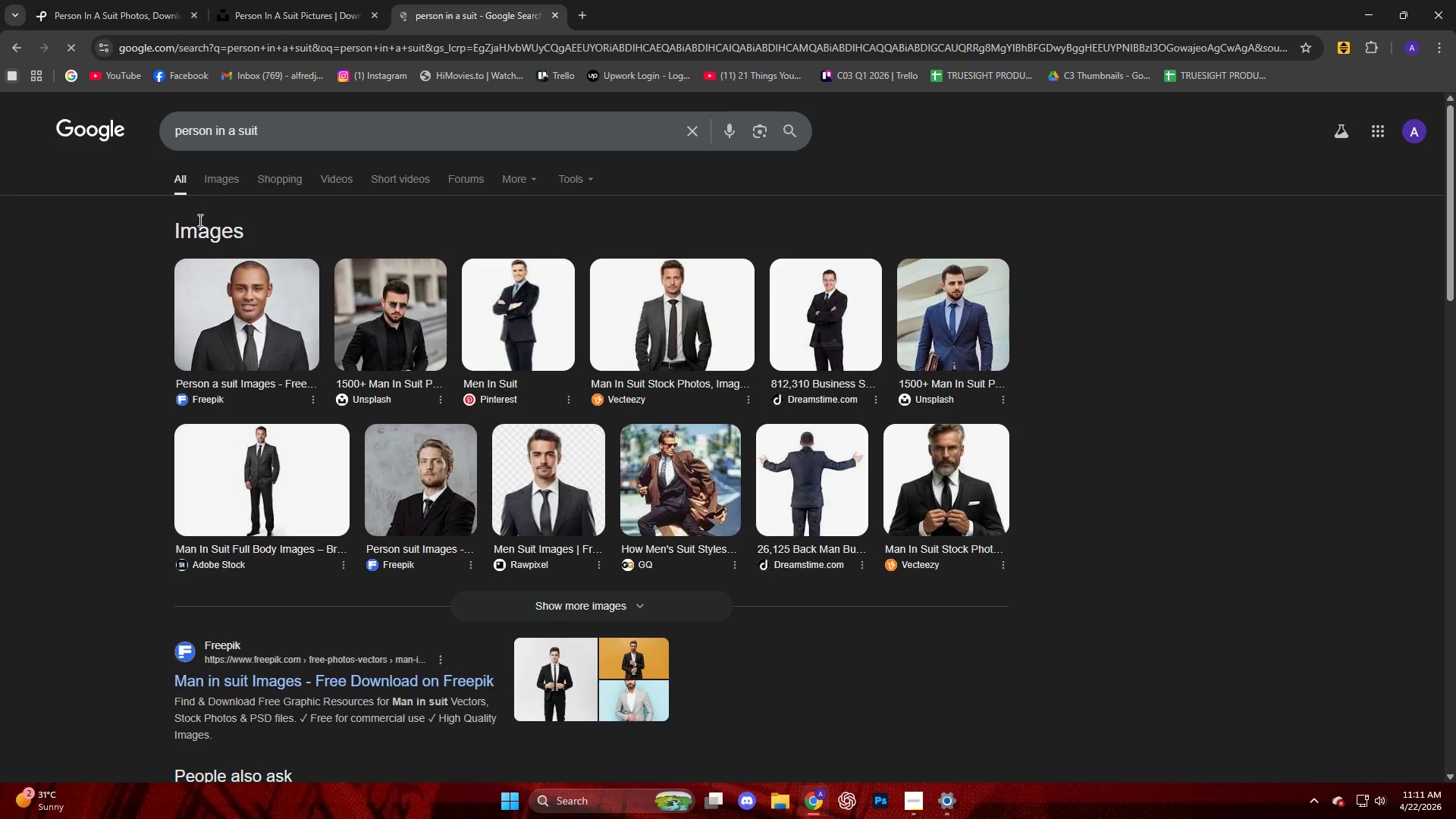 
left_click([239, 179])
 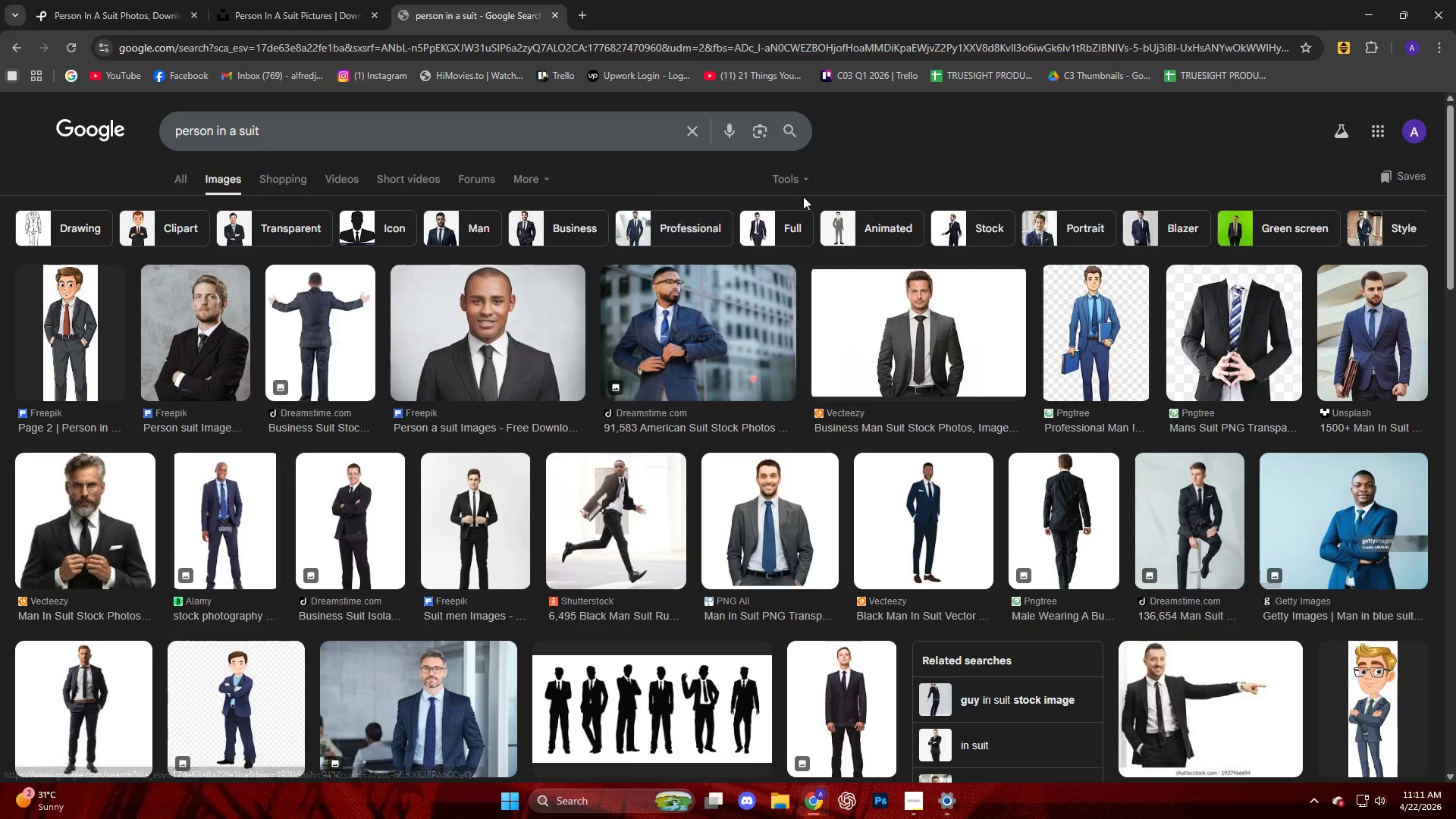 
left_click([799, 180])
 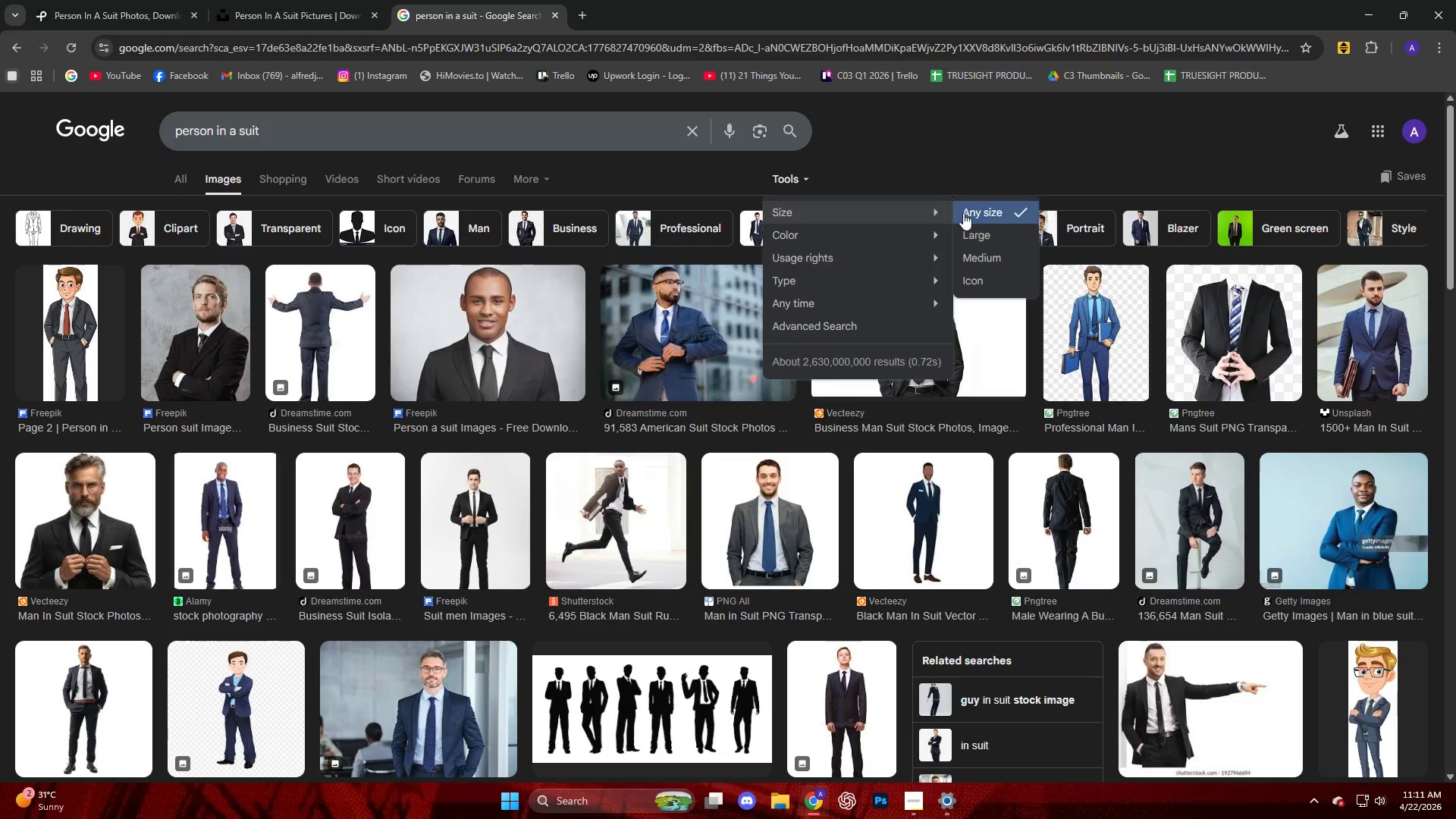 
left_click([971, 217])
 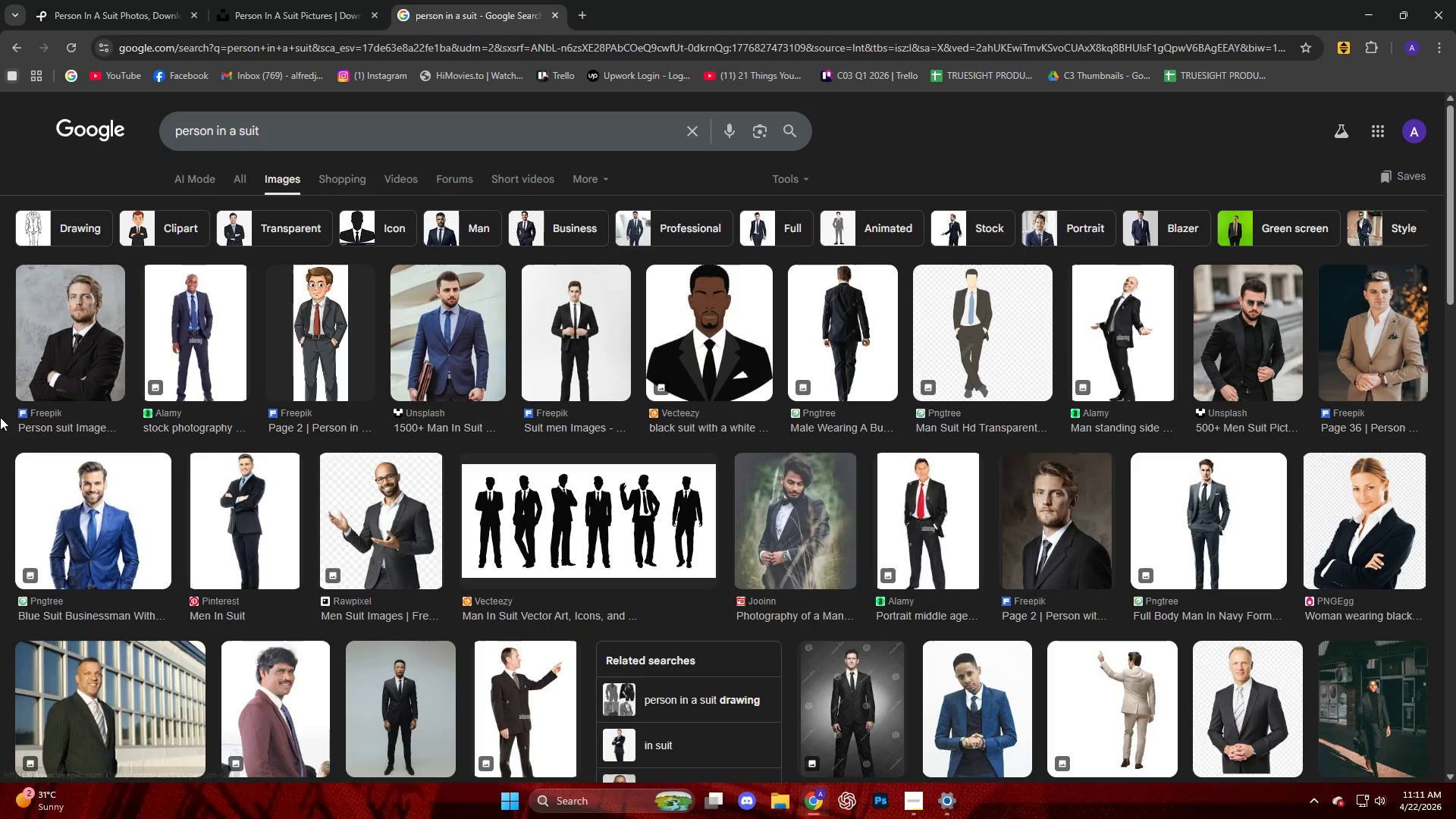 
left_click([65, 322])
 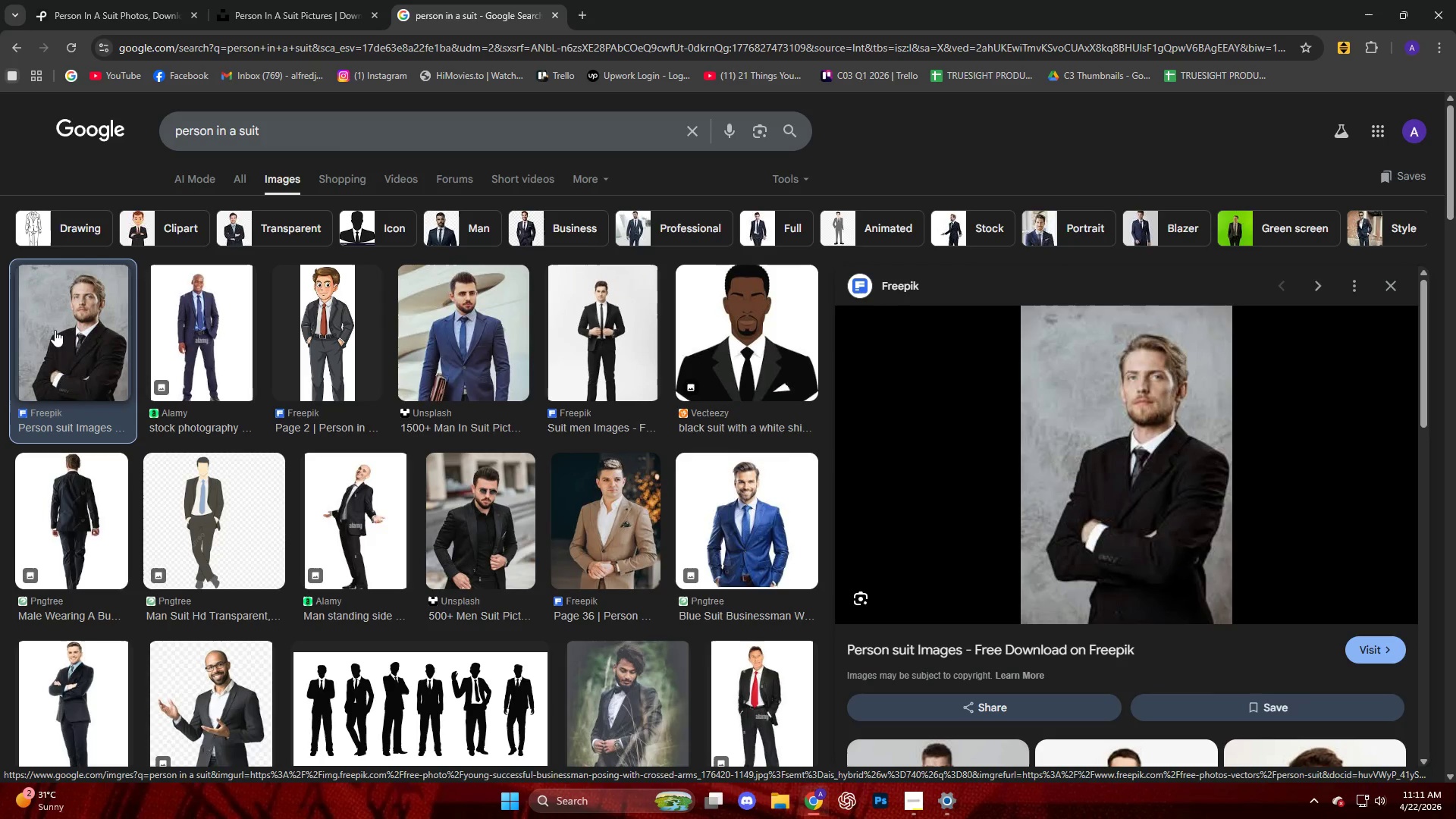 
scroll: coordinate [441, 429], scroll_direction: down, amount: 30.0
 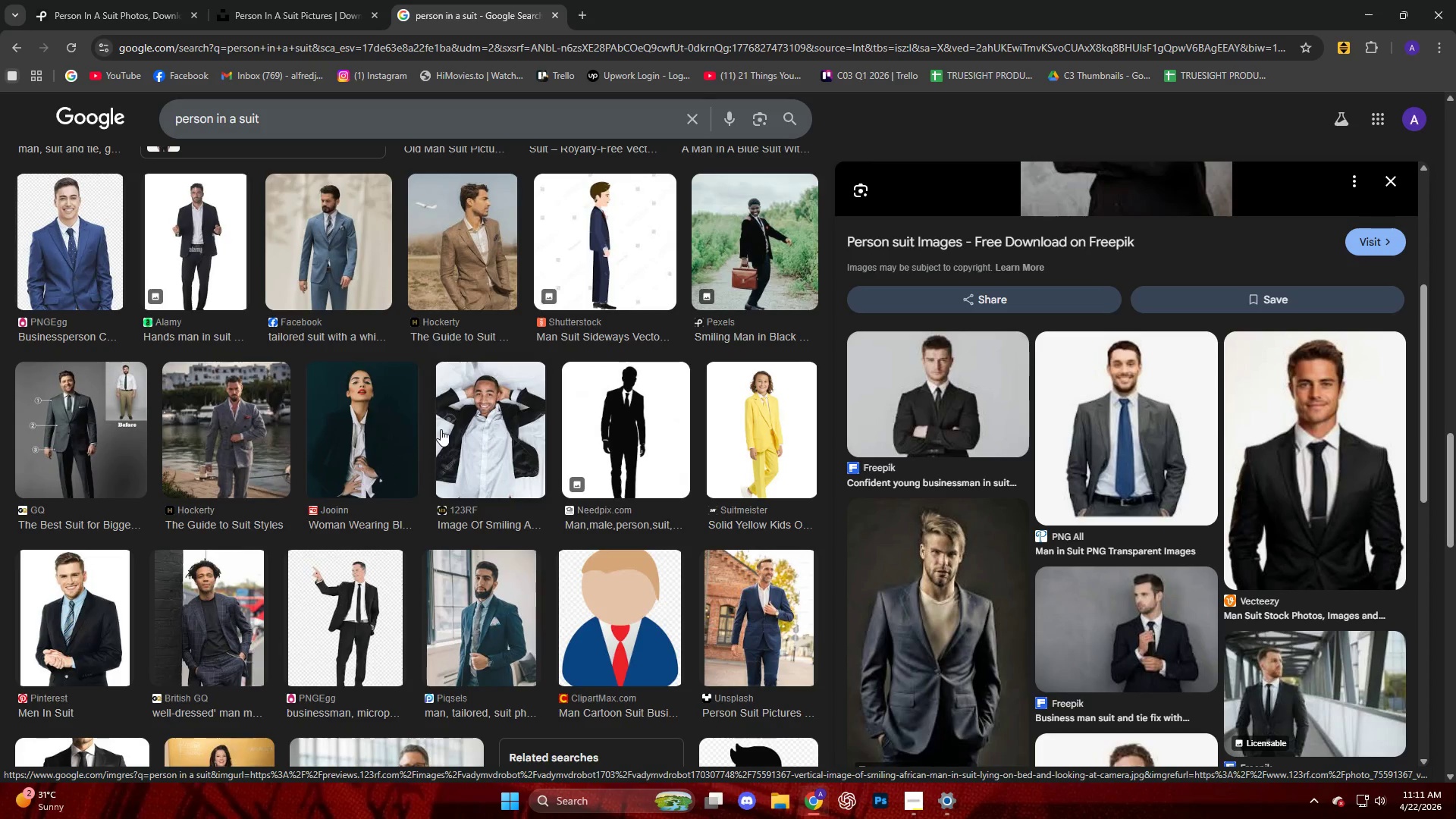 
scroll: coordinate [441, 429], scroll_direction: down, amount: 4.0
 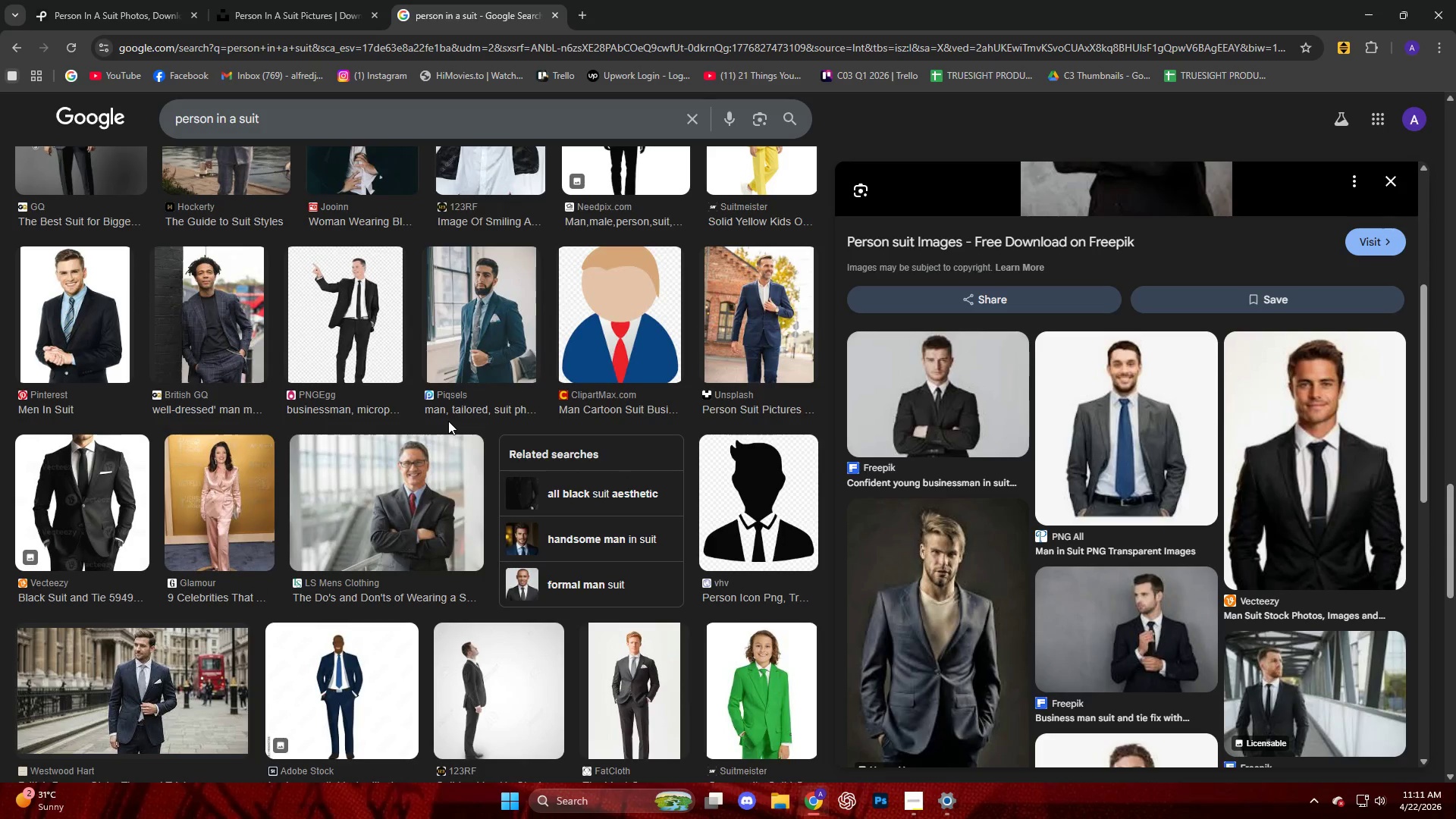 
wait(5.76)
 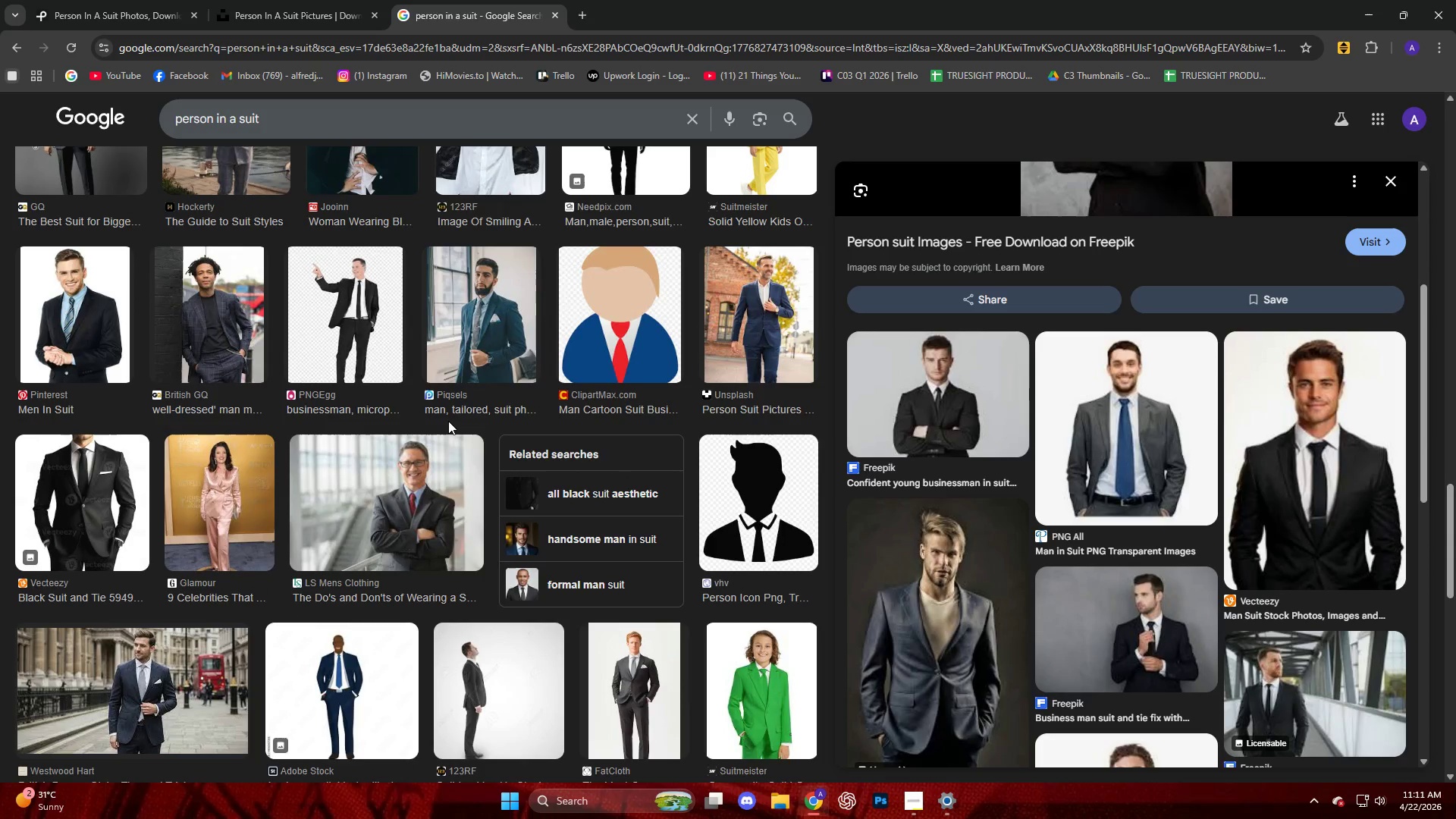 
scroll: coordinate [215, 519], scroll_direction: down, amount: 9.0
 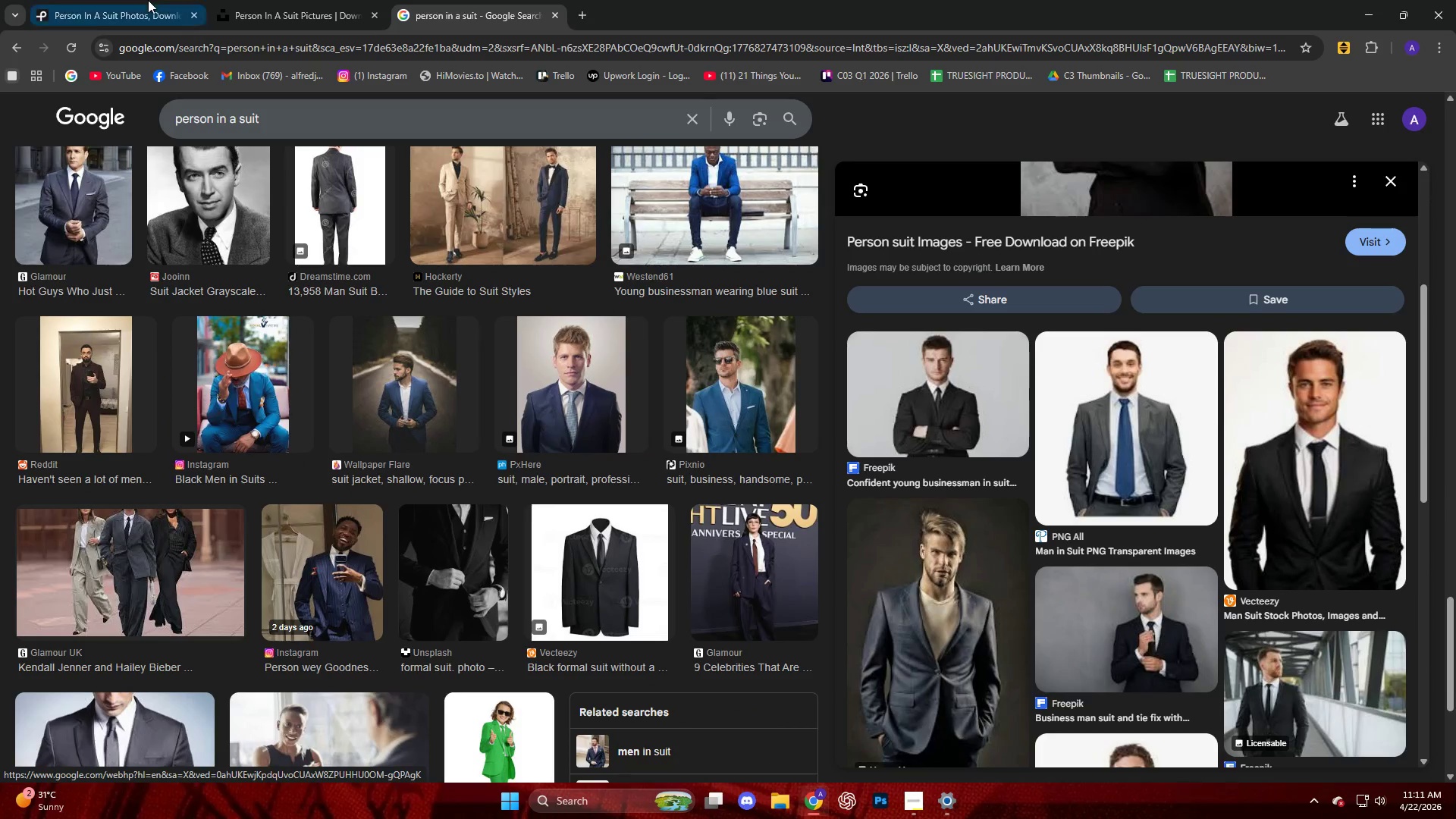 
left_click([246, 0])
 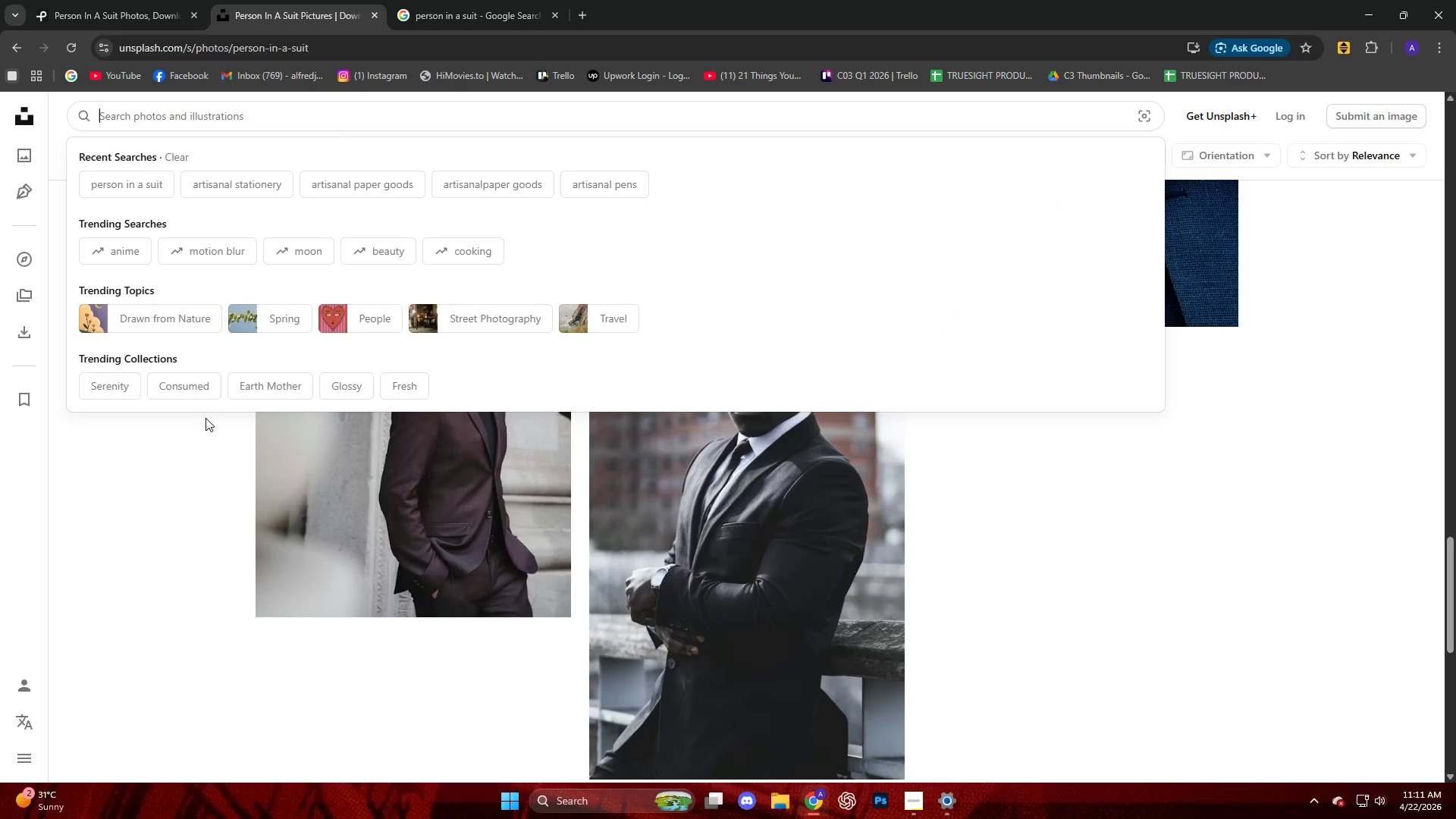 
scroll: coordinate [304, 452], scroll_direction: down, amount: 5.0
 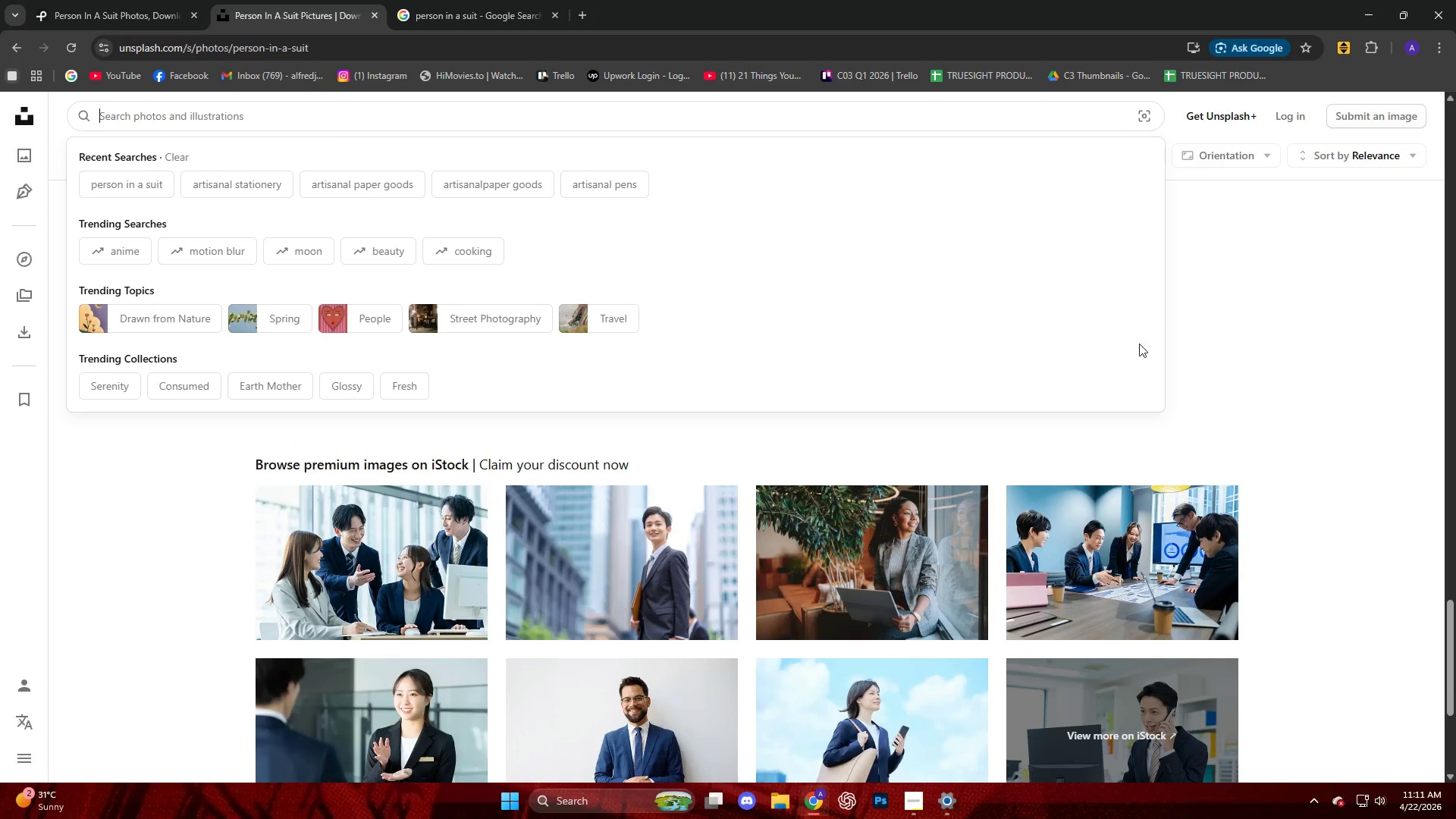 
left_click([1423, 314])
 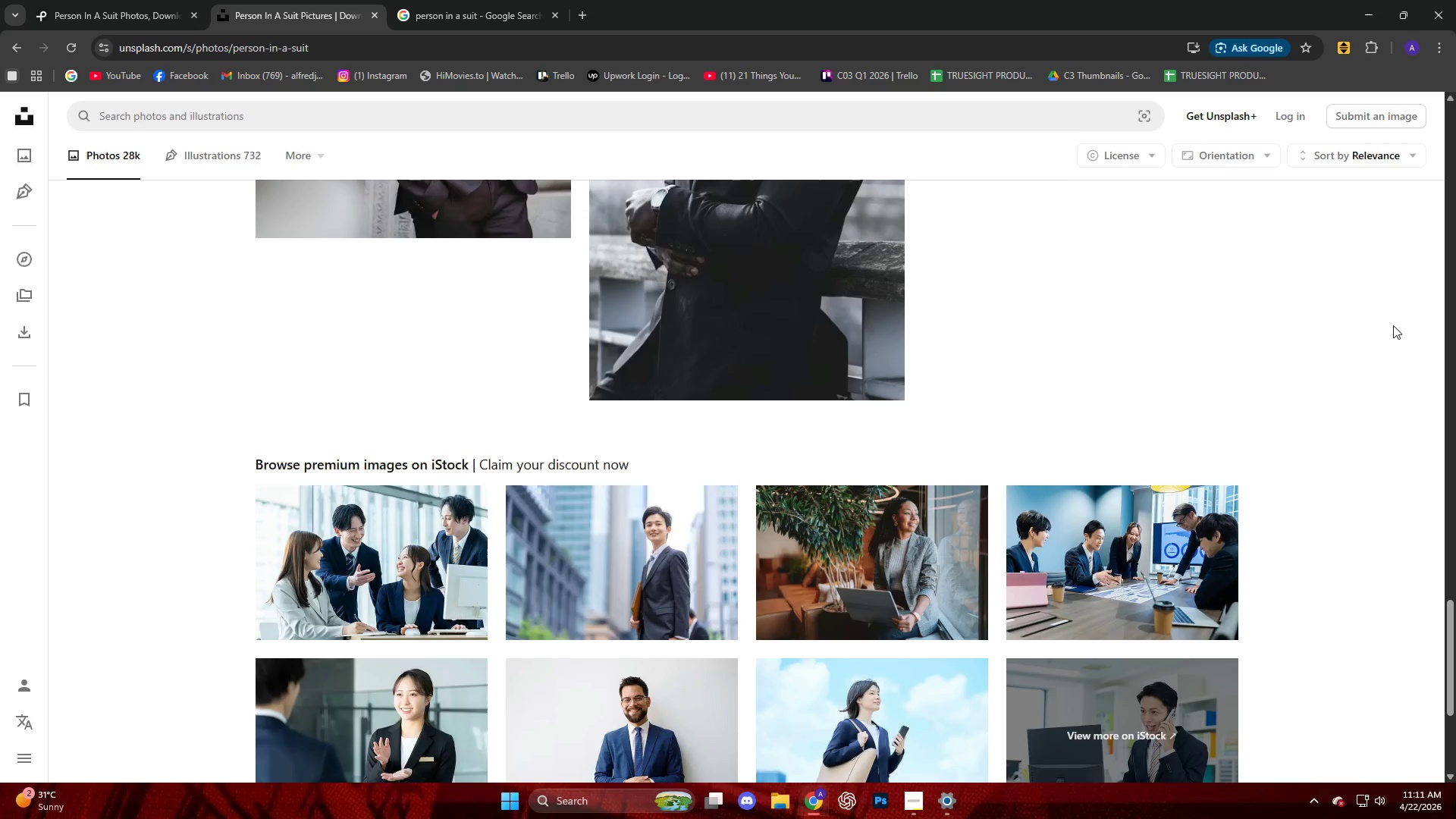 
scroll: coordinate [1336, 374], scroll_direction: down, amount: 5.0
 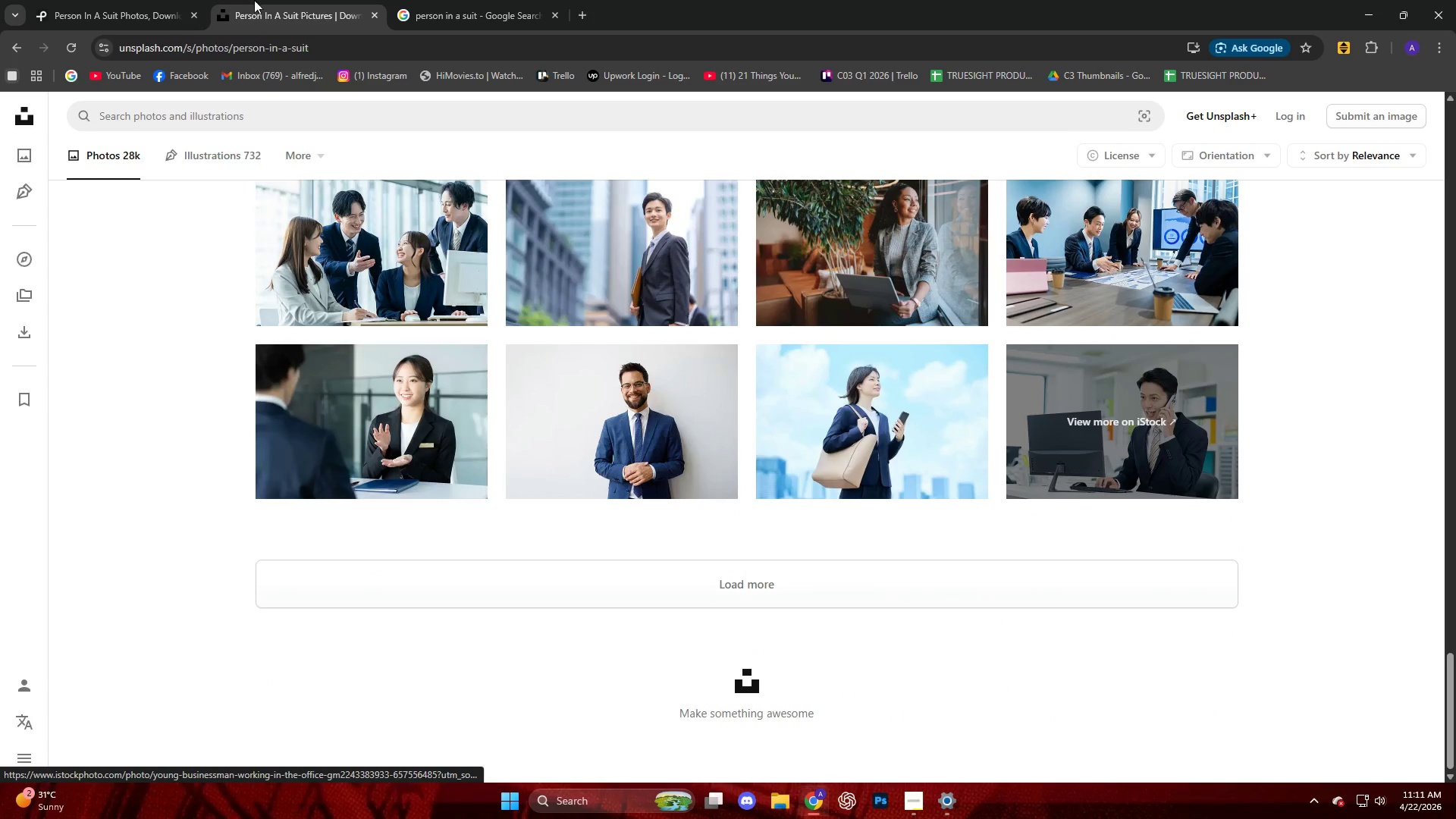 
left_click([83, 0])
 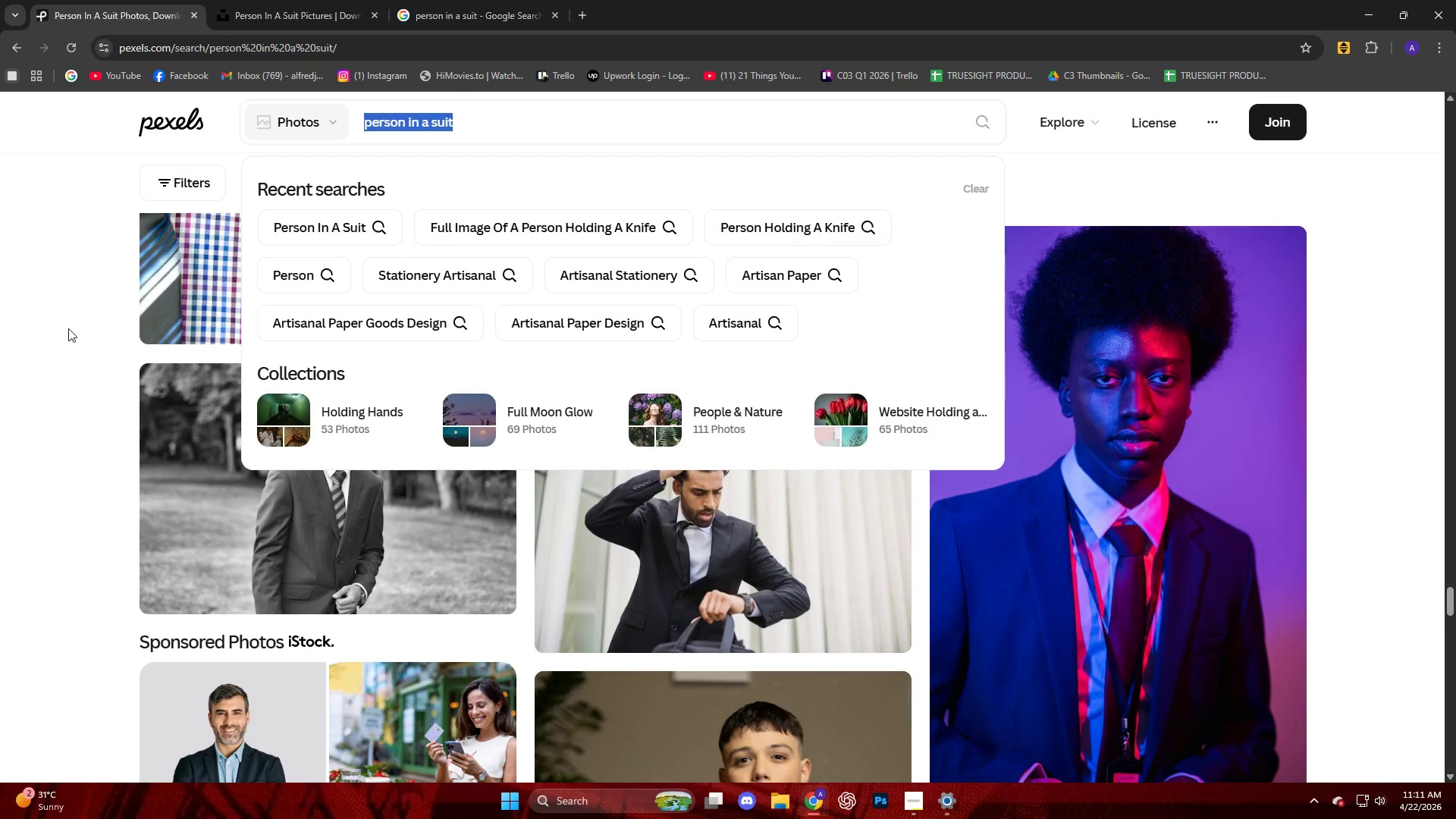 
left_click([91, 393])
 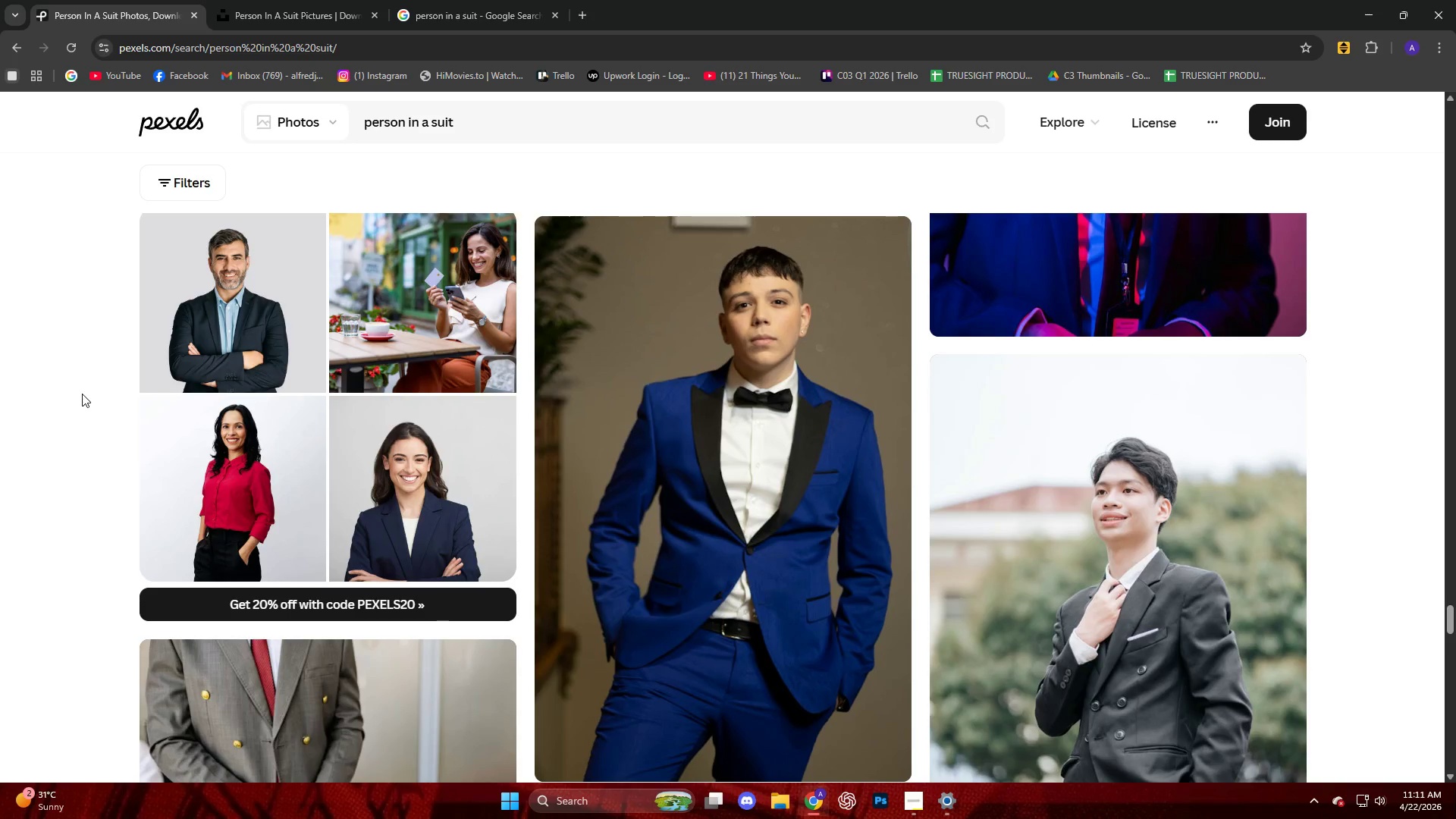 
scroll: coordinate [52, 427], scroll_direction: down, amount: 29.0
 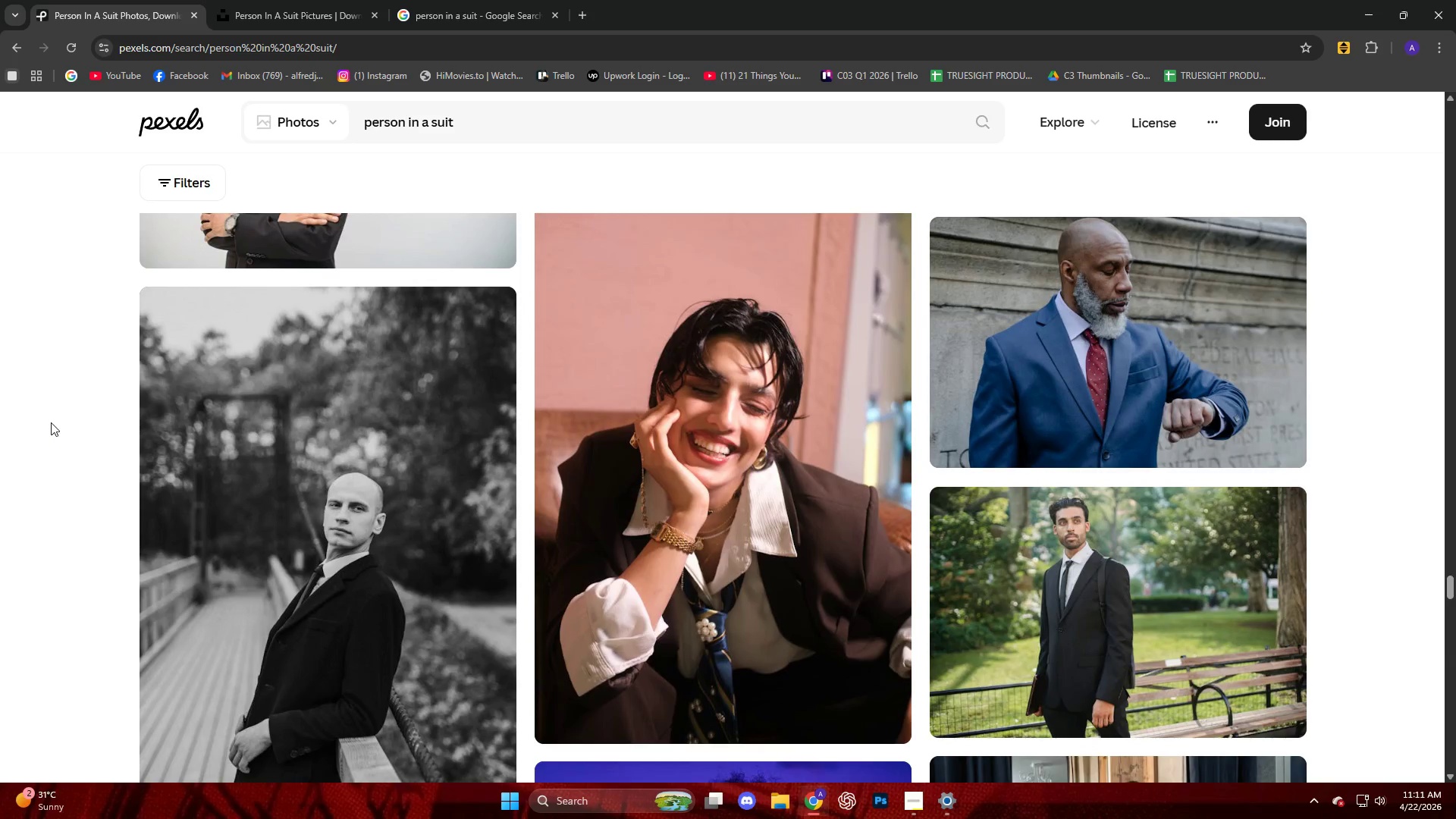 
scroll: coordinate [56, 490], scroll_direction: down, amount: 25.0
 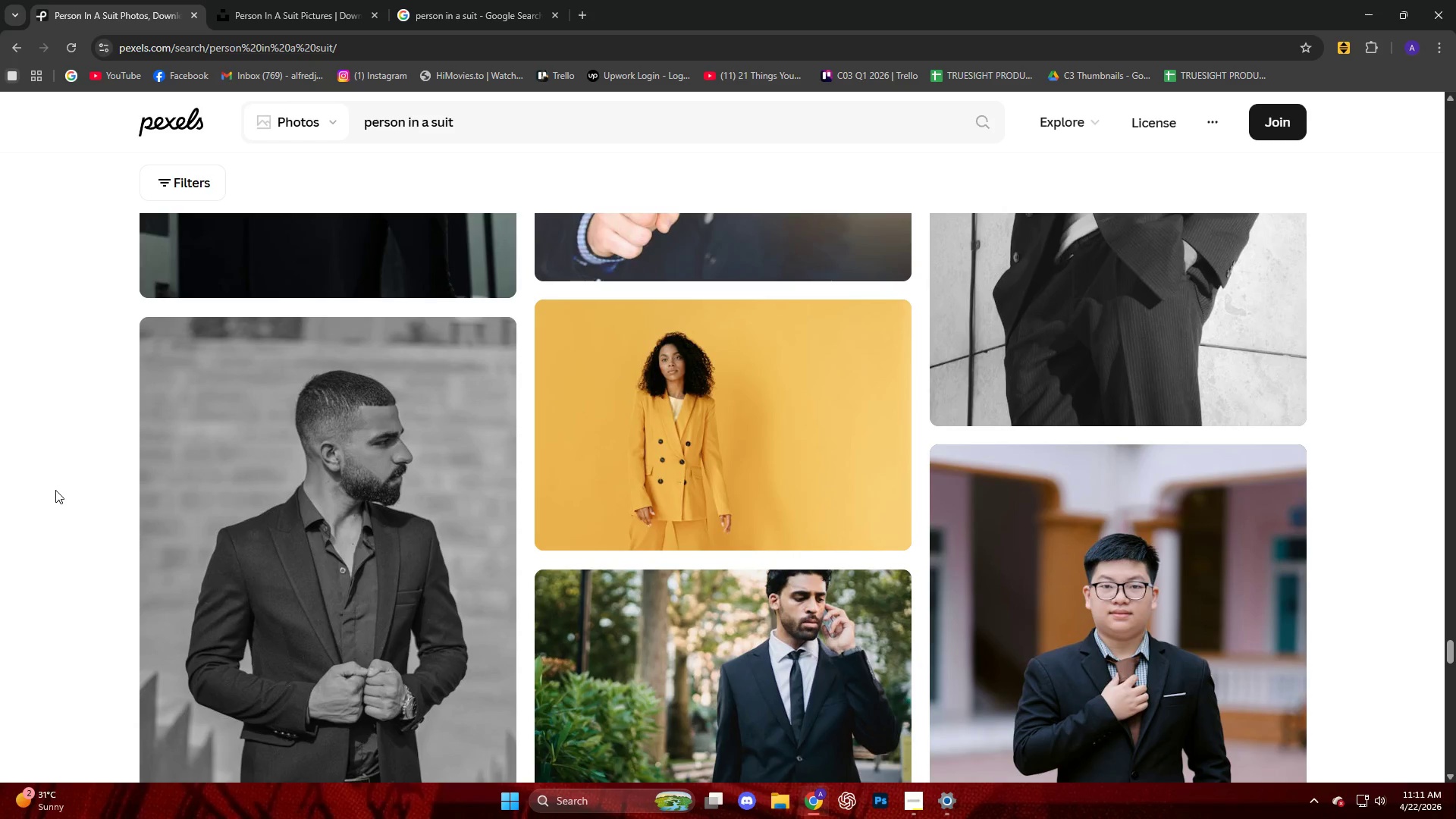 
scroll: coordinate [51, 494], scroll_direction: down, amount: 8.0
 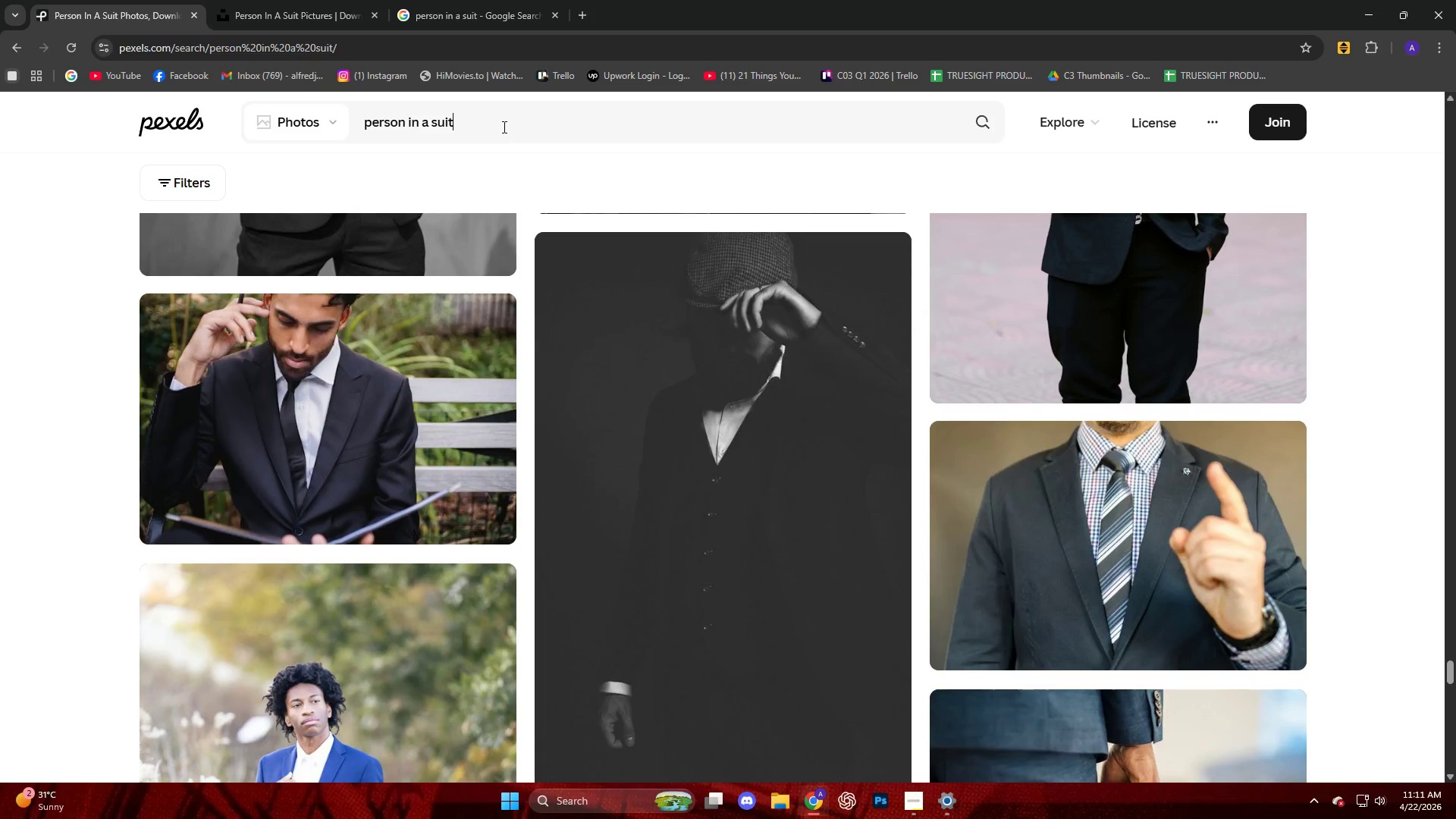 
type( formal)
 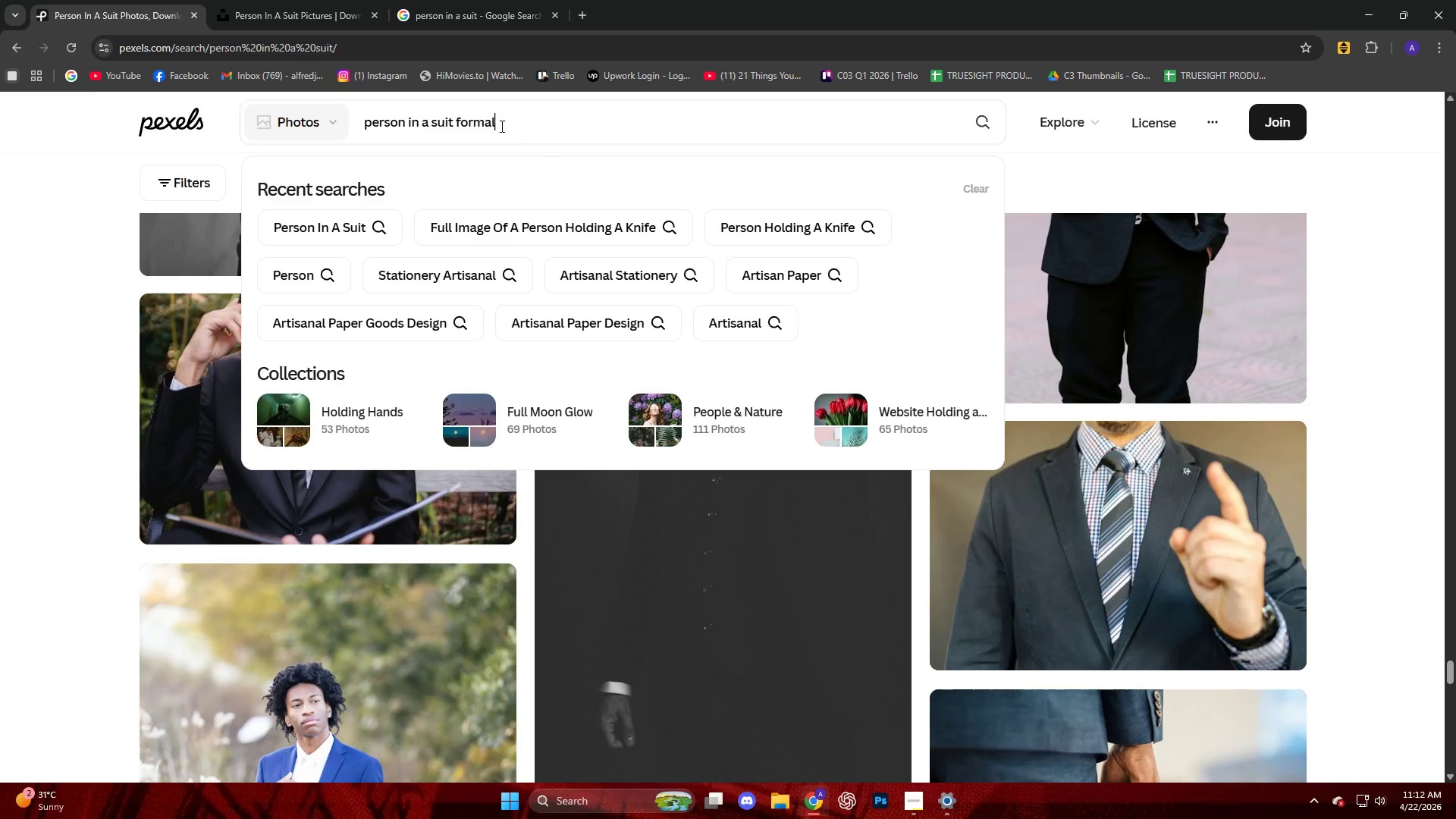 
key(Enter)
 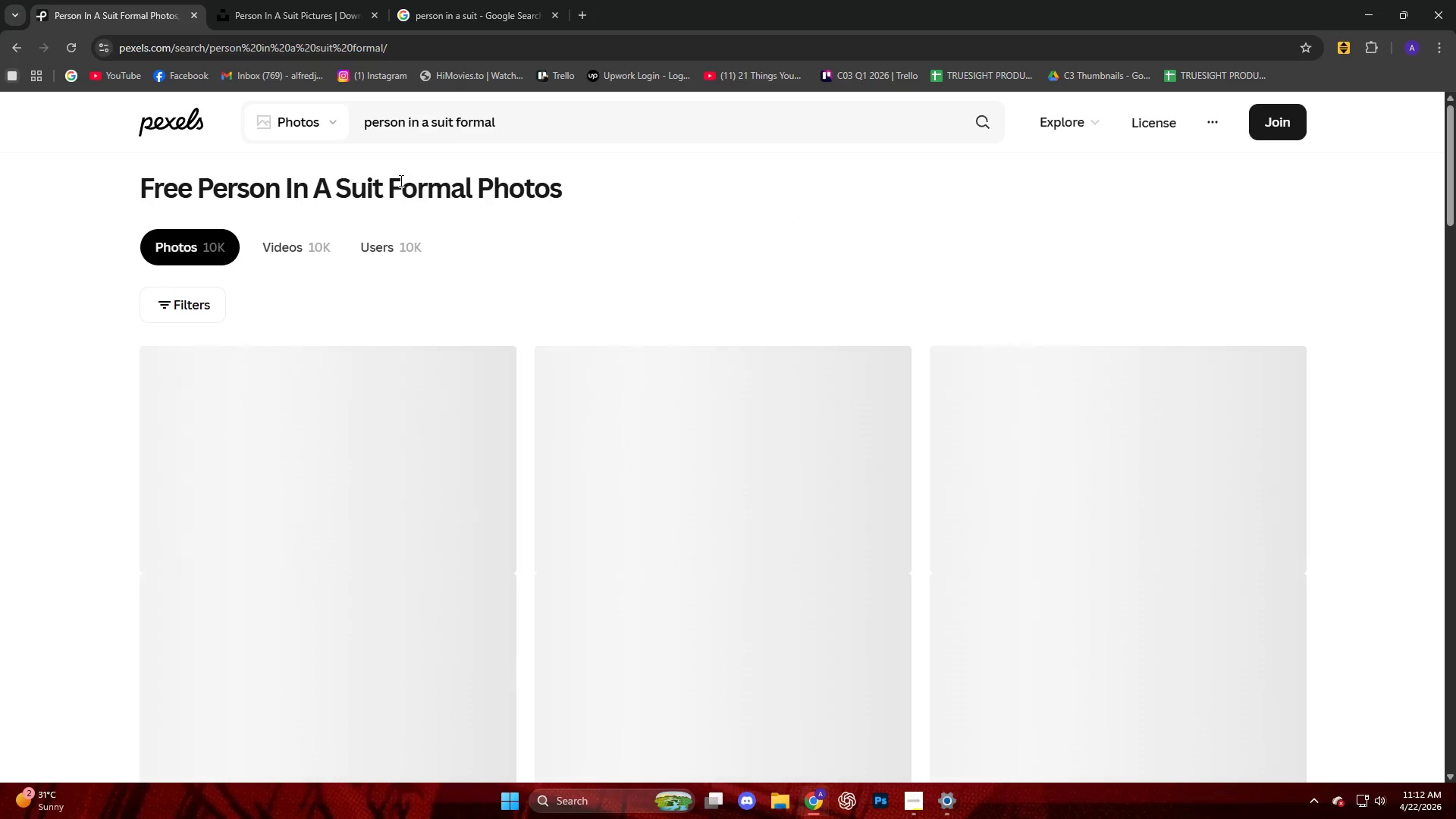 
scroll: coordinate [0, 360], scroll_direction: down, amount: 45.0
 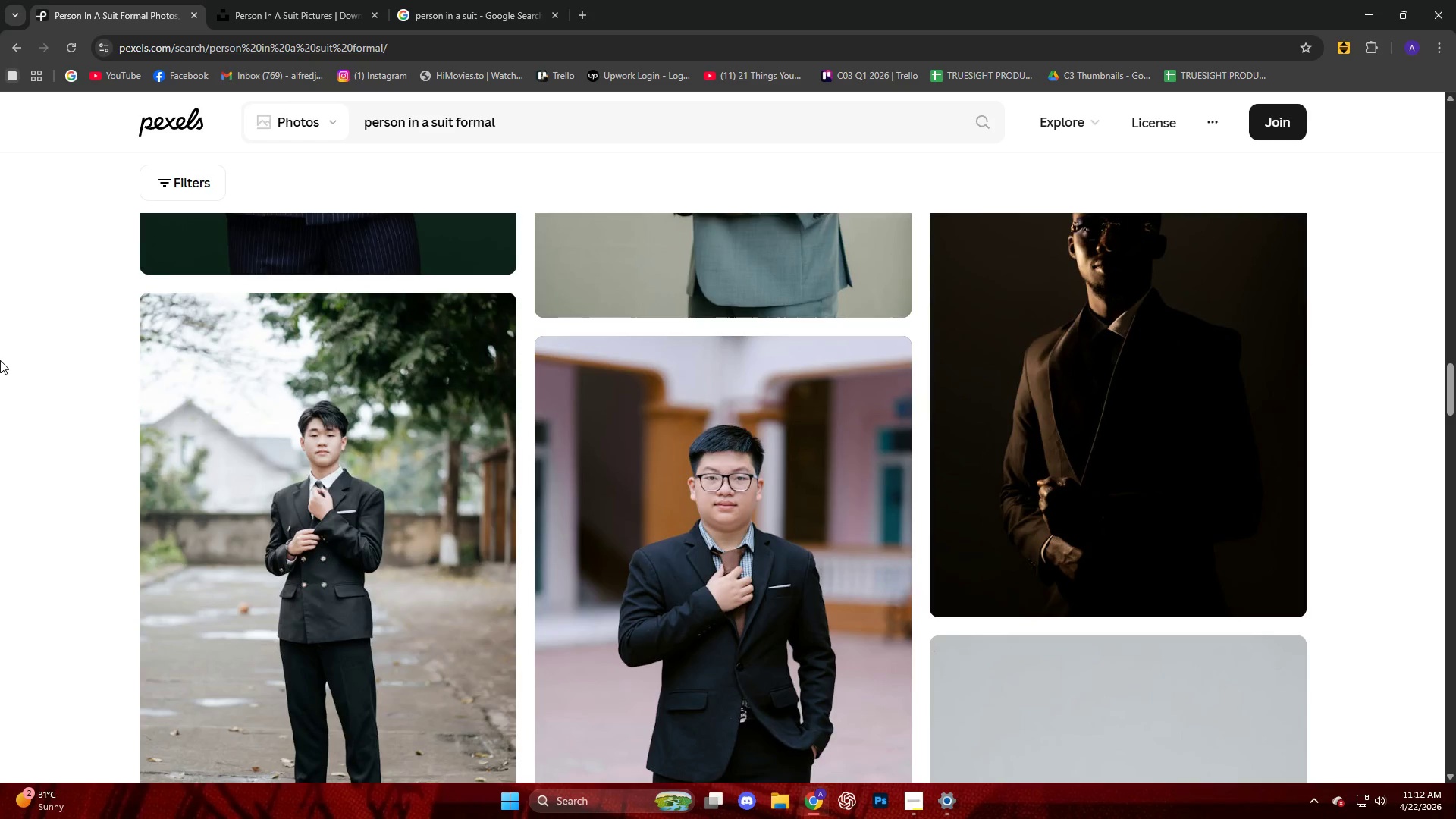 
scroll: coordinate [0, 356], scroll_direction: up, amount: 4.0
 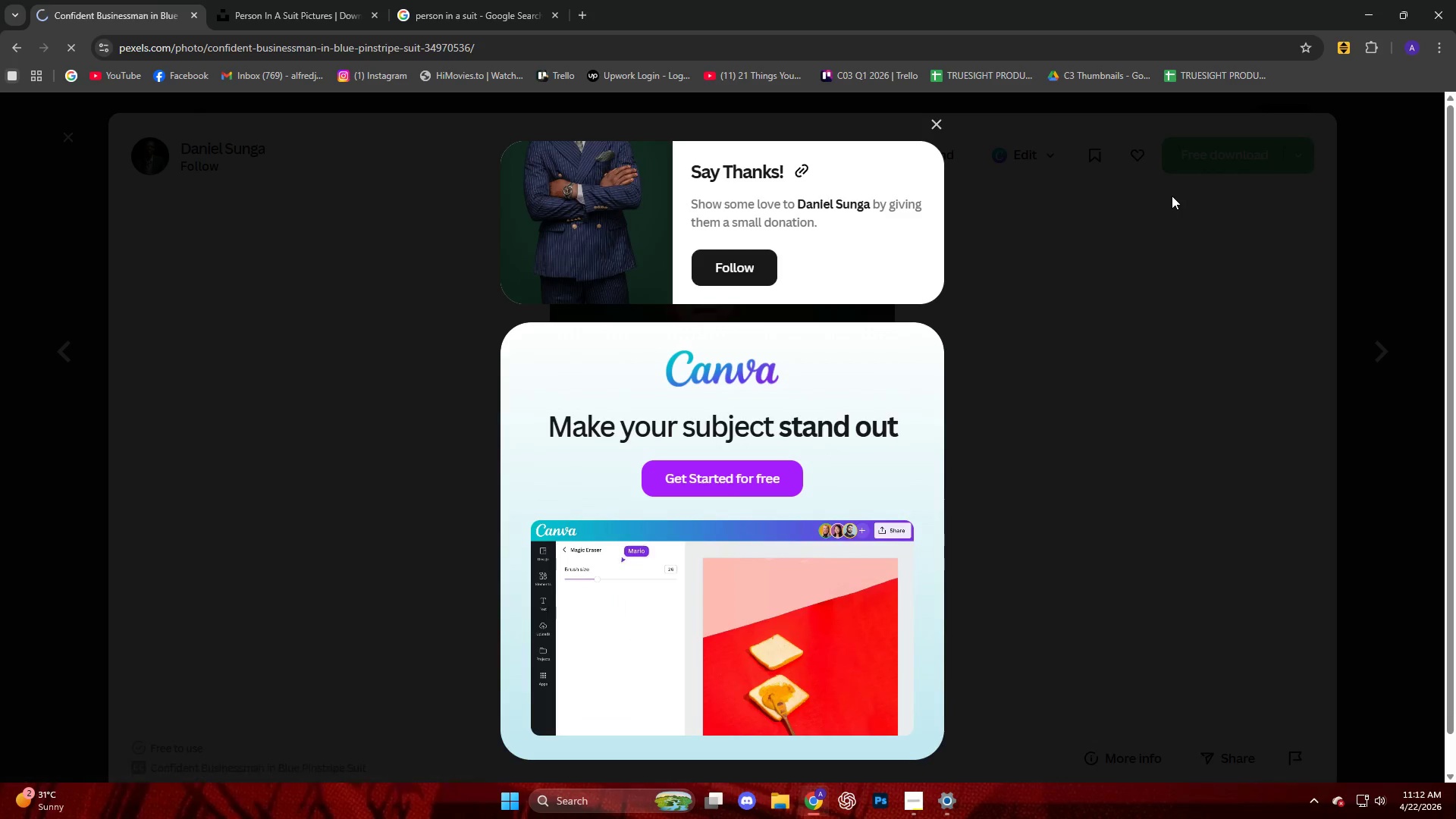 
left_click_drag(start_coordinate=[938, 127], to_coordinate=[935, 121])
 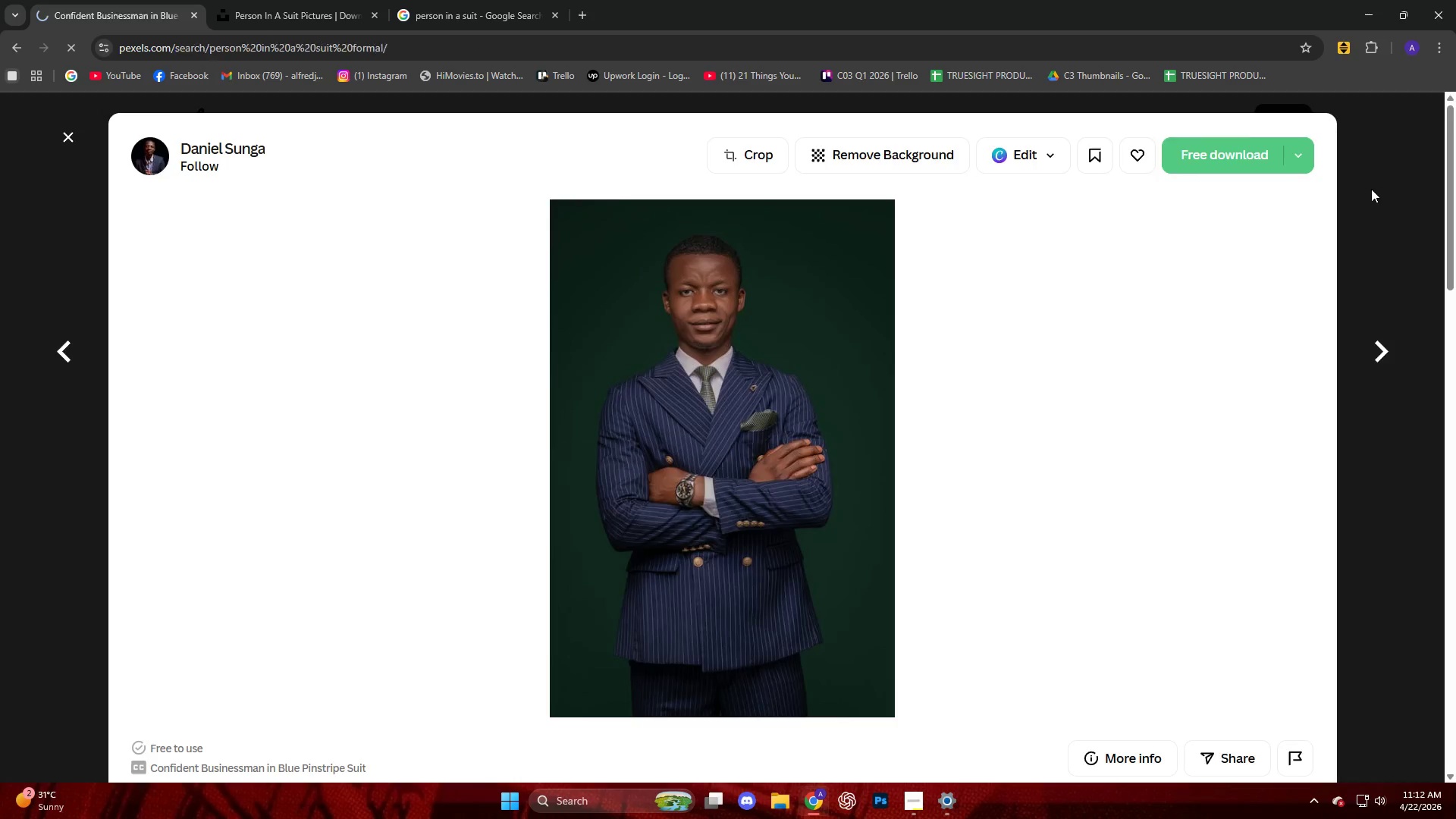 
scroll: coordinate [648, 403], scroll_direction: down, amount: 13.0
 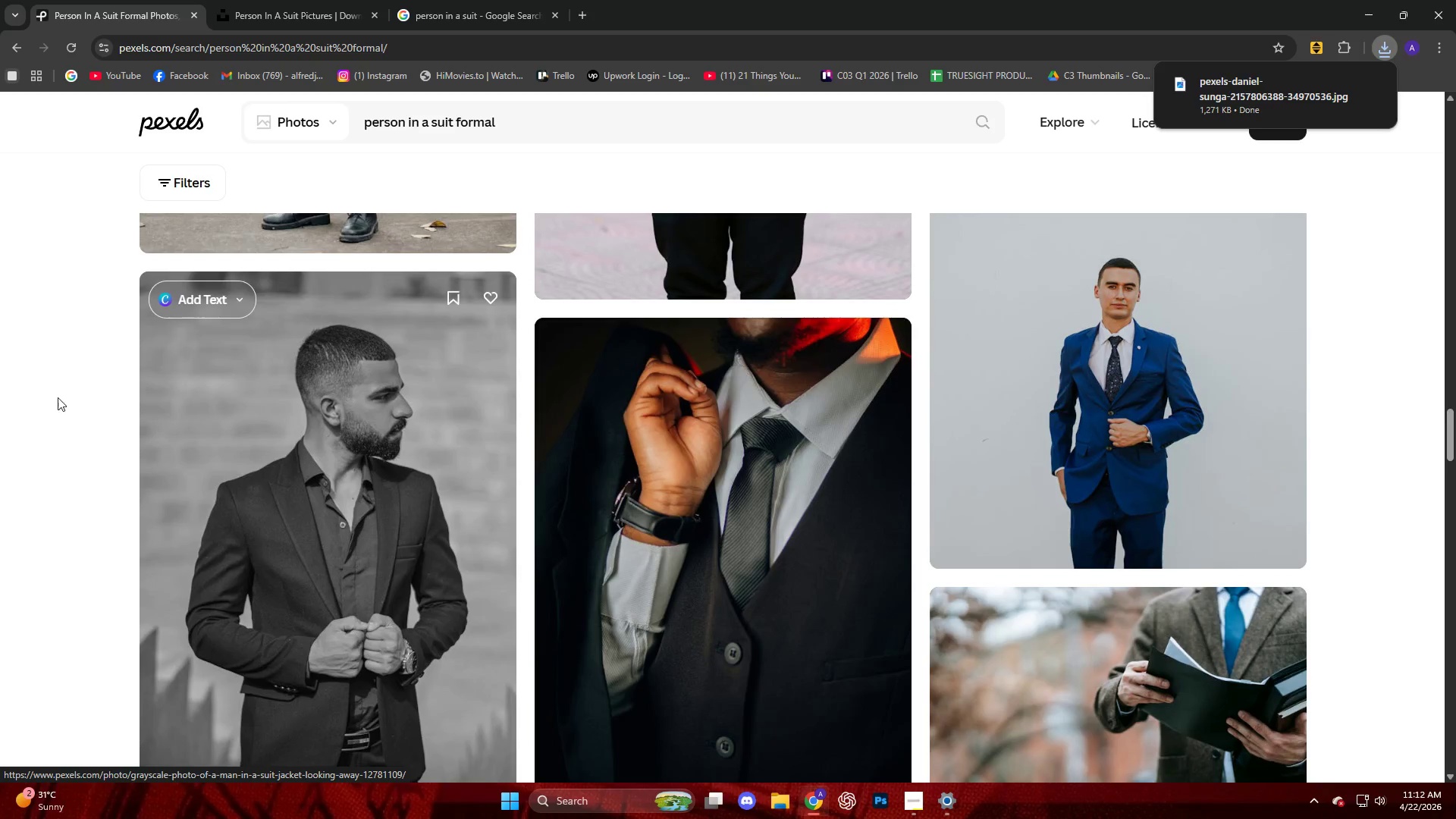 
left_click([0, 345])
 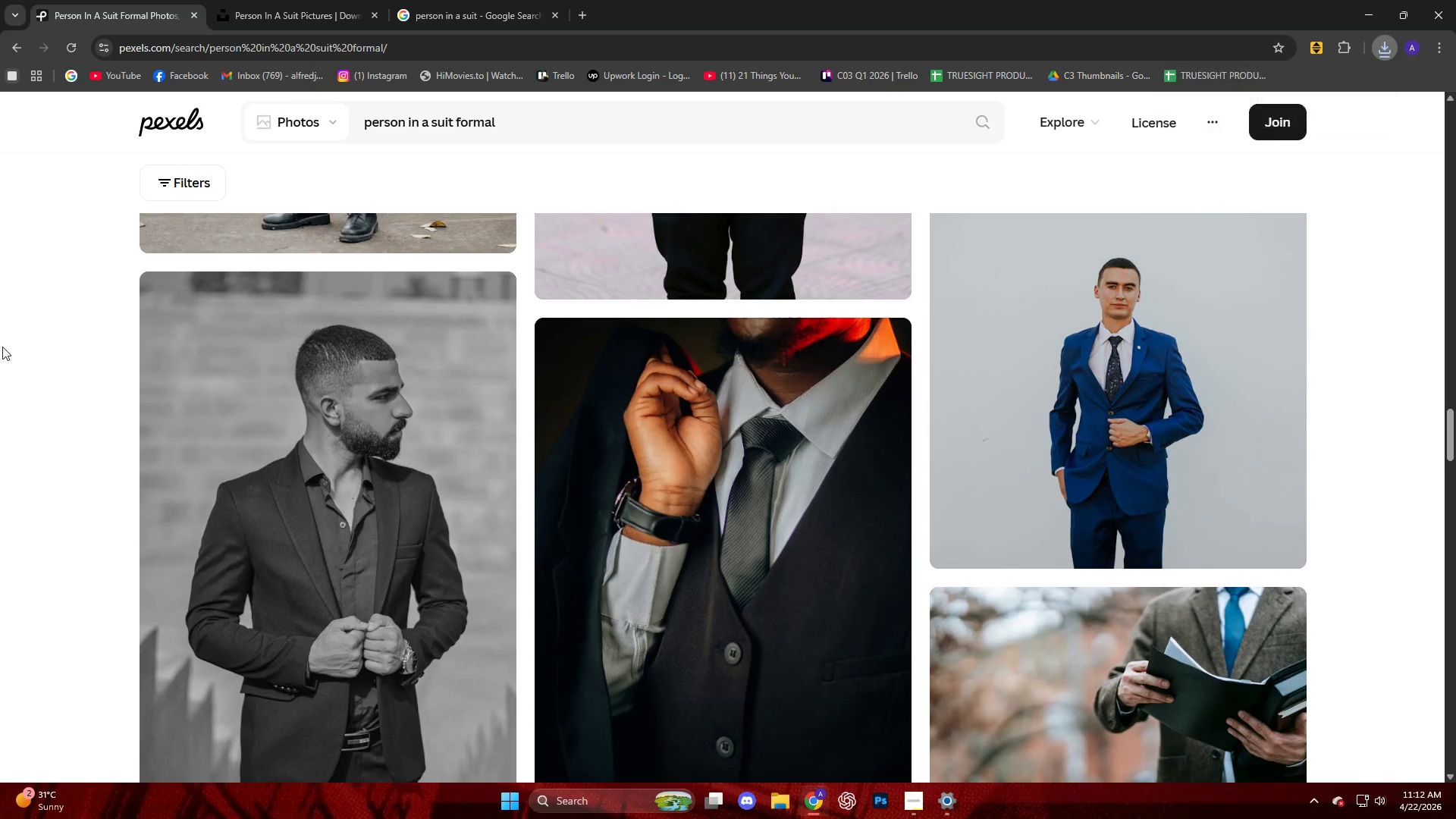 
scroll: coordinate [89, 315], scroll_direction: down, amount: 33.0
 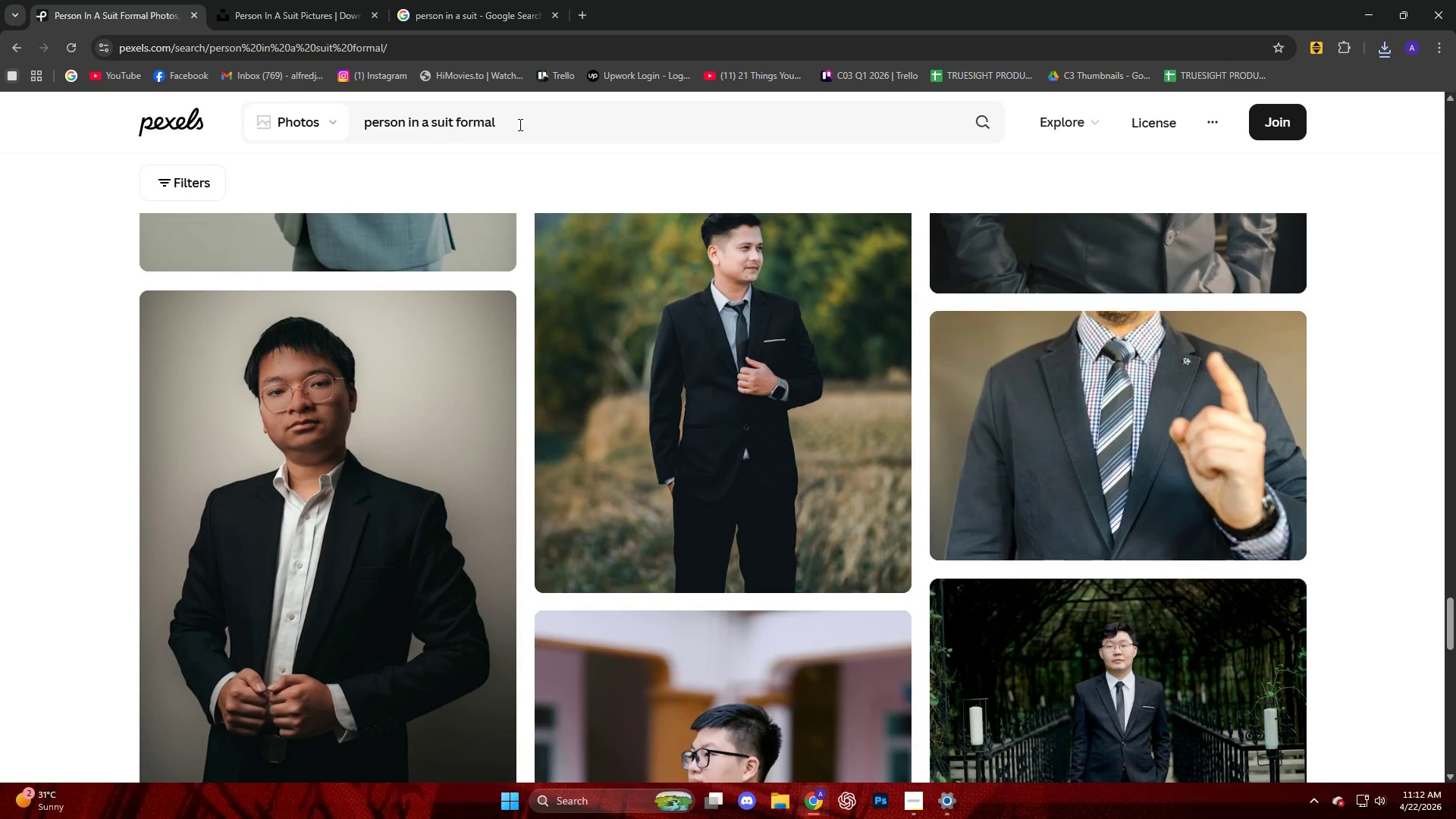 
left_click_drag(start_coordinate=[526, 121], to_coordinate=[457, 141])
 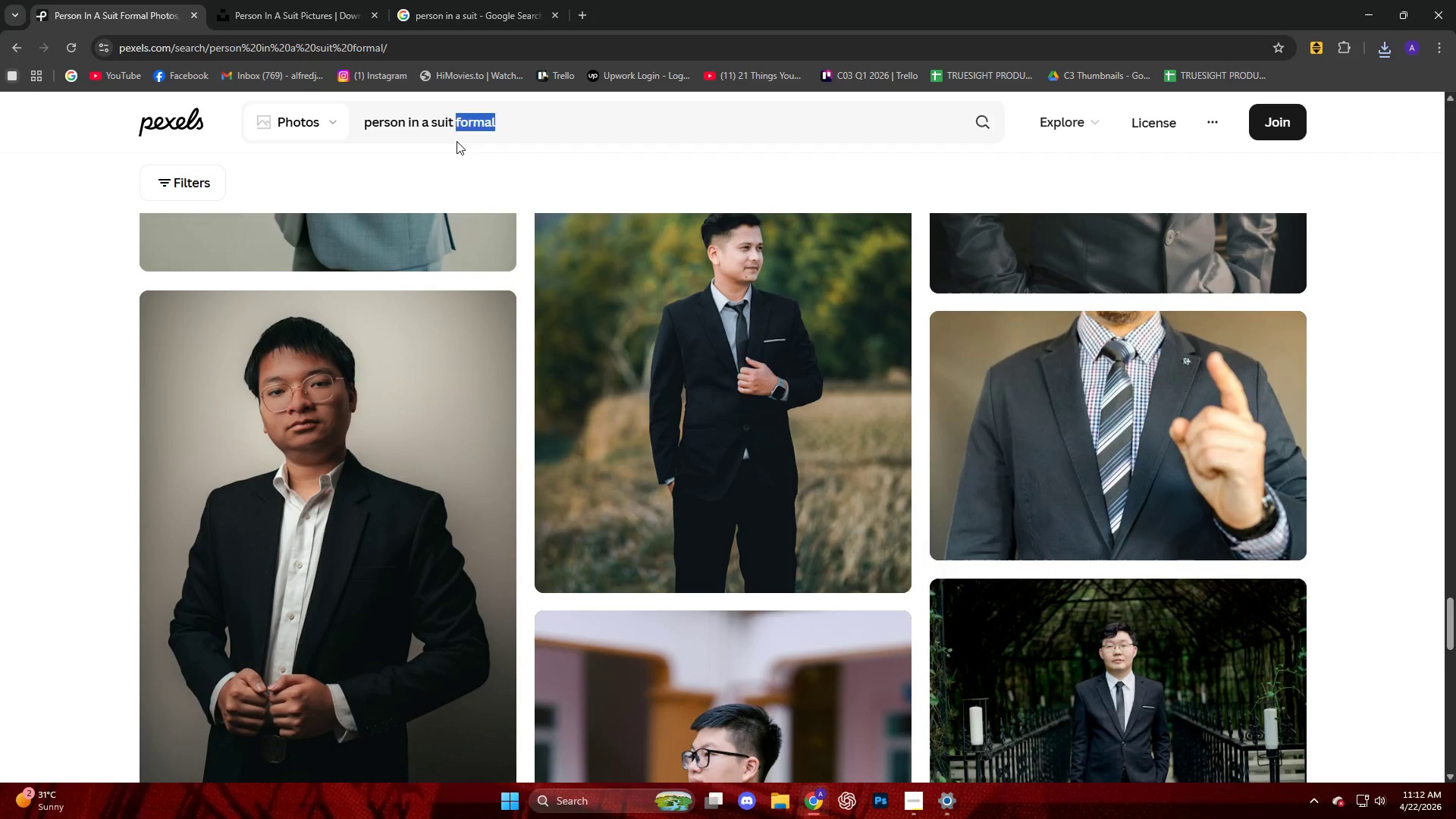 
key(Backspace)
type(financial)
 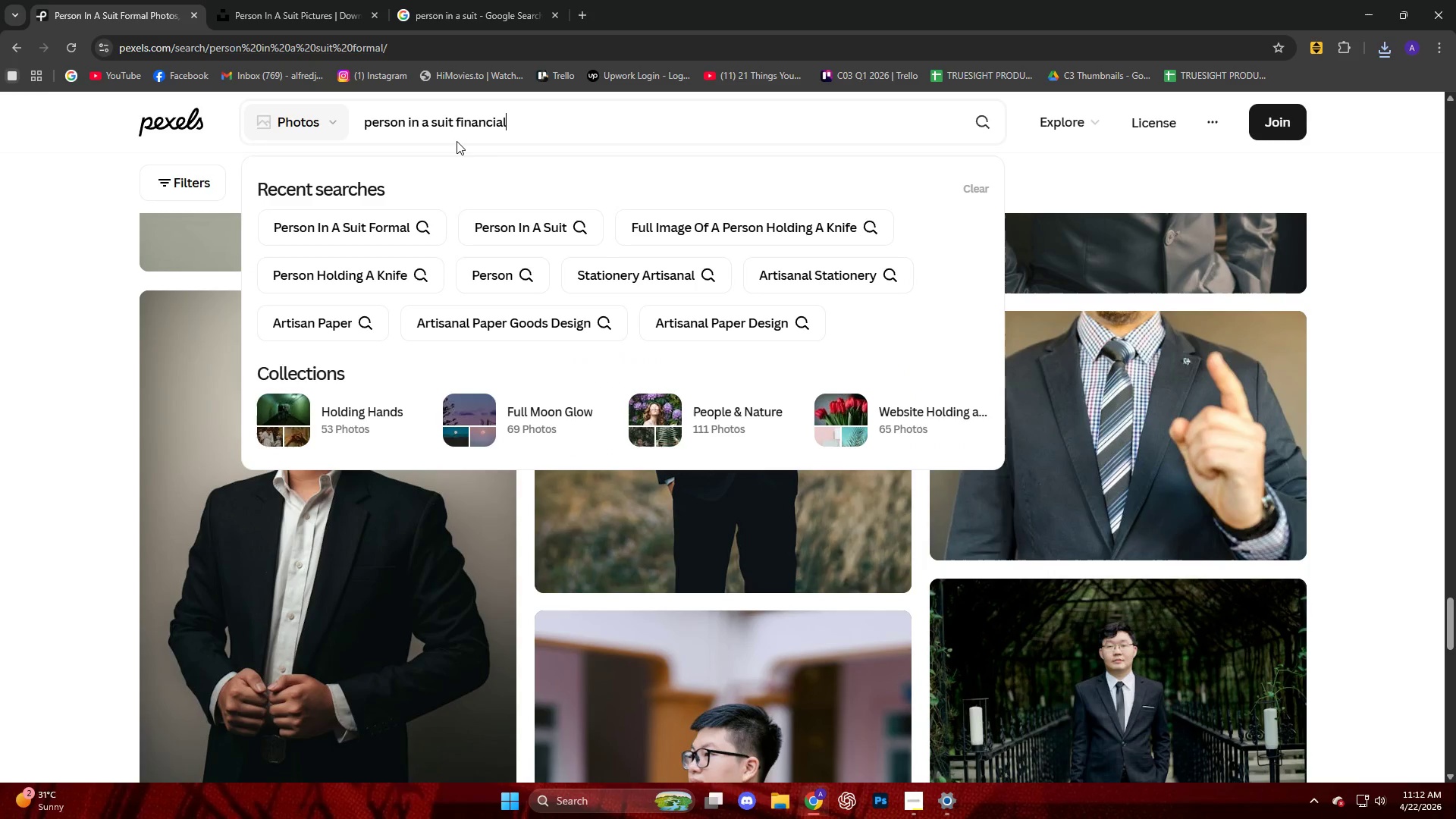 
key(Enter)
 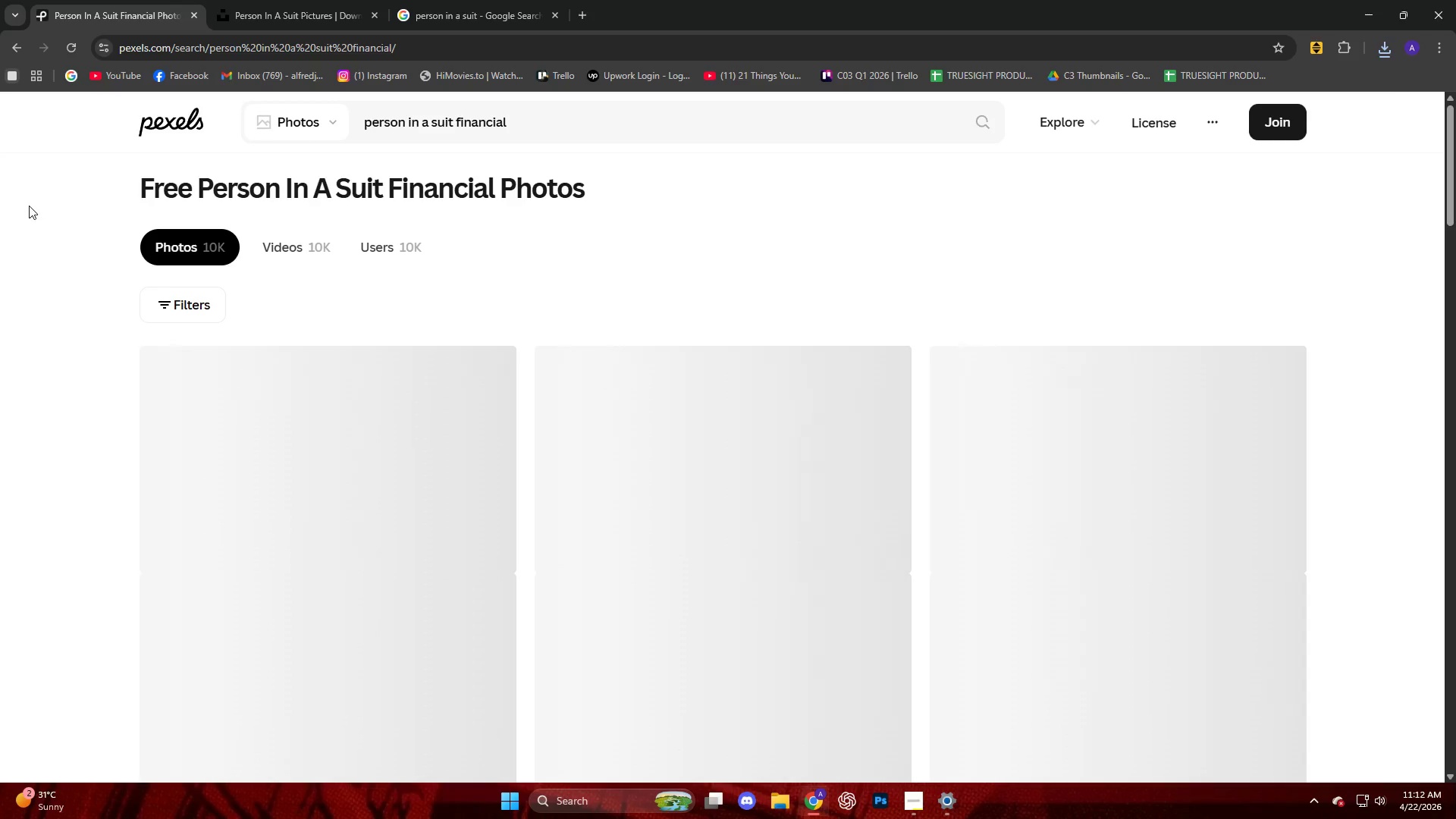 
scroll: coordinate [0, 200], scroll_direction: down, amount: 19.0
 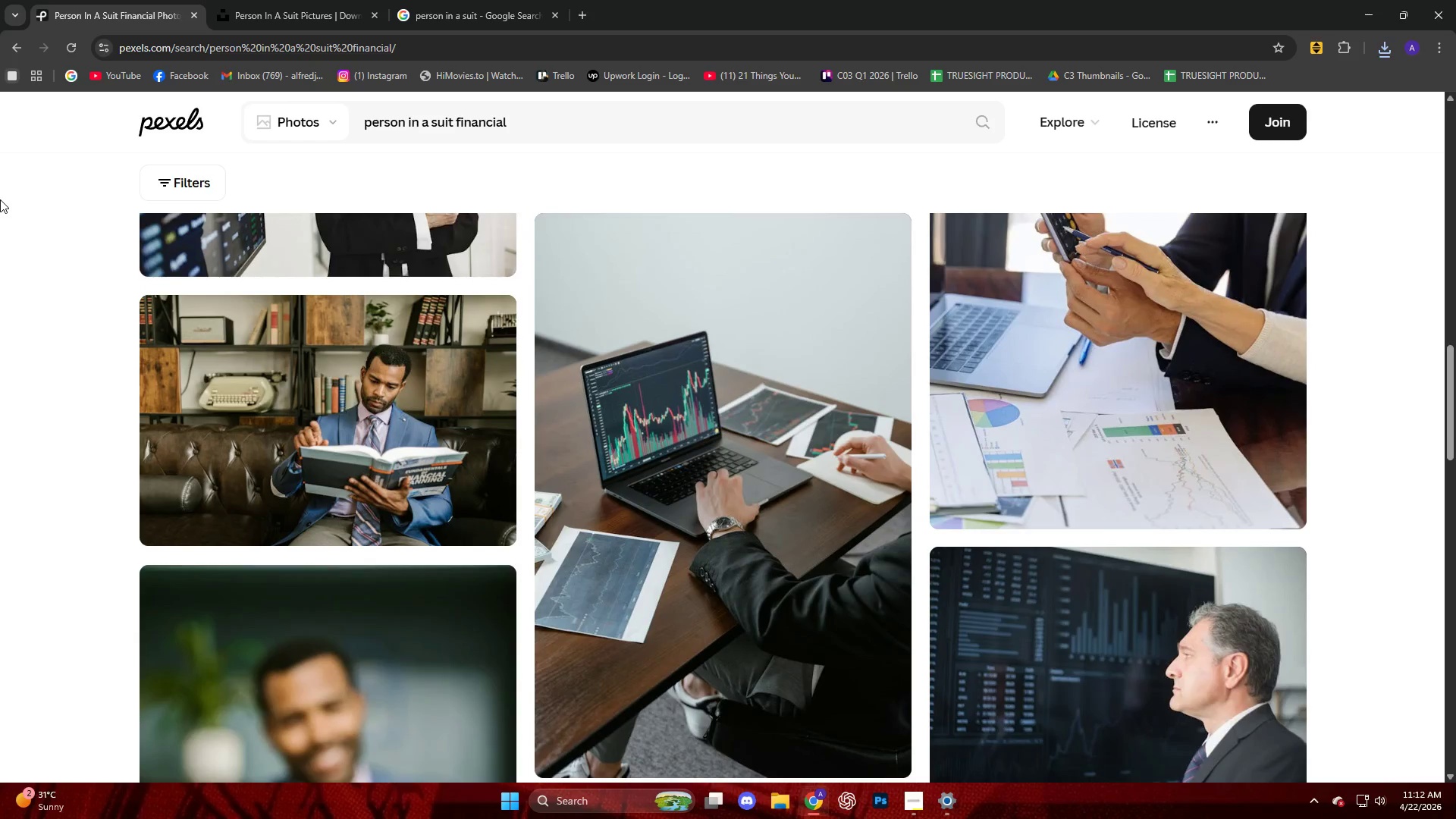 
scroll: coordinate [0, 193], scroll_direction: down, amount: 26.0
 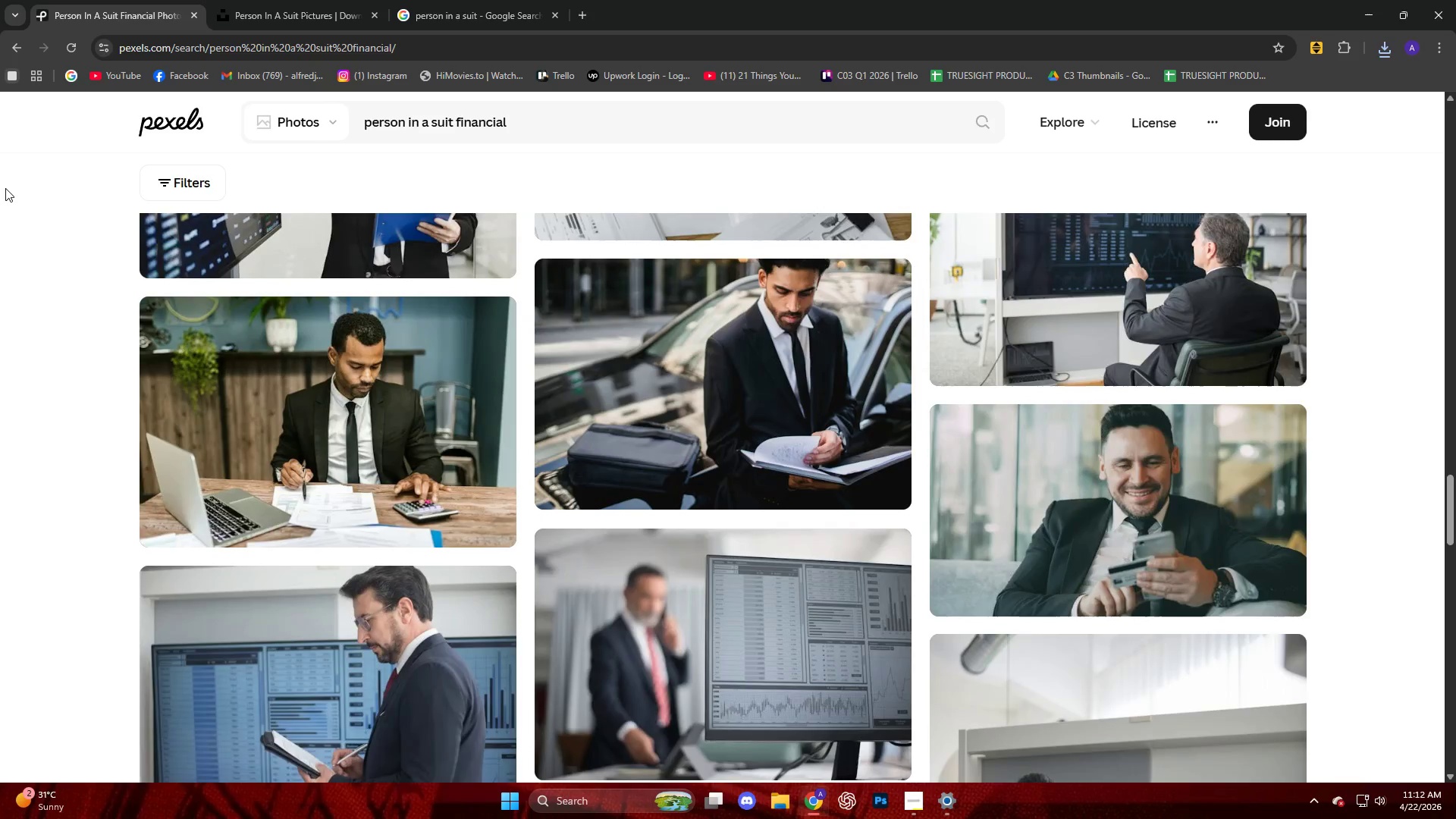 
scroll: coordinate [5, 202], scroll_direction: down, amount: 29.0
 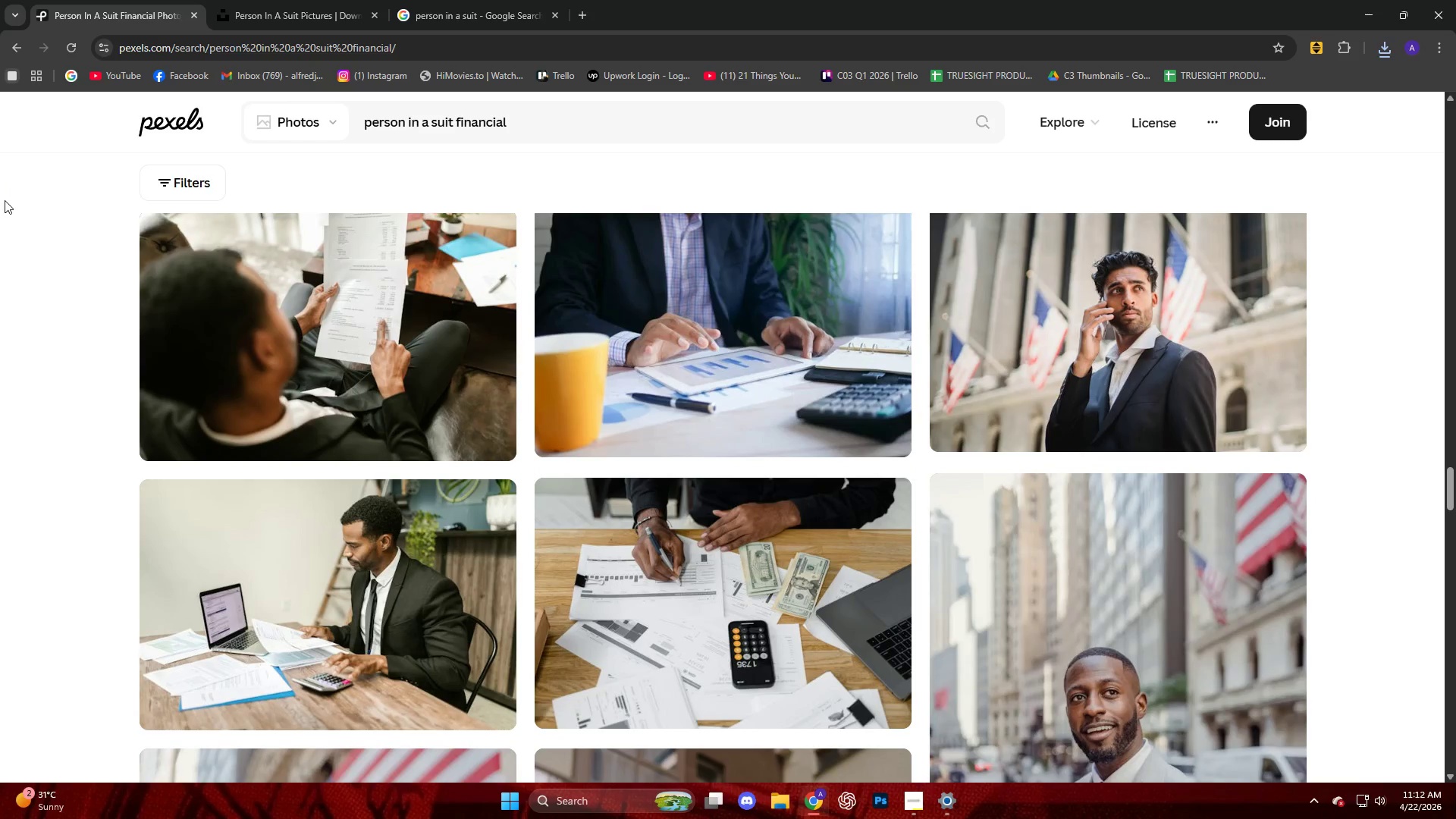 
scroll: coordinate [0, 204], scroll_direction: down, amount: 39.0
 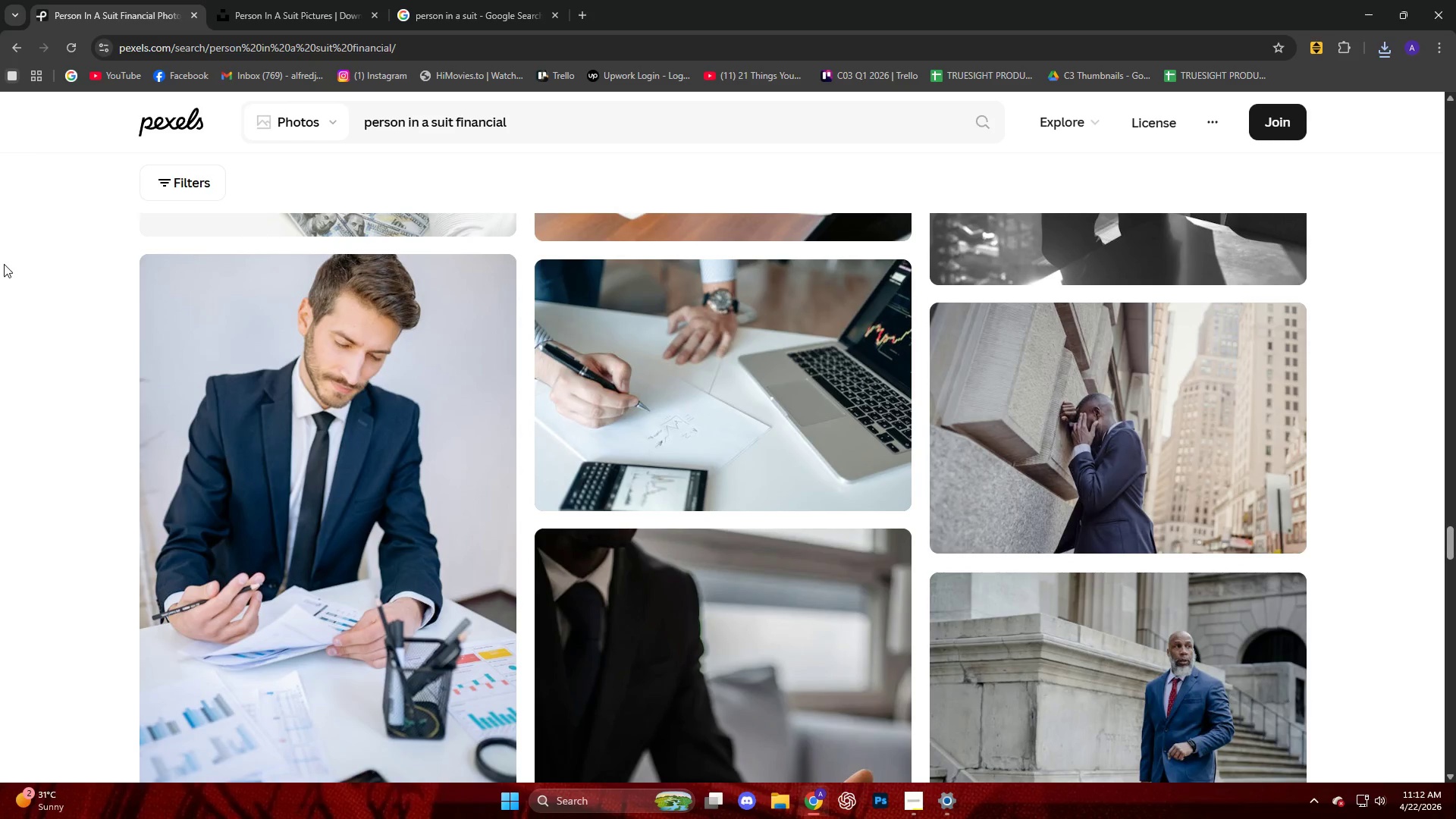 
scroll: coordinate [12, 307], scroll_direction: down, amount: 25.0
 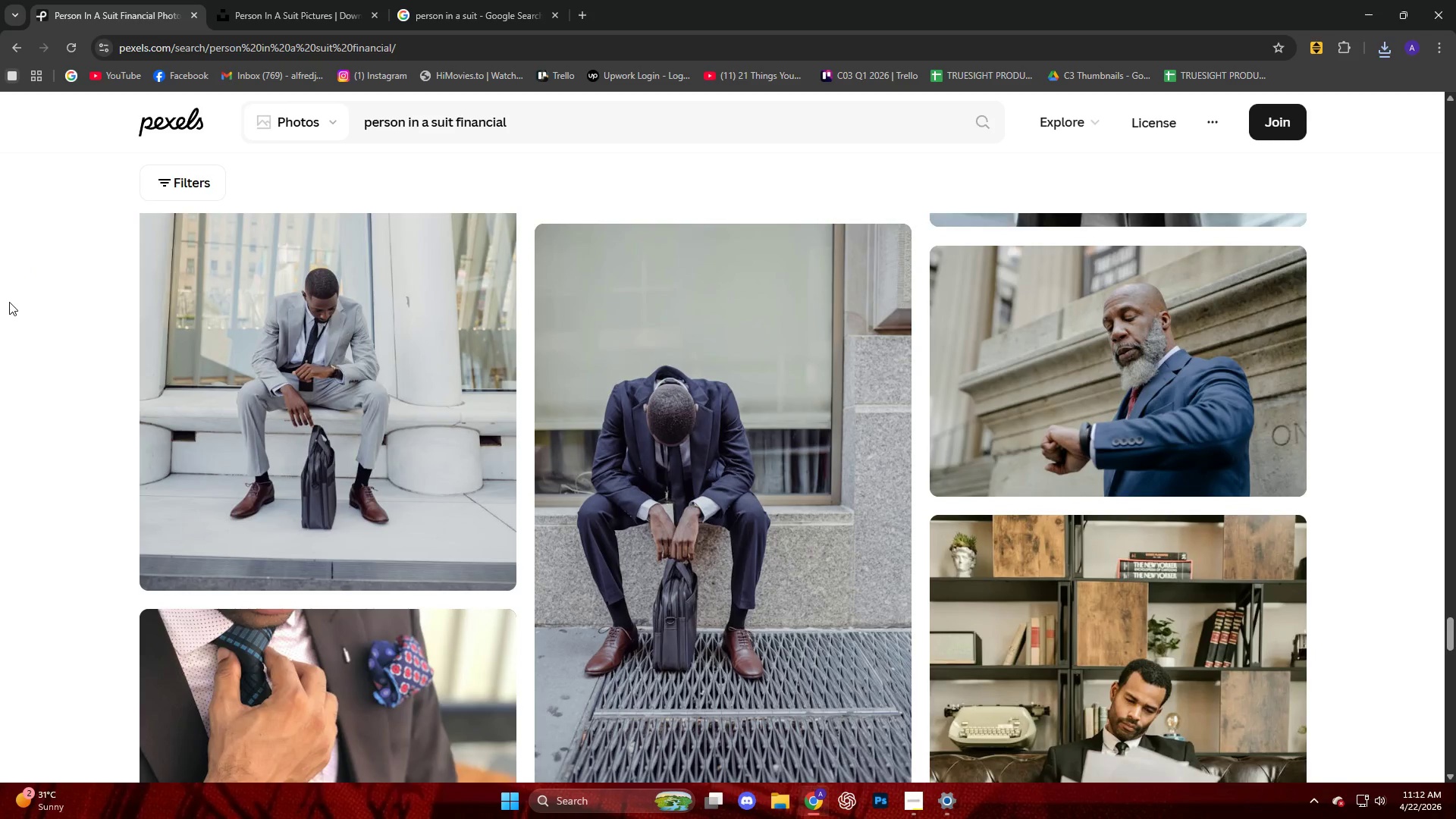 
scroll: coordinate [5, 302], scroll_direction: down, amount: 31.0
 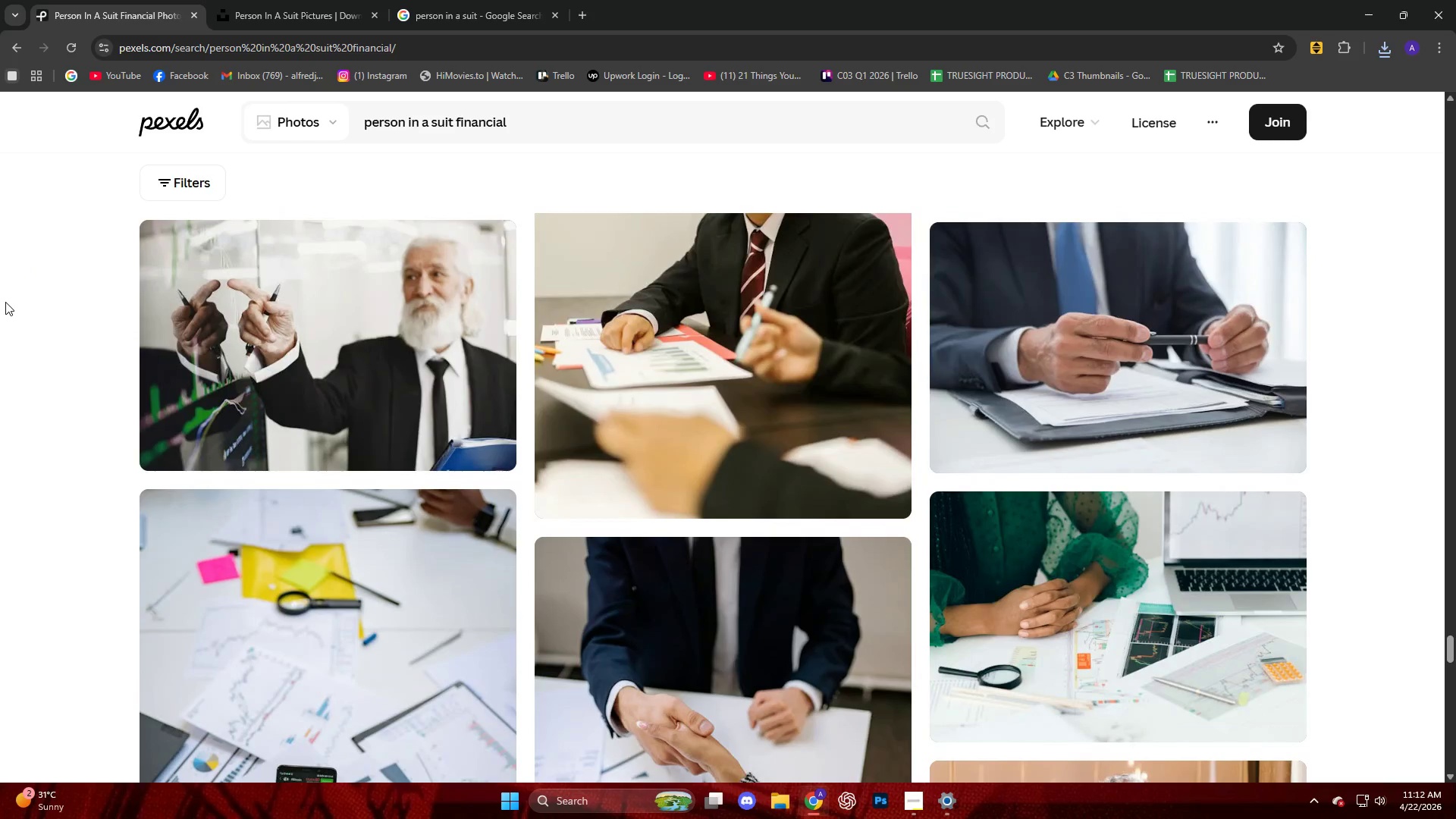 
scroll: coordinate [0, 309], scroll_direction: down, amount: 34.0
 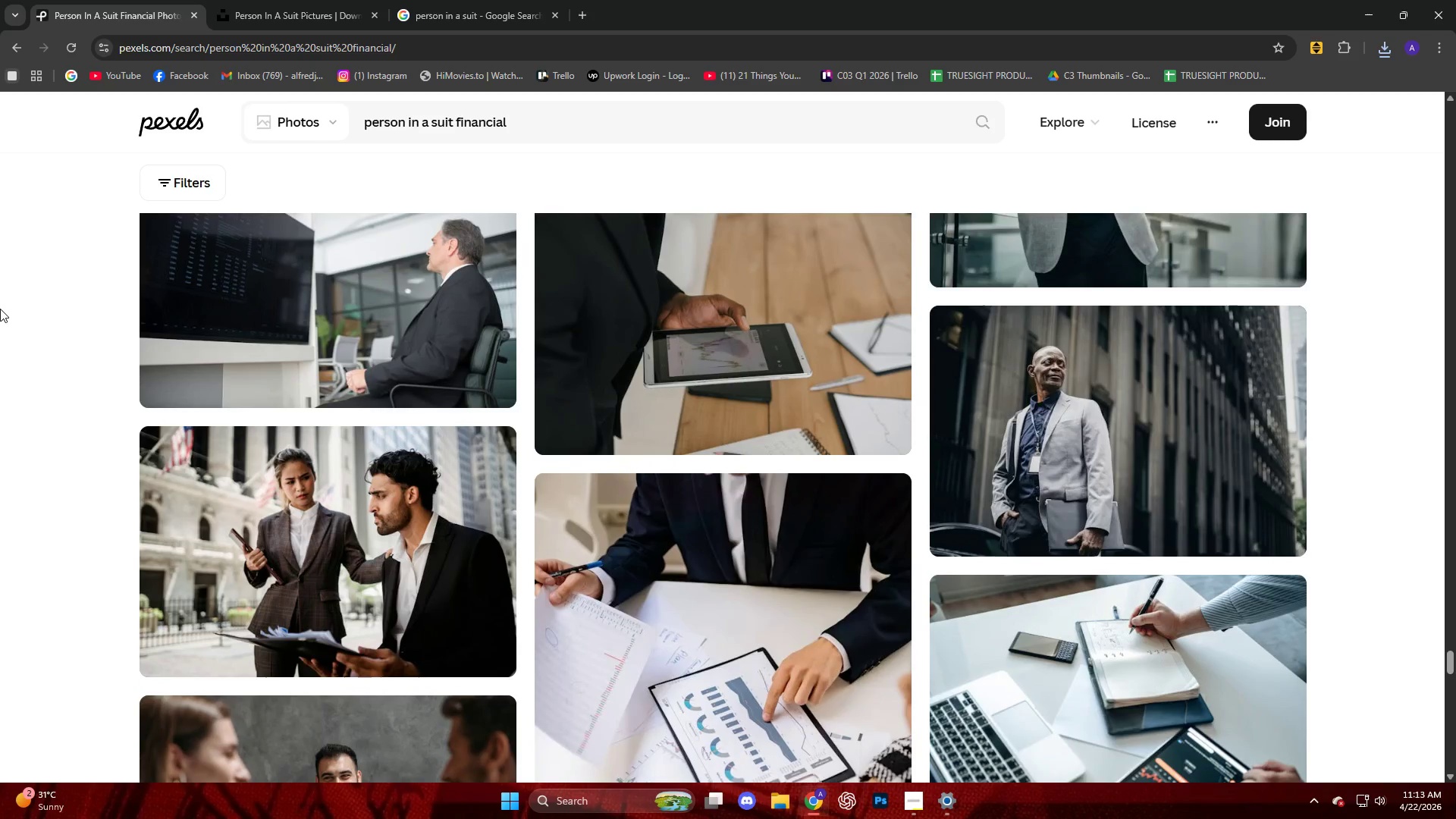 
scroll: coordinate [0, 312], scroll_direction: down, amount: 16.0
 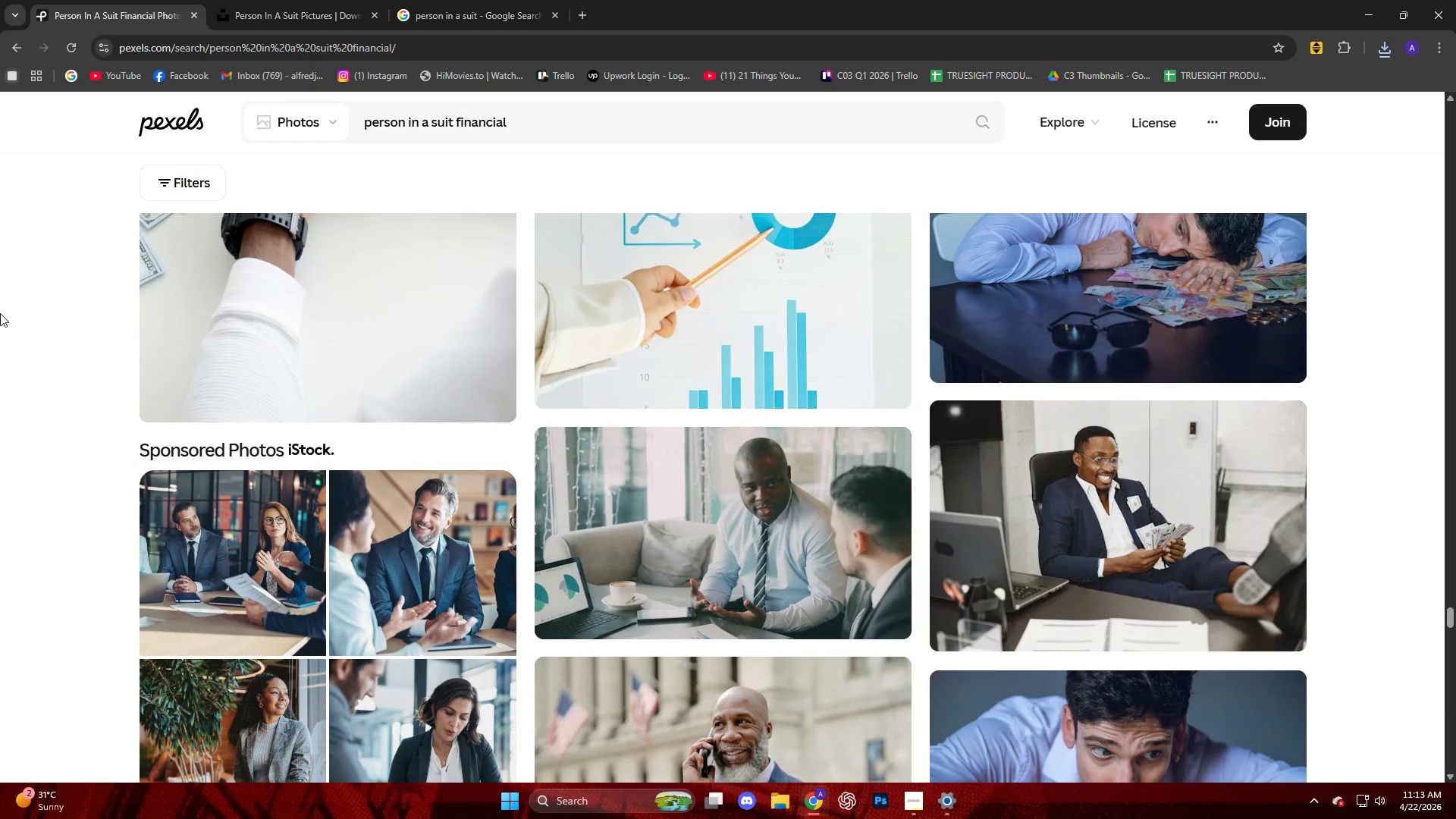 
wait(14.42)
 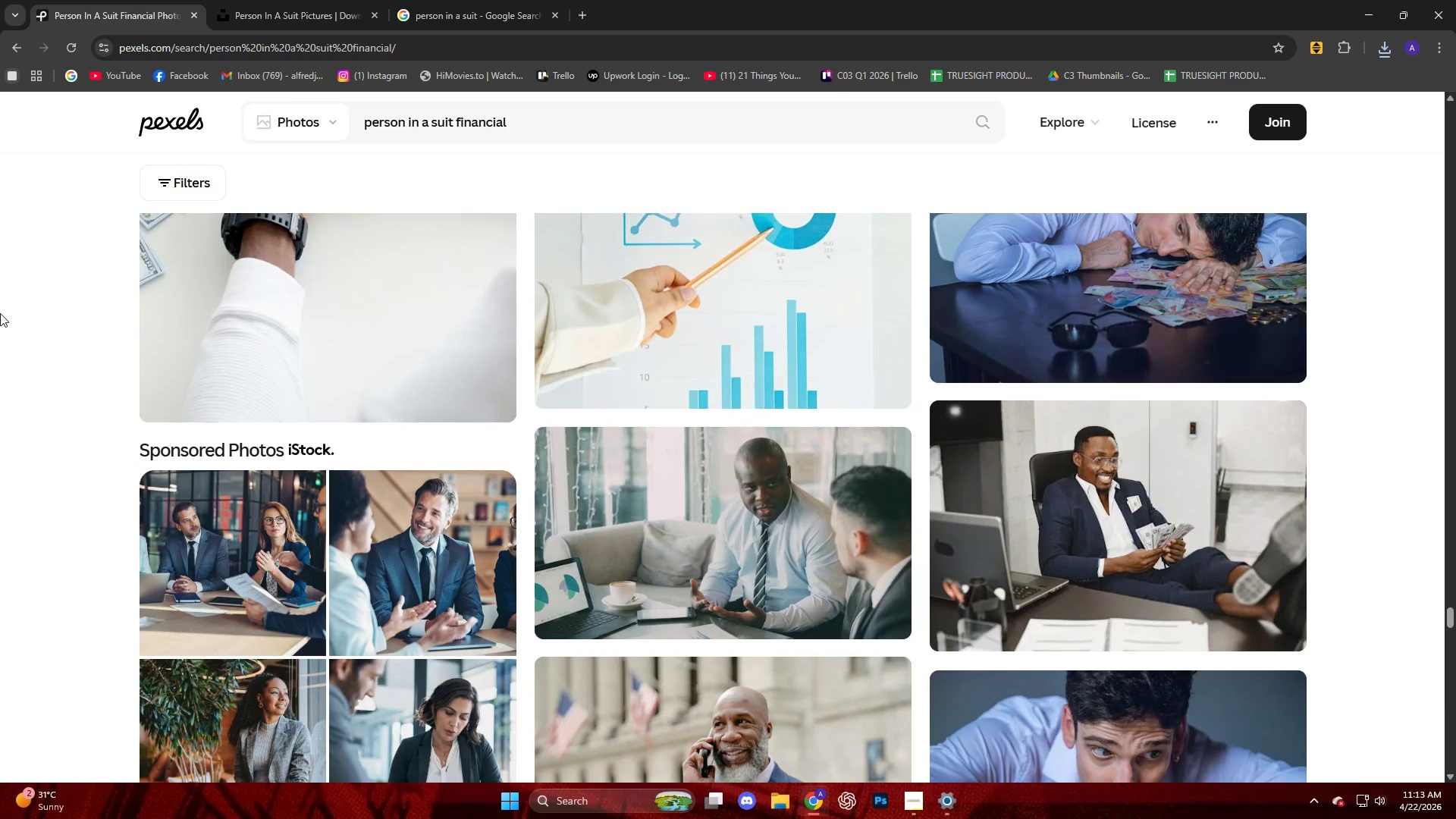 
scroll: coordinate [0, 312], scroll_direction: down, amount: 26.0
 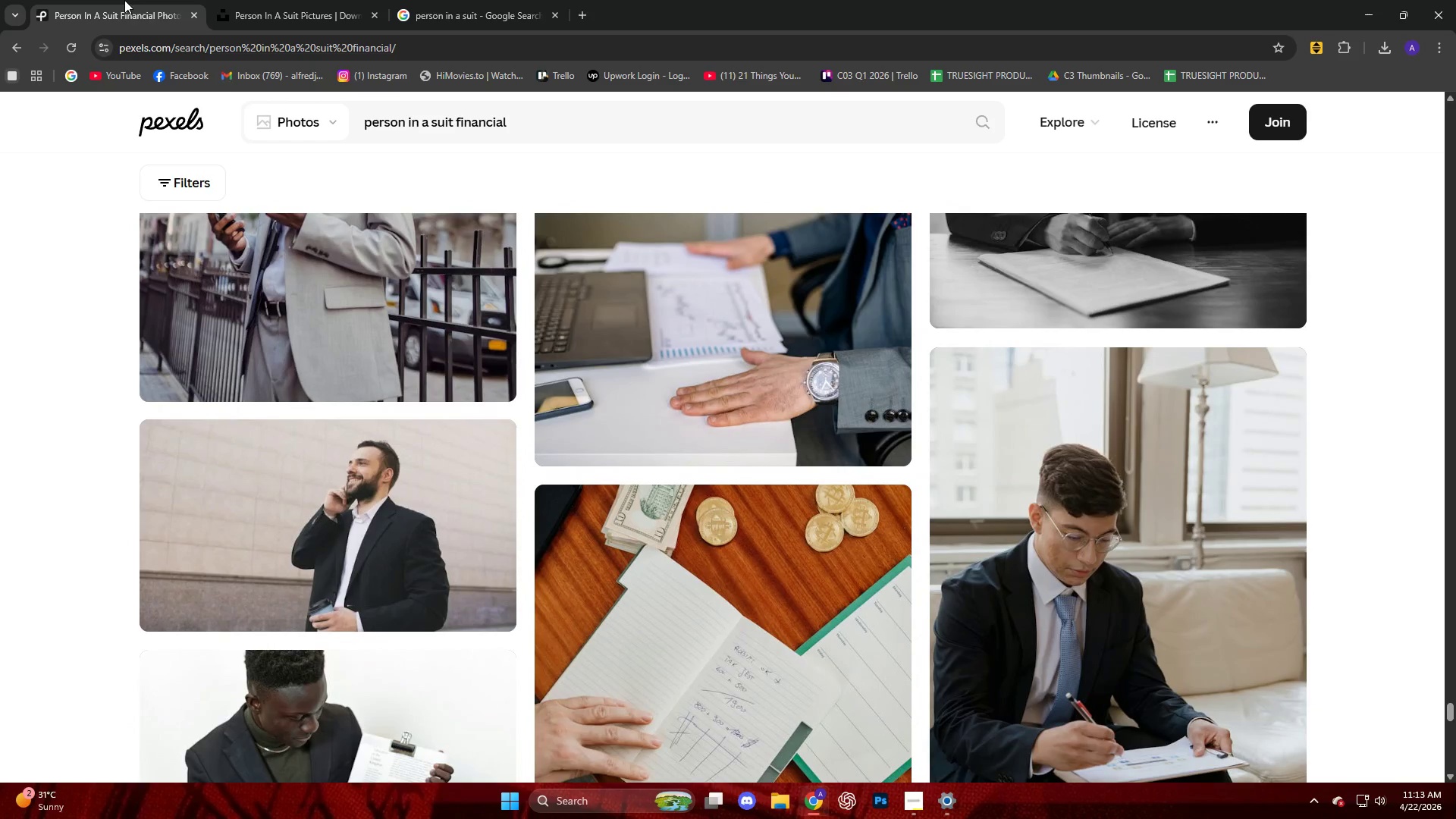 
left_click_drag(start_coordinate=[524, 124], to_coordinate=[245, 132])
 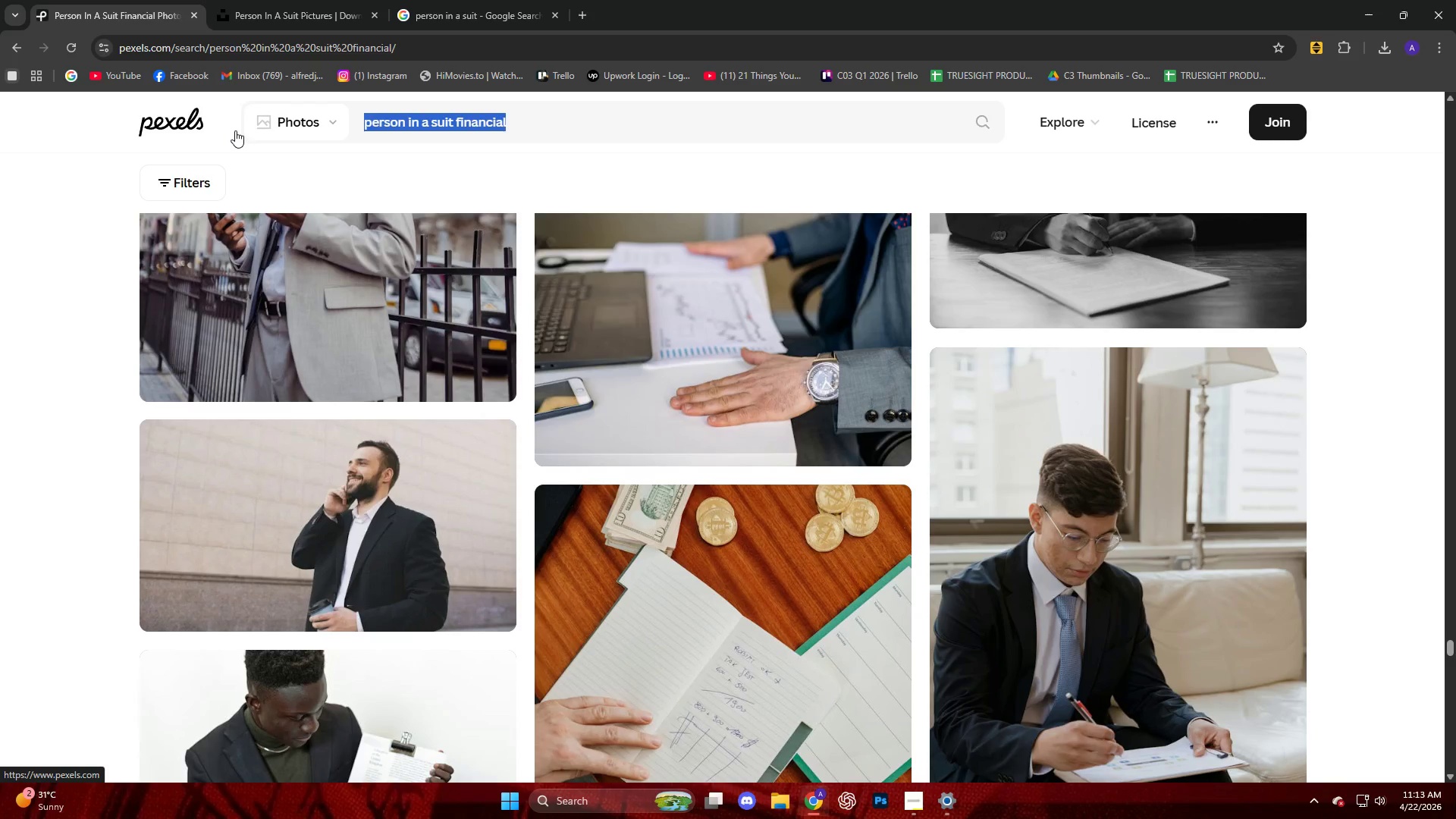 
type(financial advisor)
 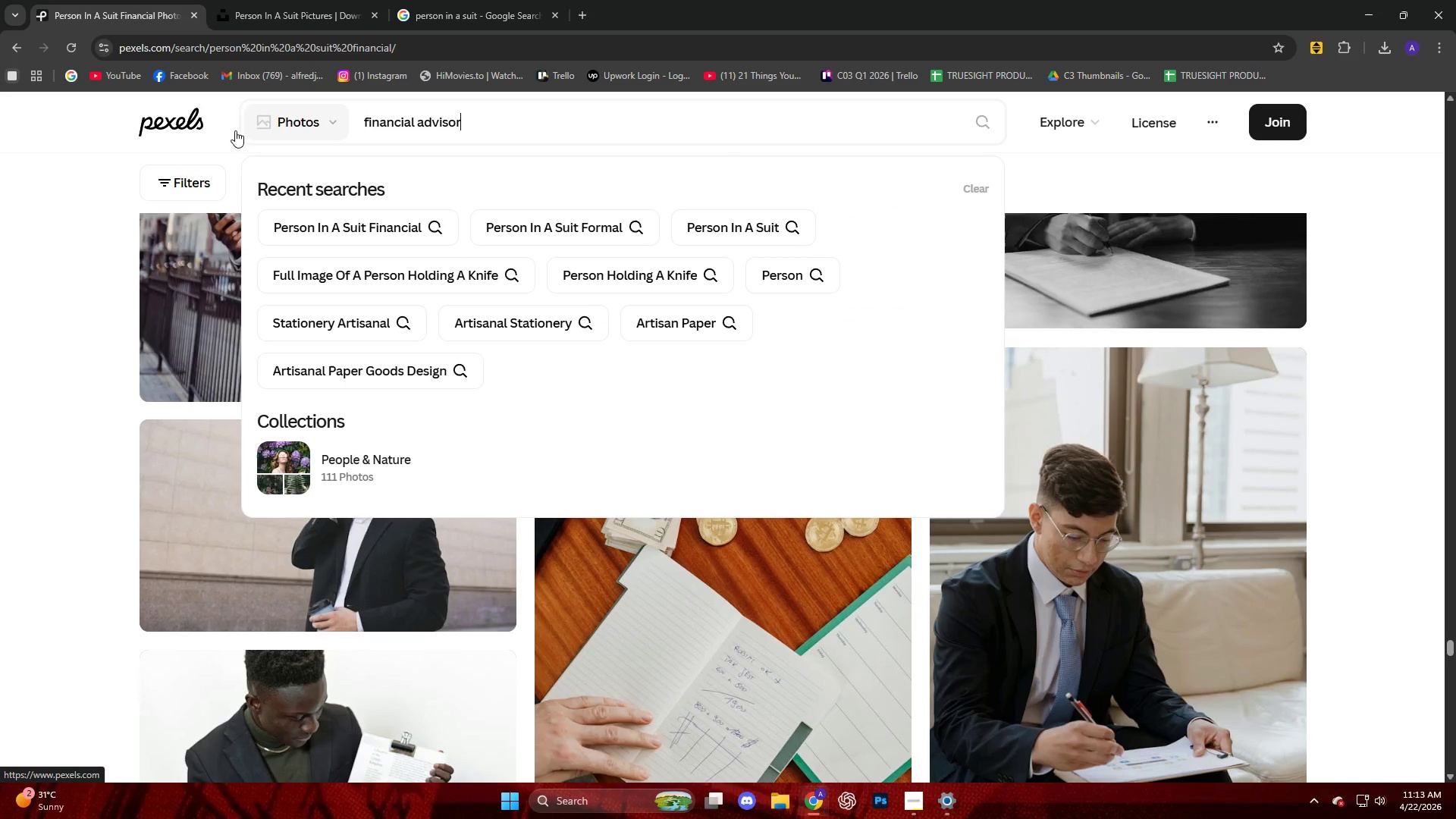 
key(Enter)
 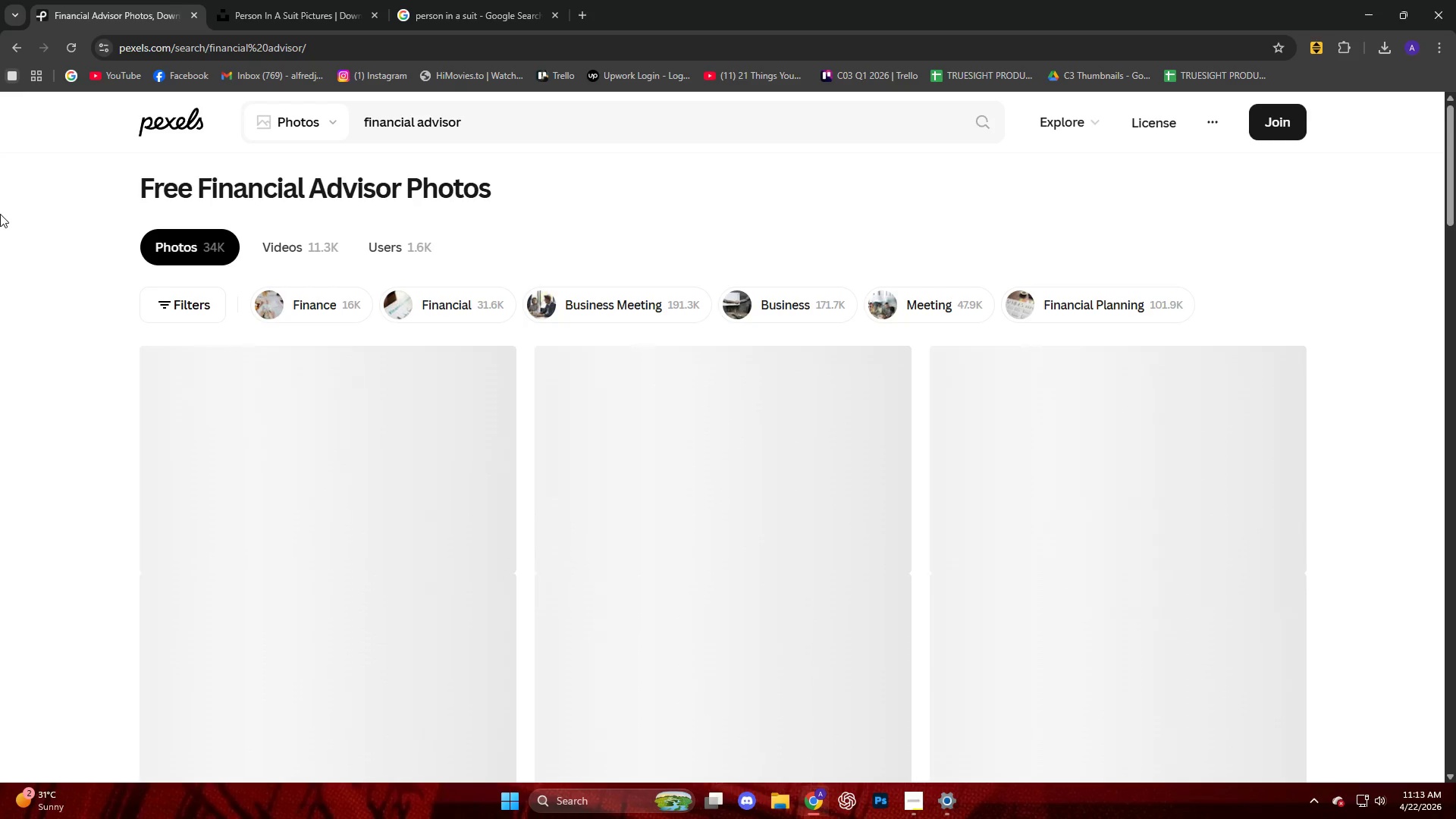 
scroll: coordinate [234, 276], scroll_direction: down, amount: 30.0
 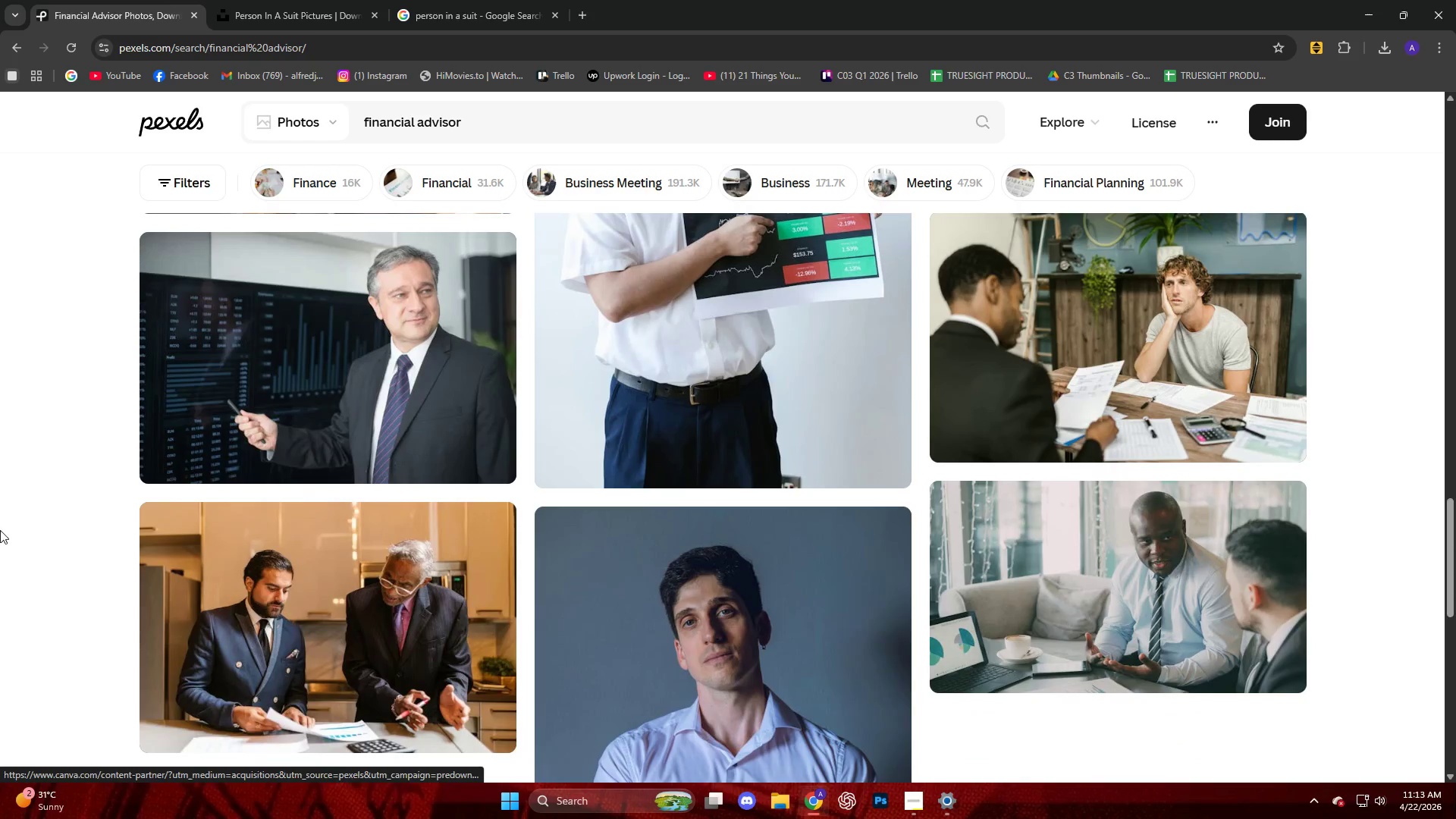 
scroll: coordinate [17, 436], scroll_direction: up, amount: 3.0
 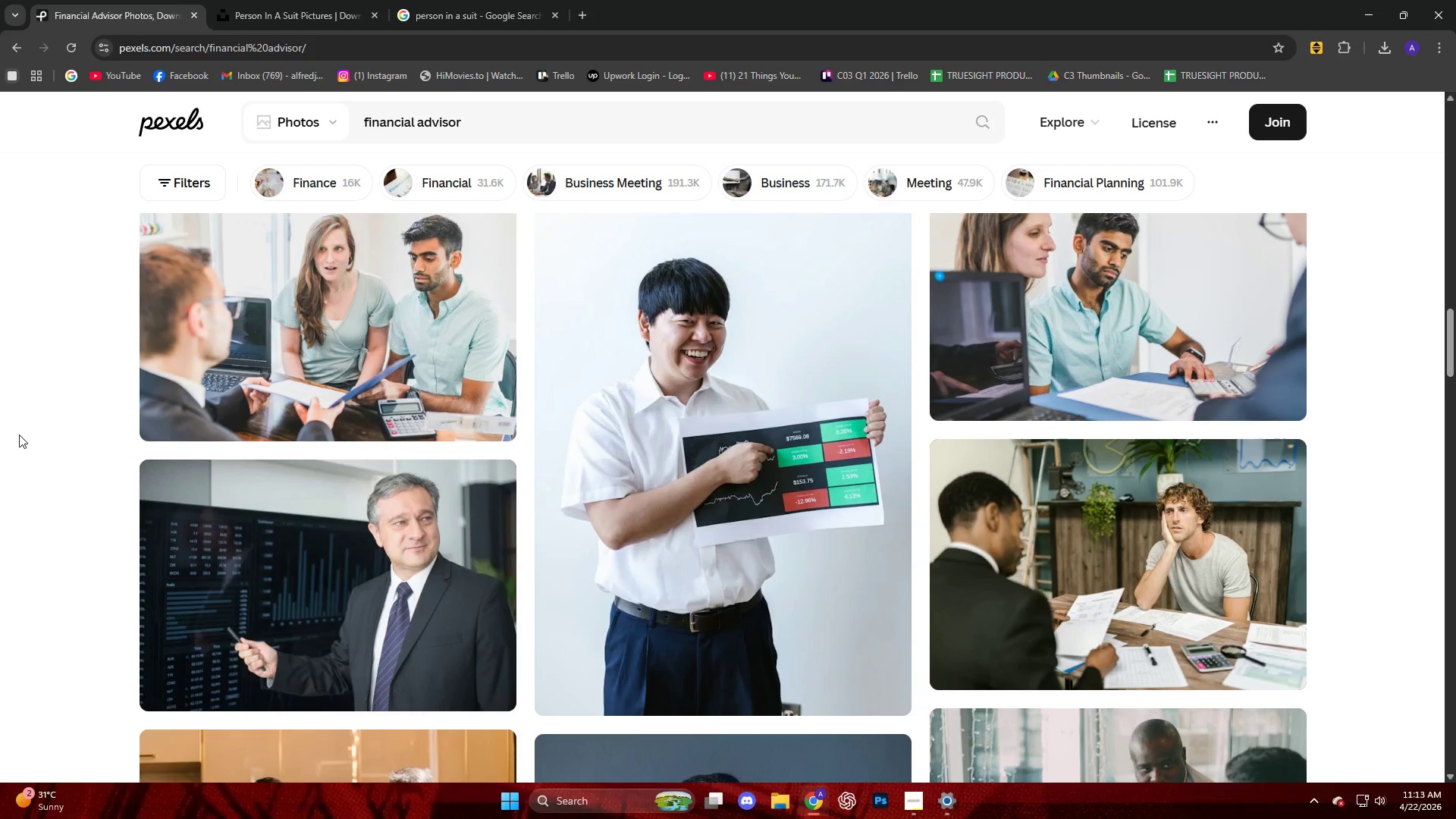 
scroll: coordinate [19, 435], scroll_direction: down, amount: 2.0
 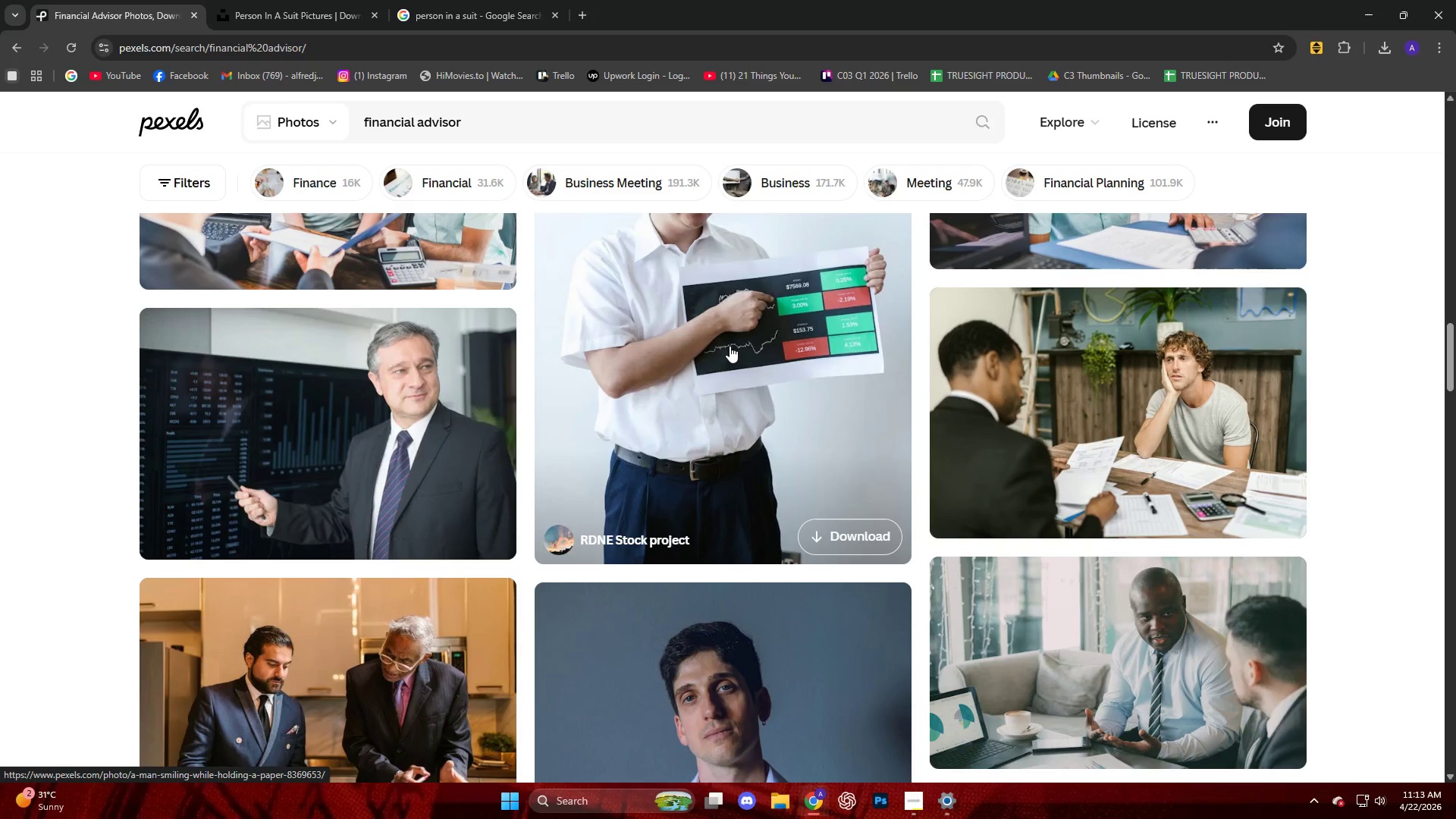 
wait(5.27)
 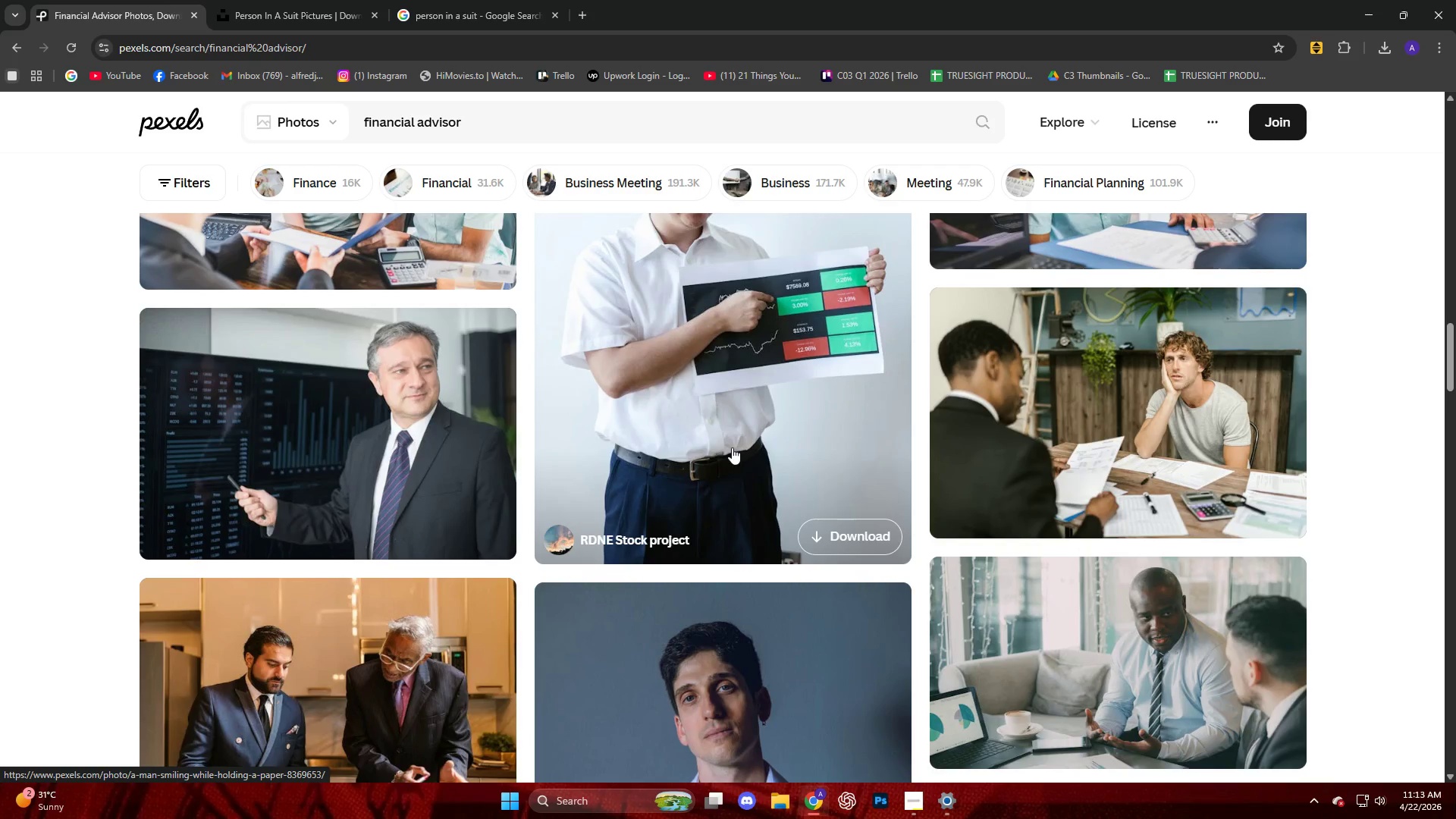 
left_click([730, 346])
 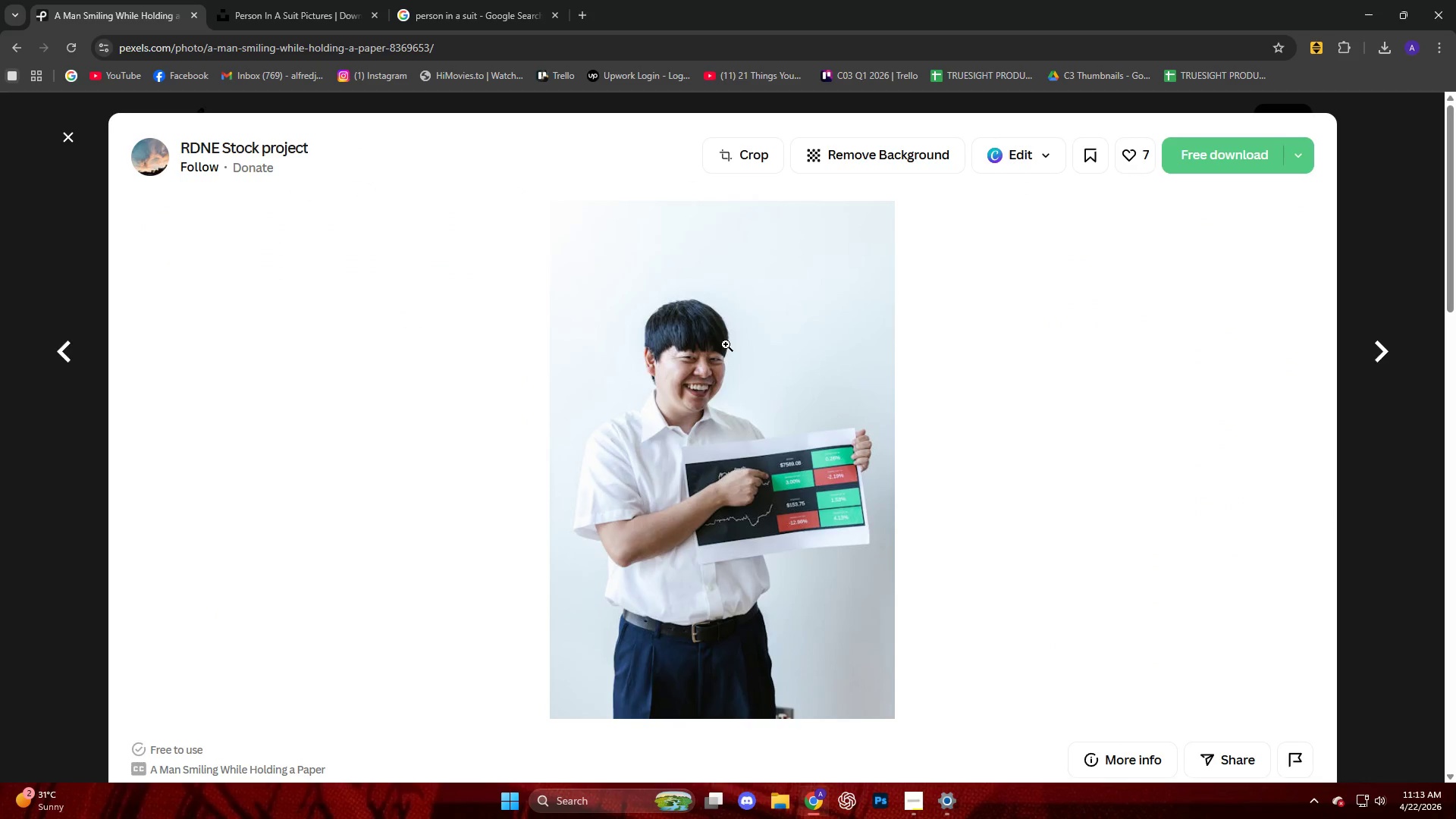 
scroll: coordinate [689, 349], scroll_direction: down, amount: 41.0
 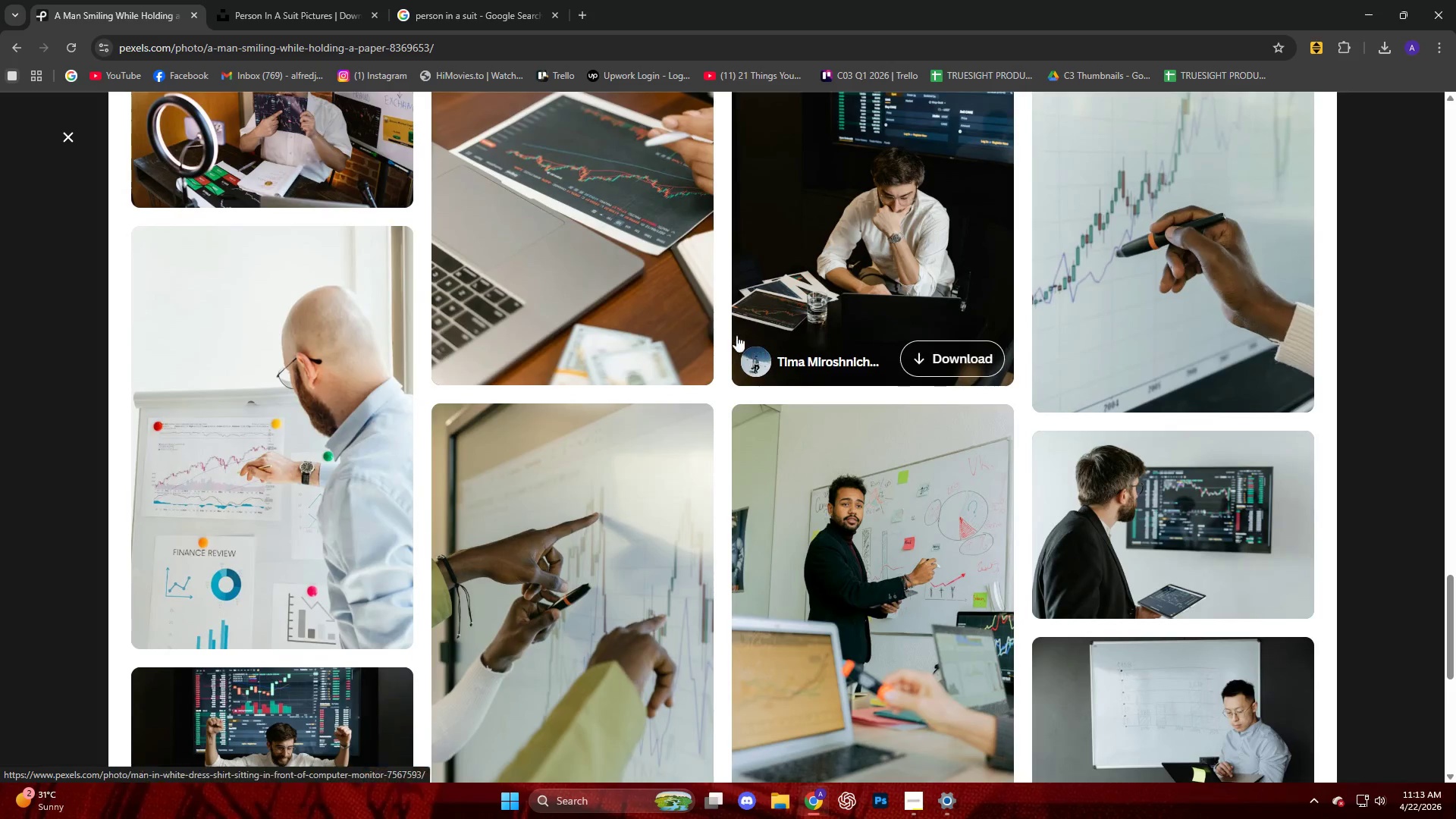 
scroll: coordinate [0, 286], scroll_direction: down, amount: 20.0
 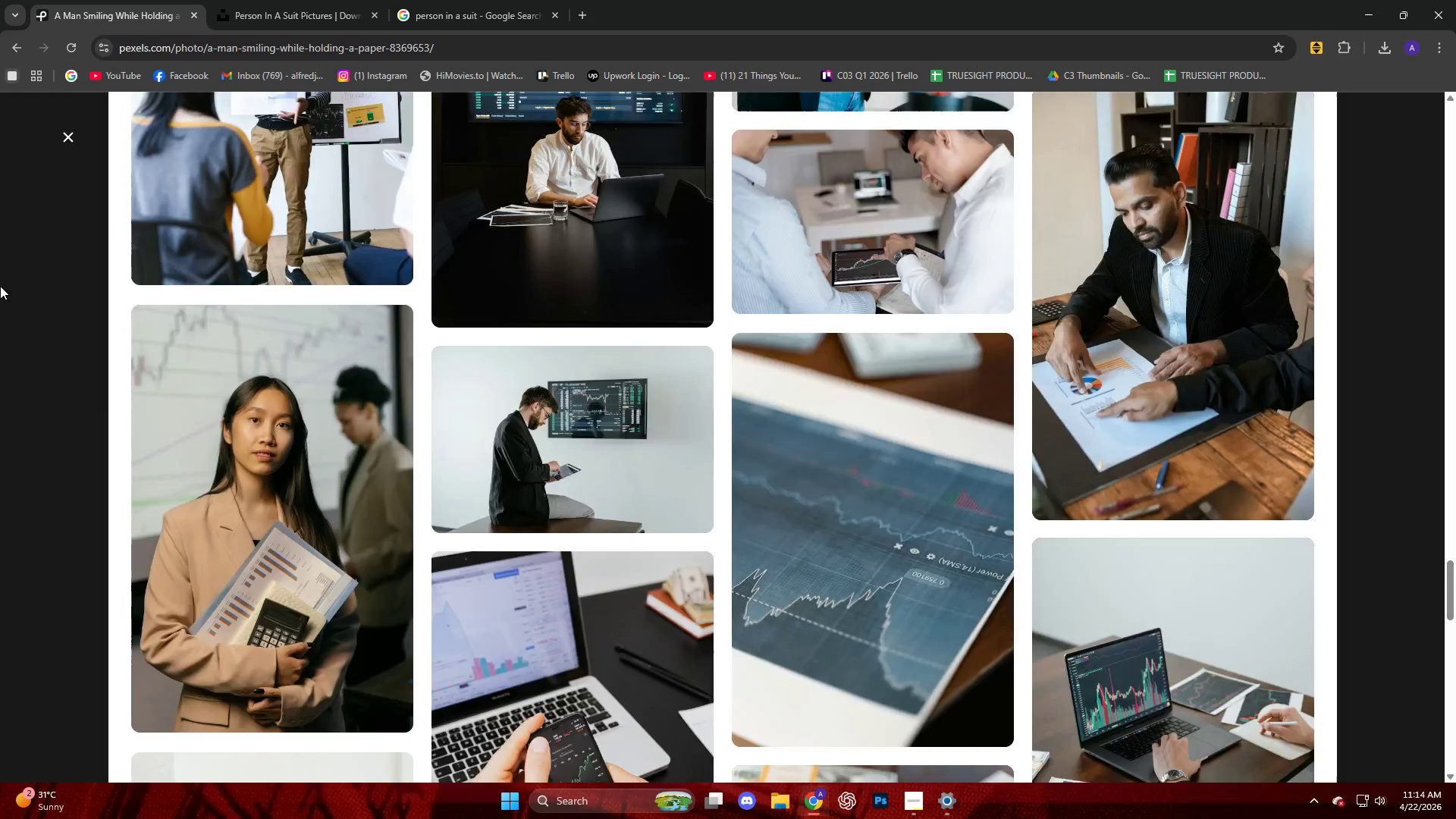 
left_click([0, 287])
 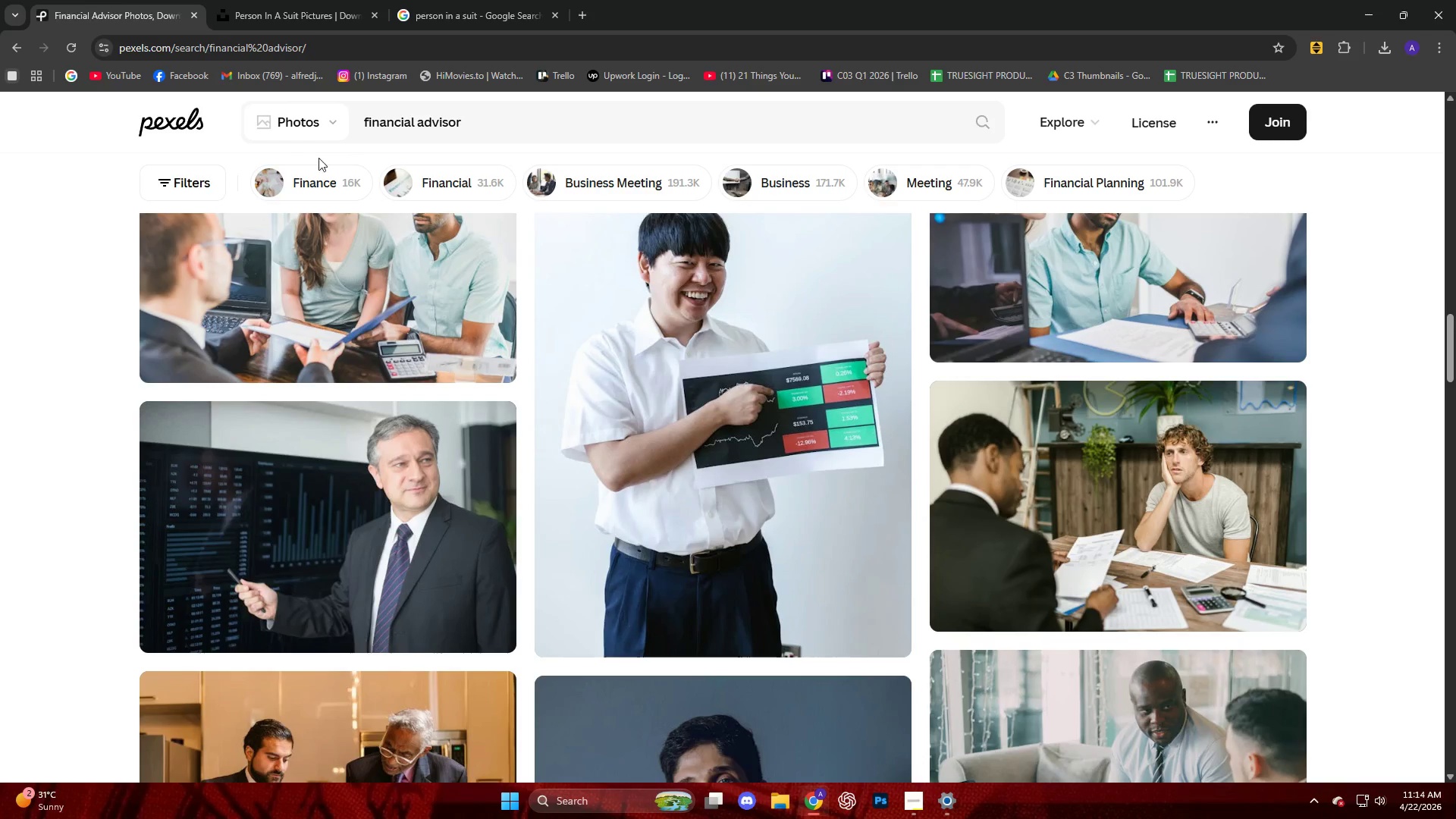 
scroll: coordinate [118, 216], scroll_direction: down, amount: 18.0
 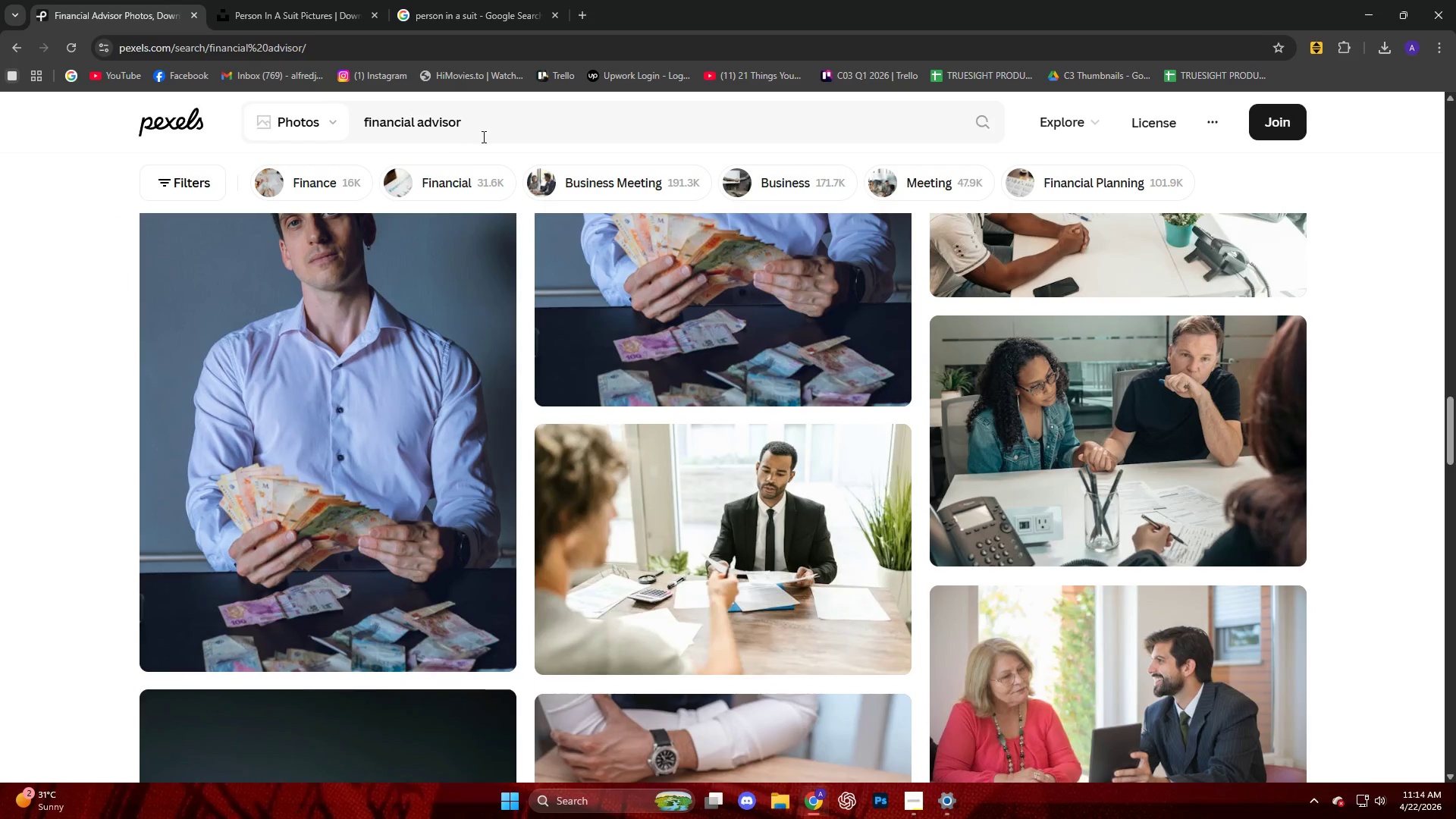 
left_click_drag(start_coordinate=[482, 128], to_coordinate=[228, 149])
 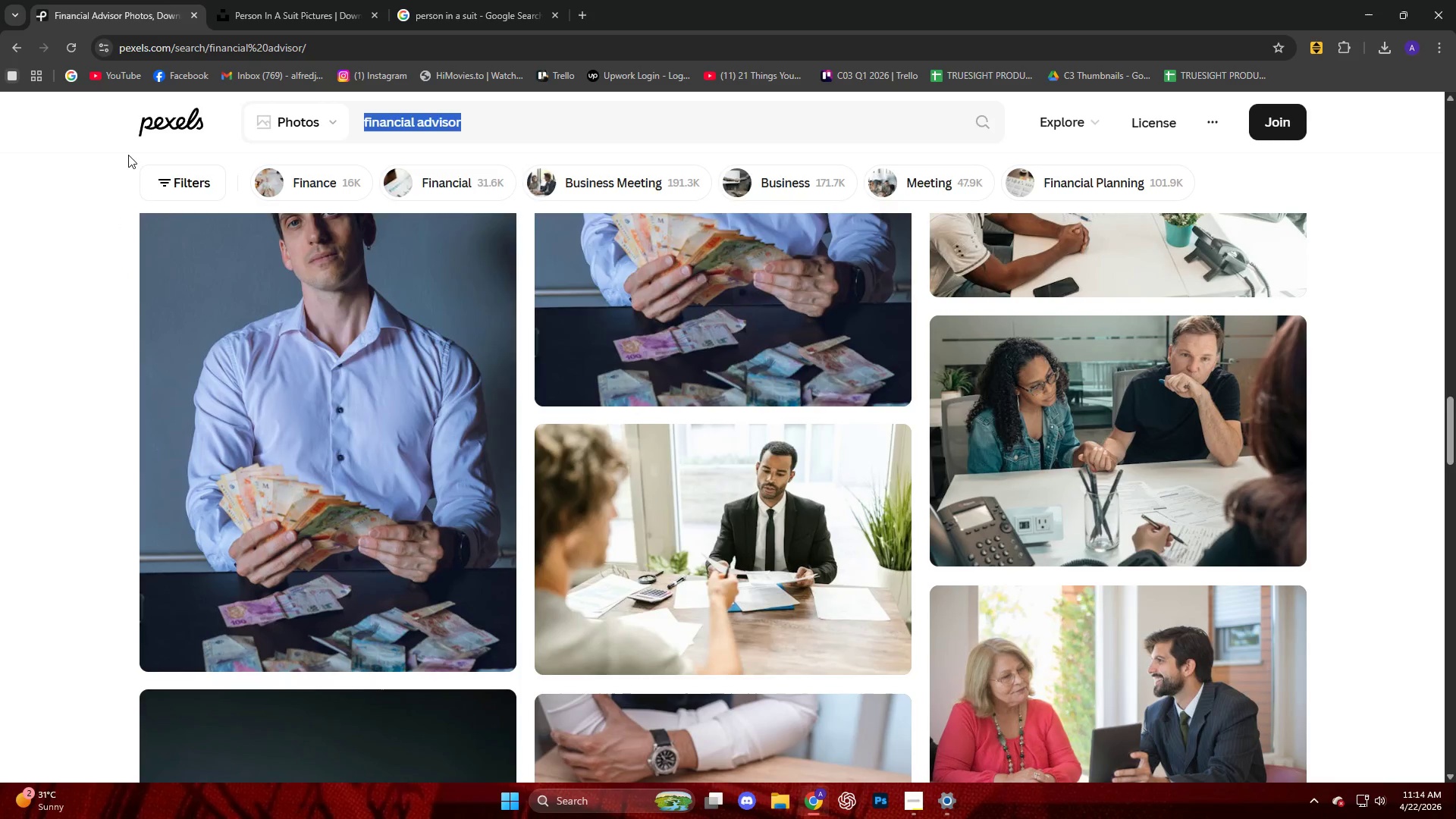 
type(person weaei)
key(Backspace)
key(Backspace)
key(Backspace)
type(aring suit)
 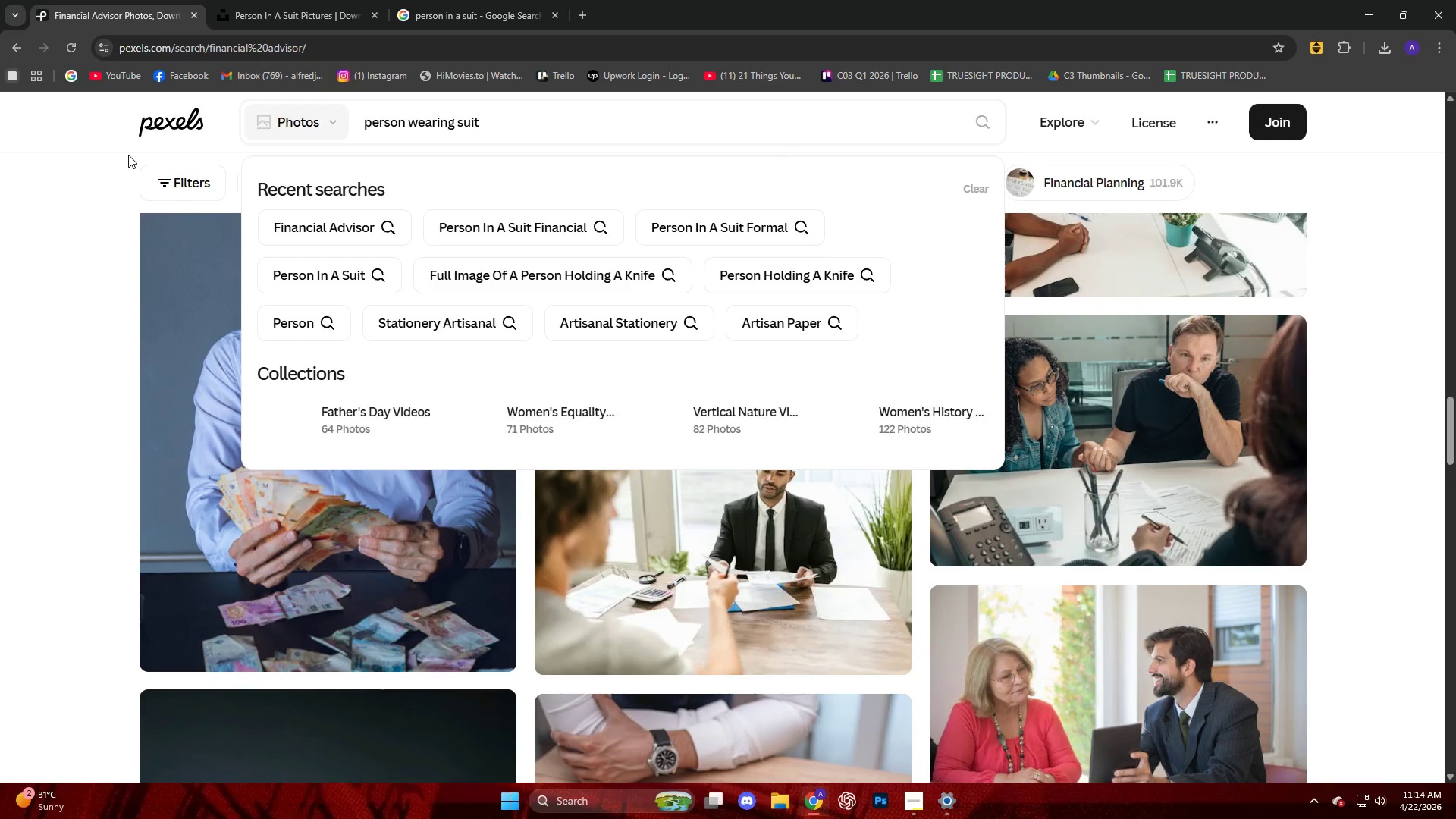 
key(Enter)
 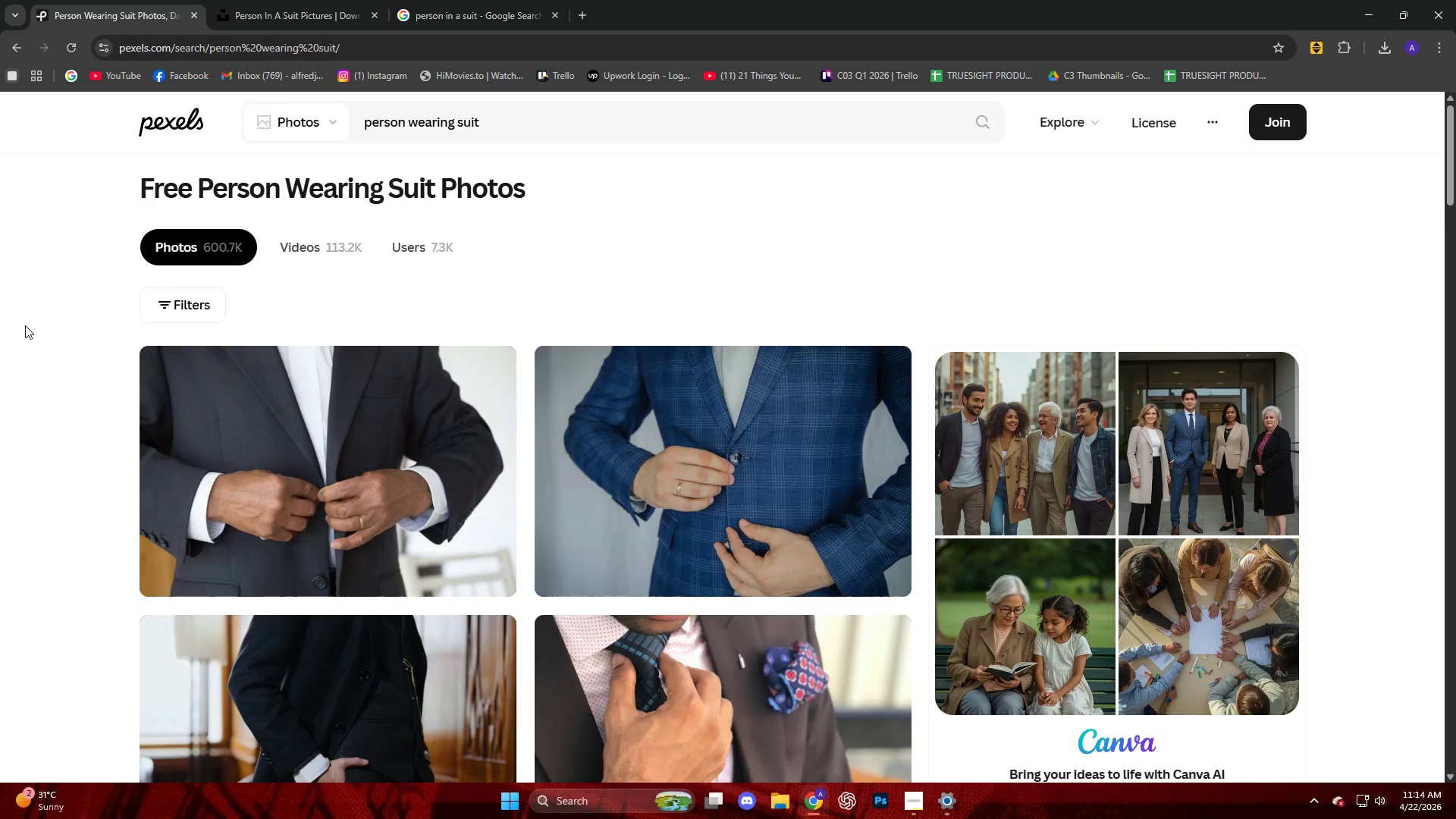 
scroll: coordinate [0, 417], scroll_direction: down, amount: 65.0
 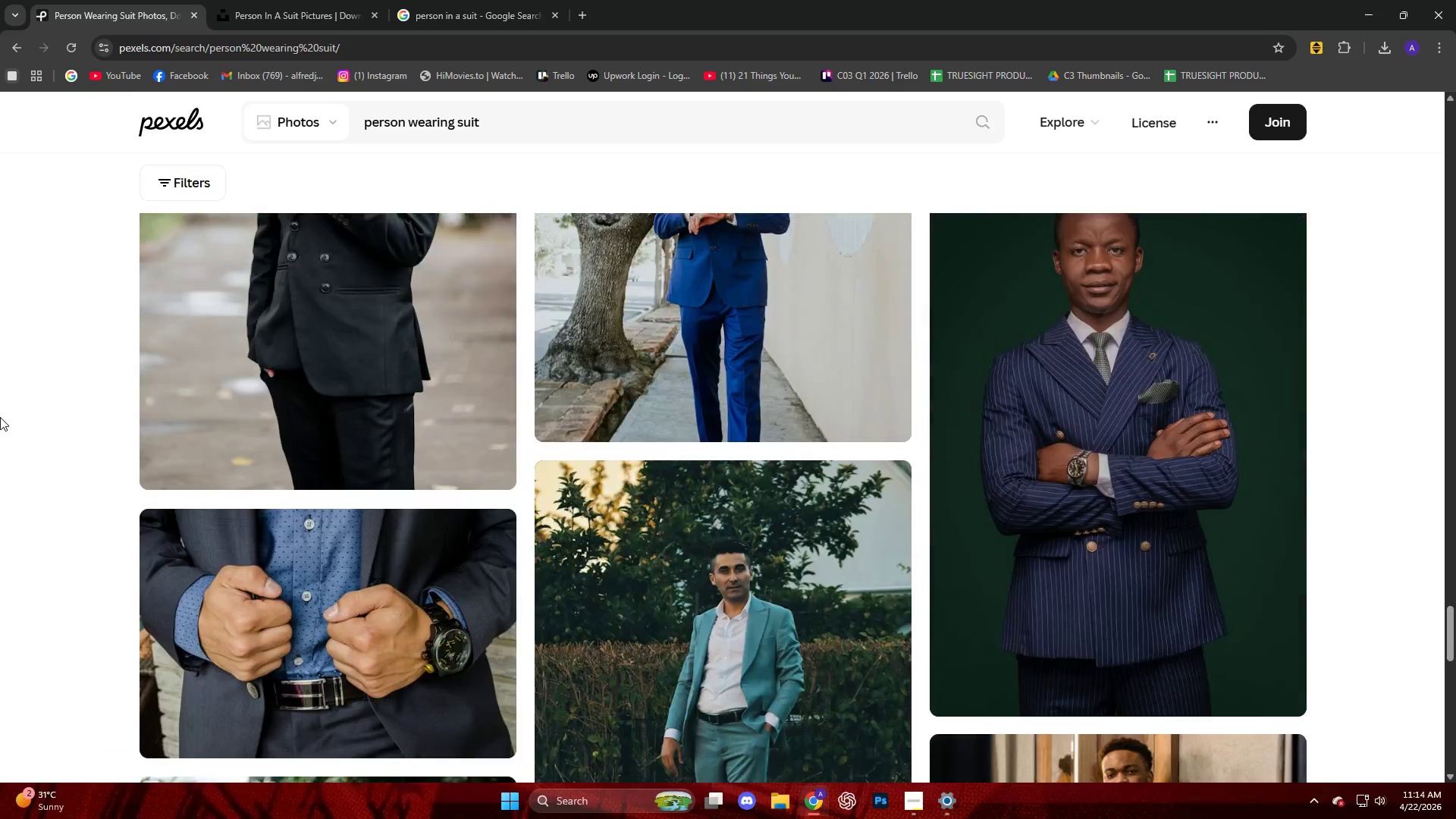 
scroll: coordinate [0, 410], scroll_direction: down, amount: 26.0